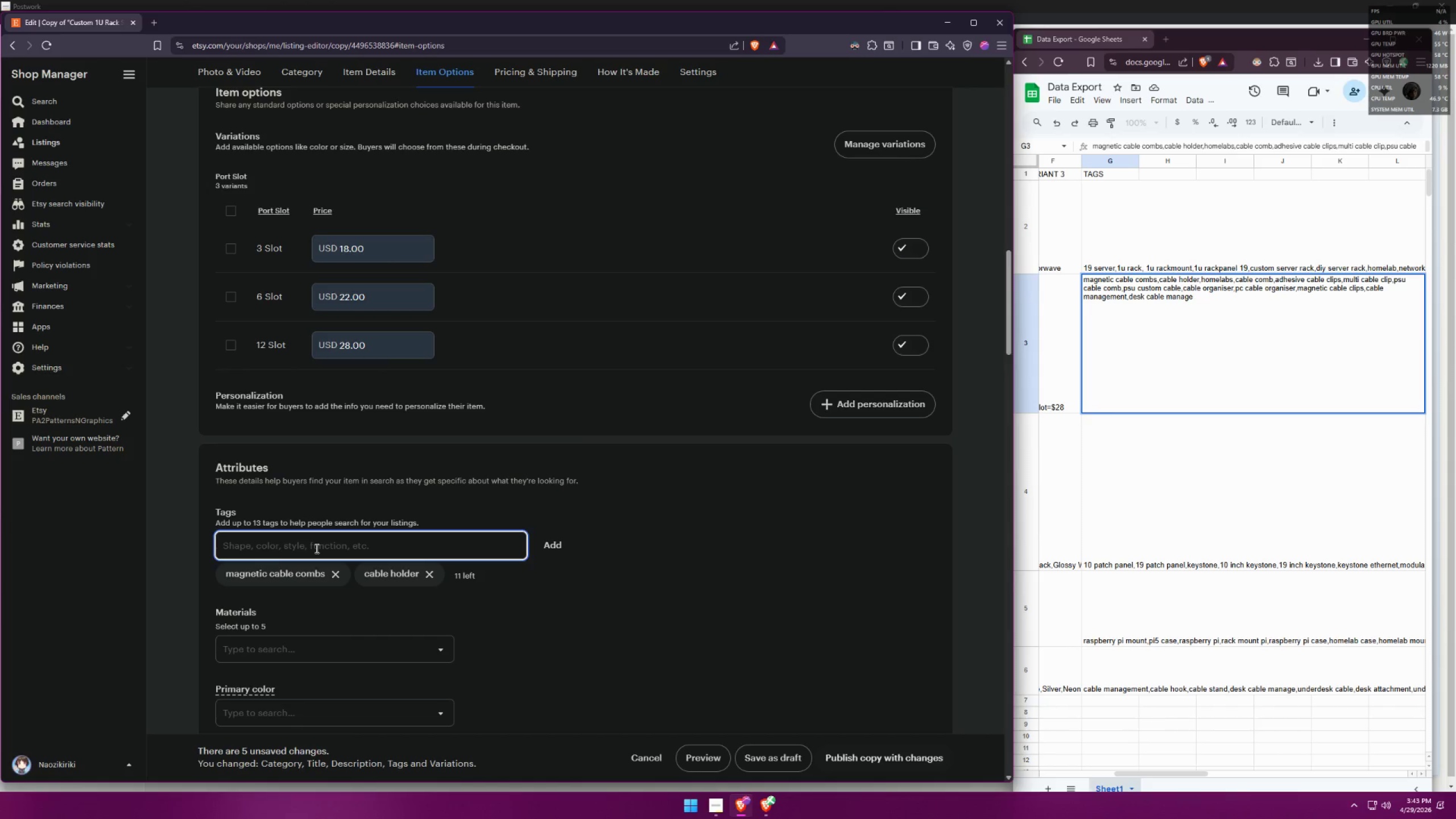 
type(homelabs)
 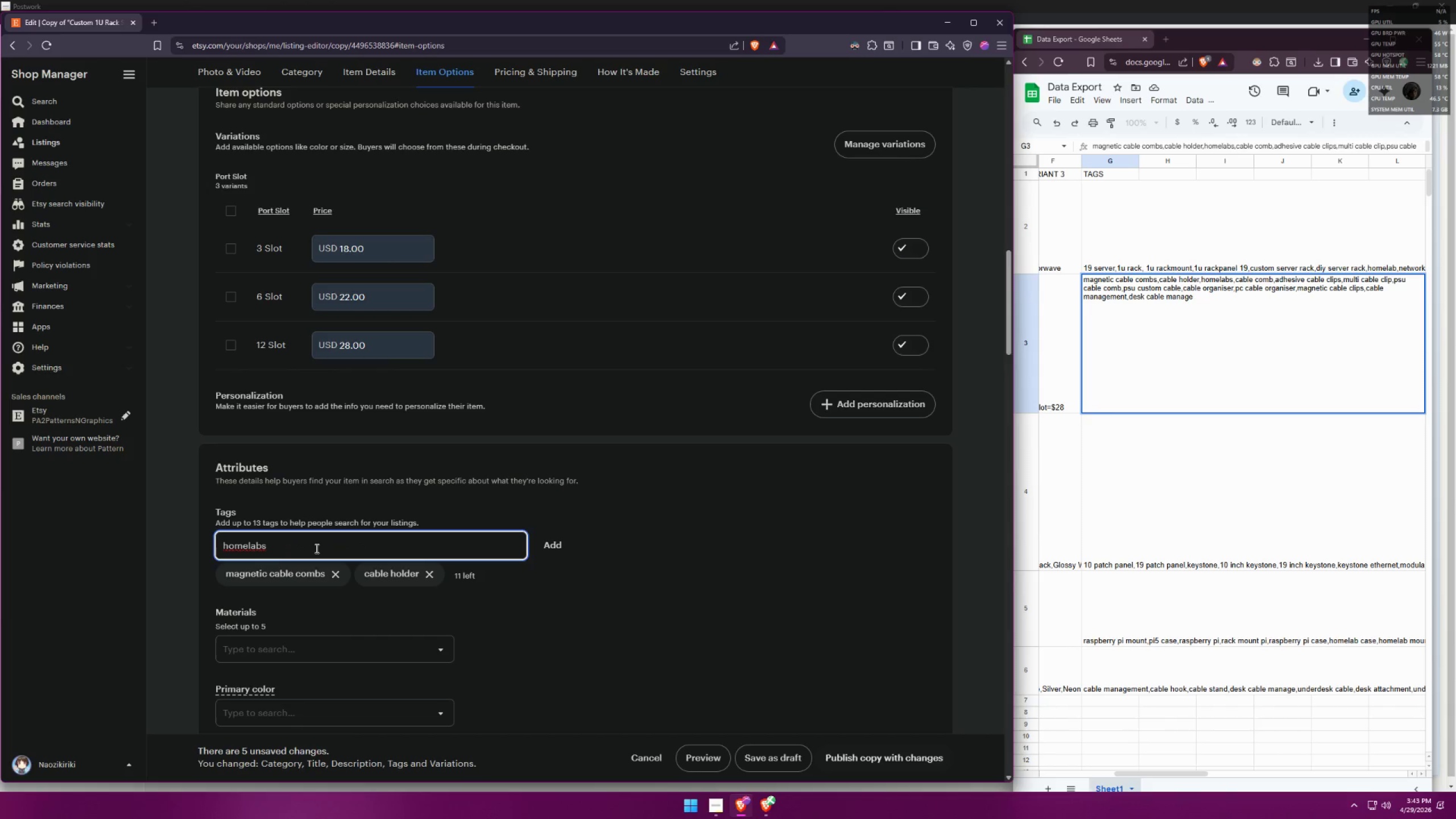 
key(Enter)
 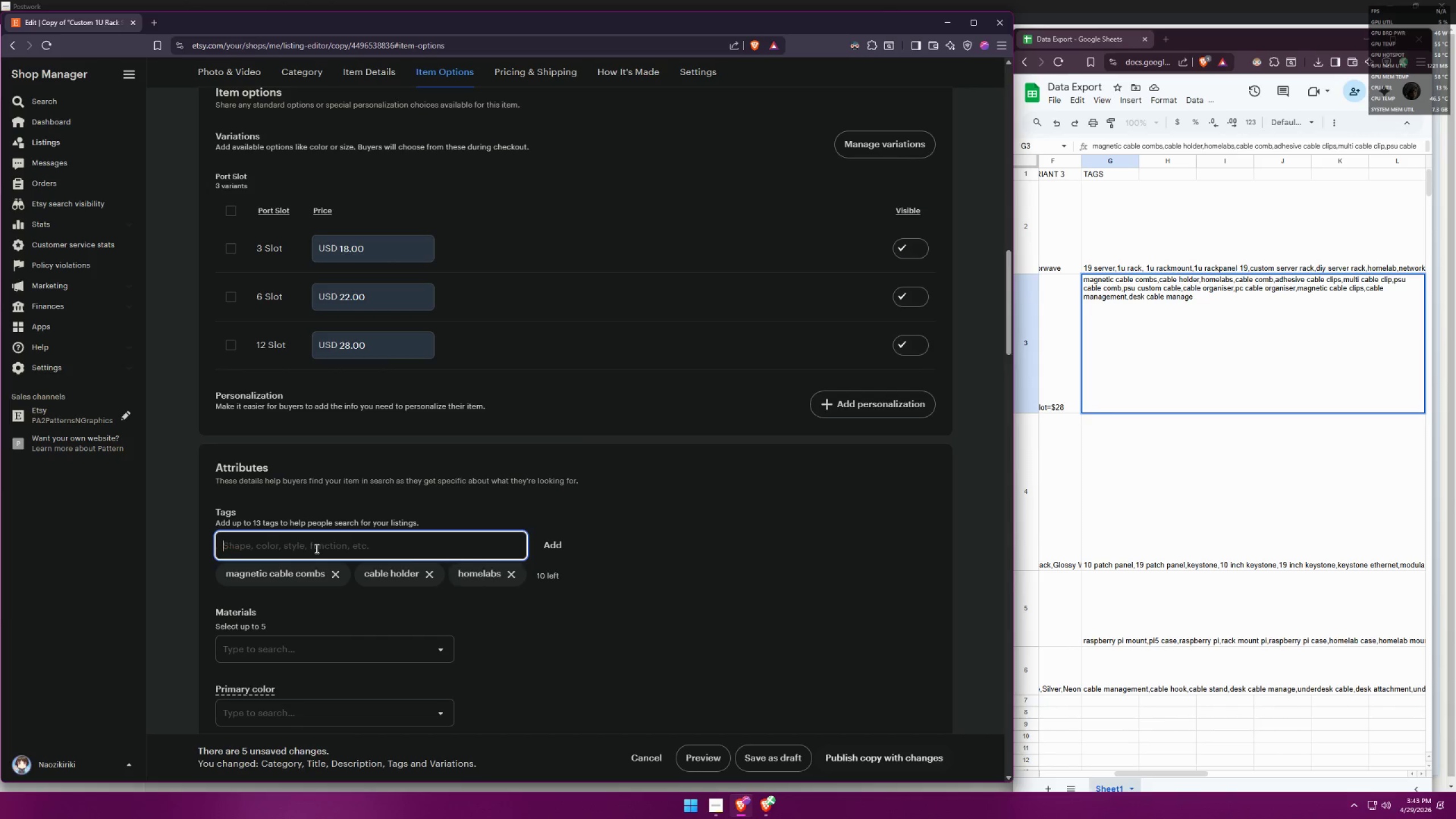 
type(cable comb)
 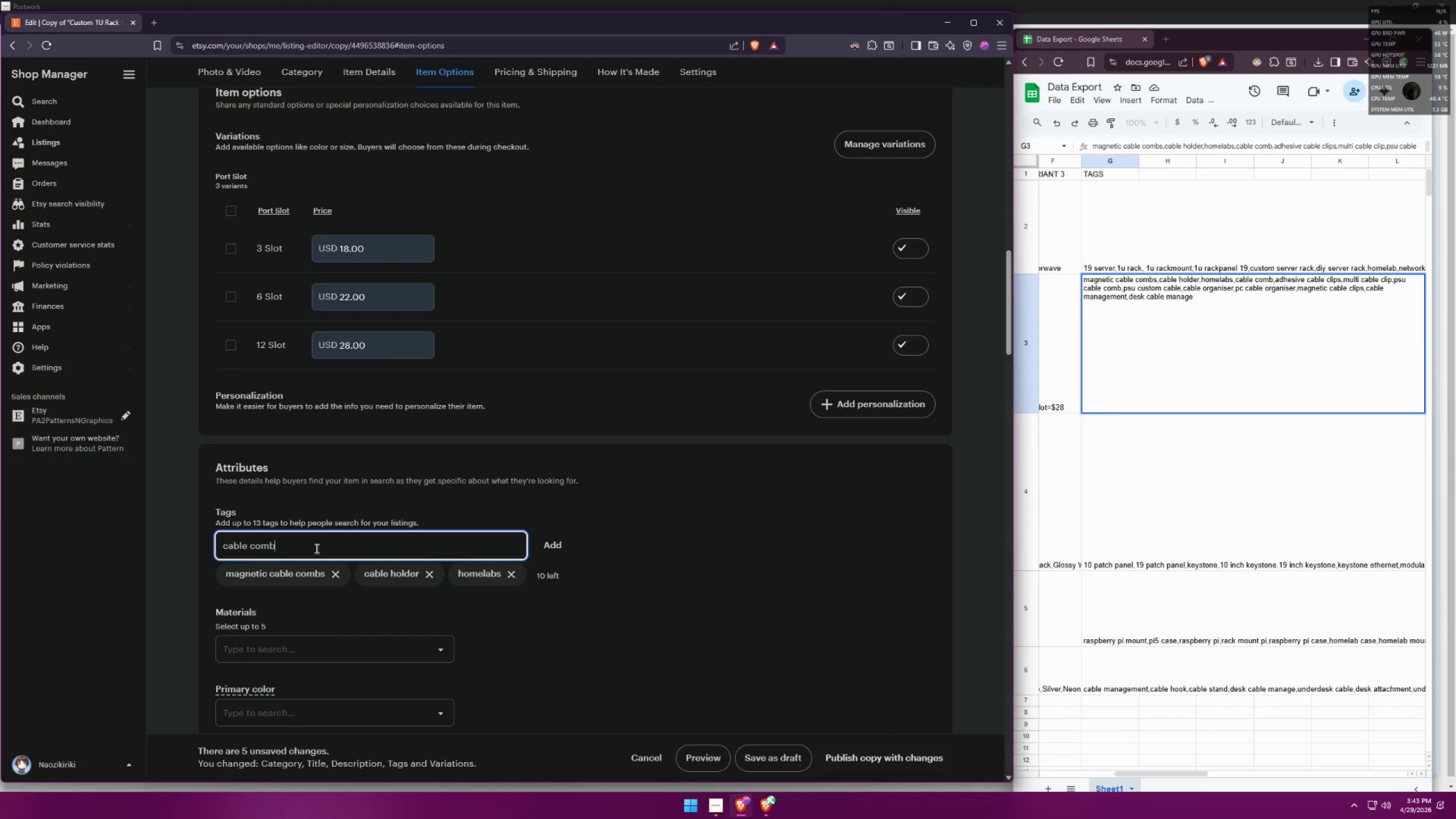 
key(Enter)
 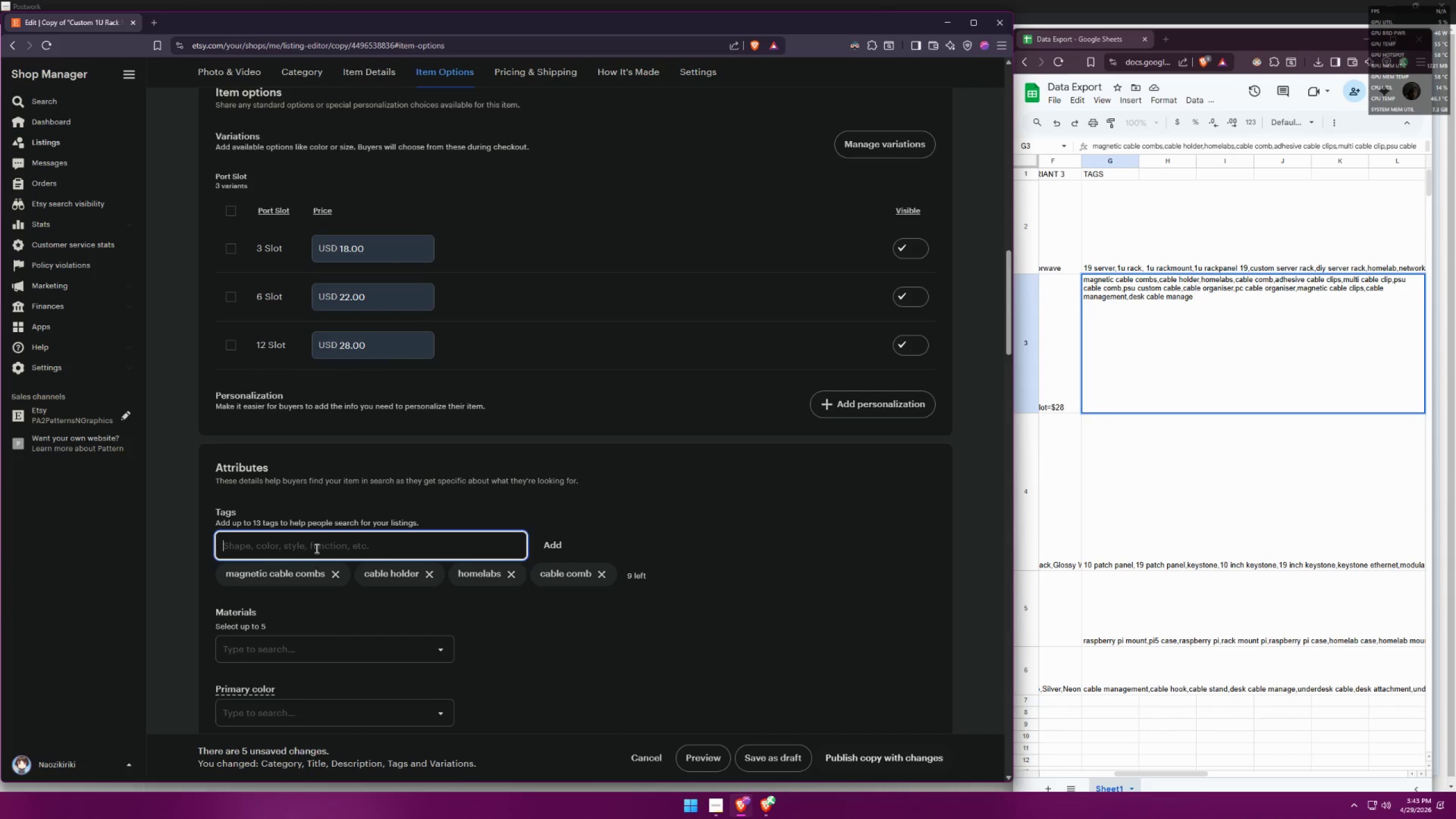 
type(adhesive cable d)
key(Backspace)
type(clips)
 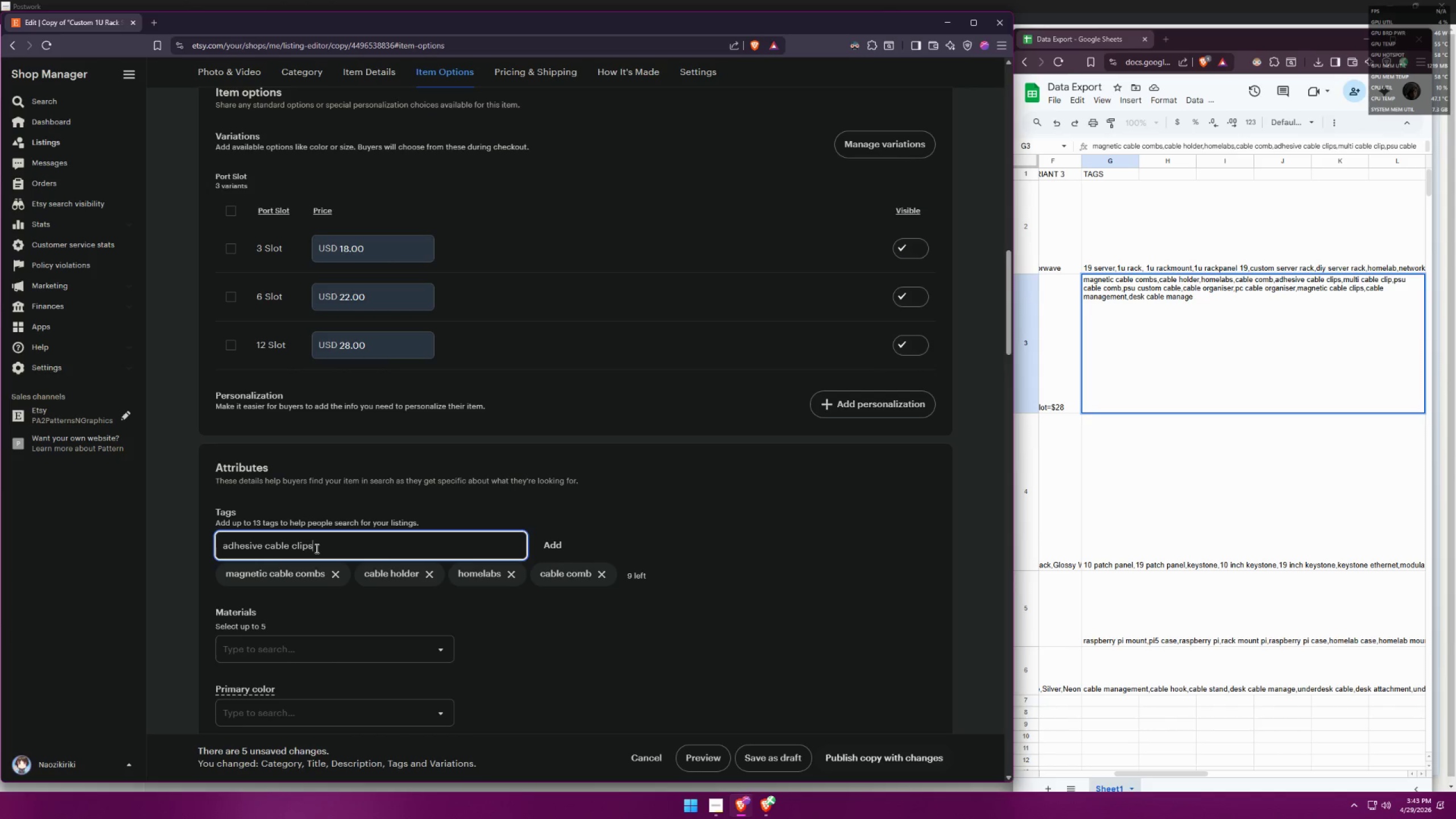 
key(Enter)
 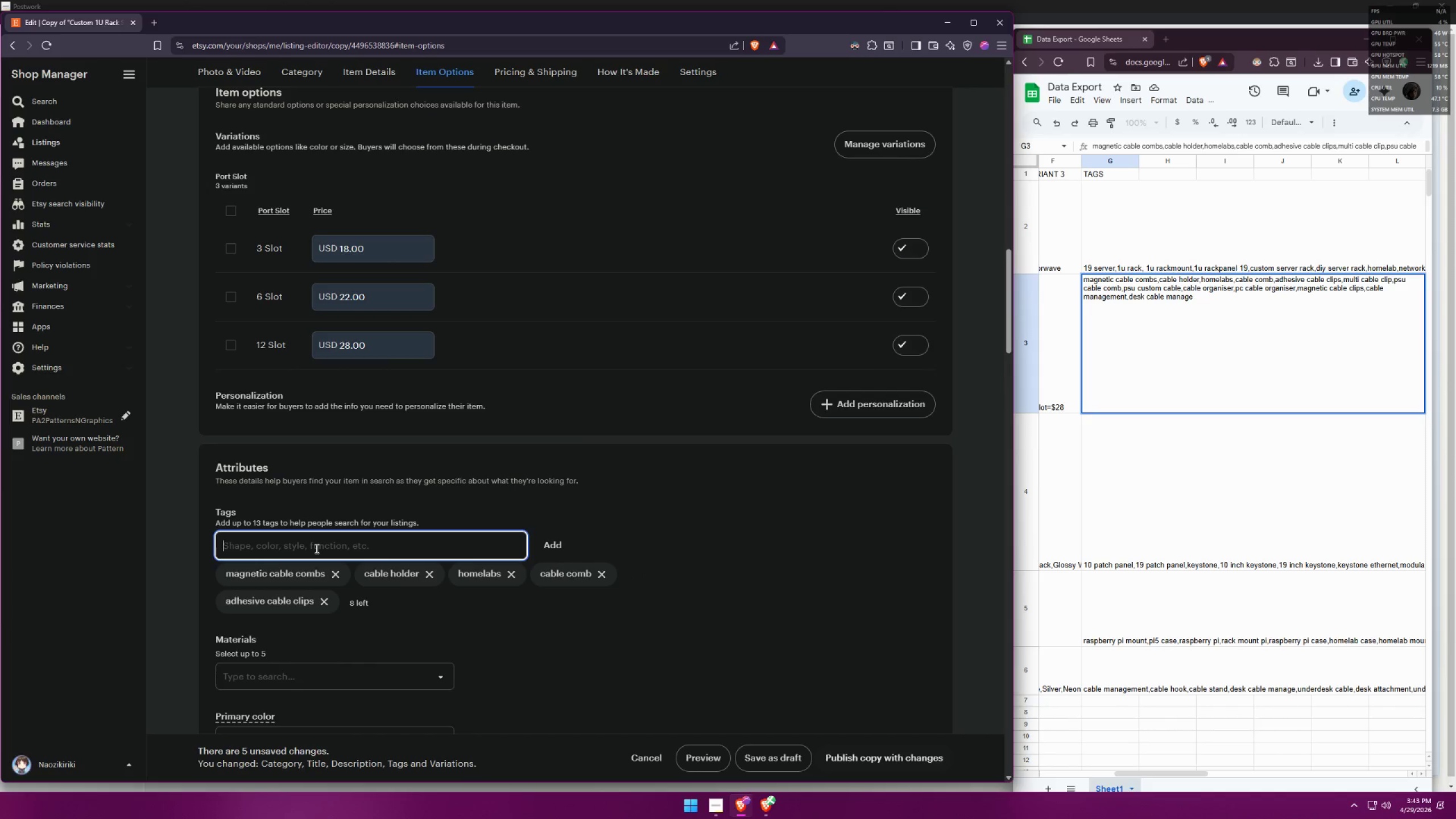 
type(multi calb)
key(Backspace)
key(Backspace)
type(ble clips)
 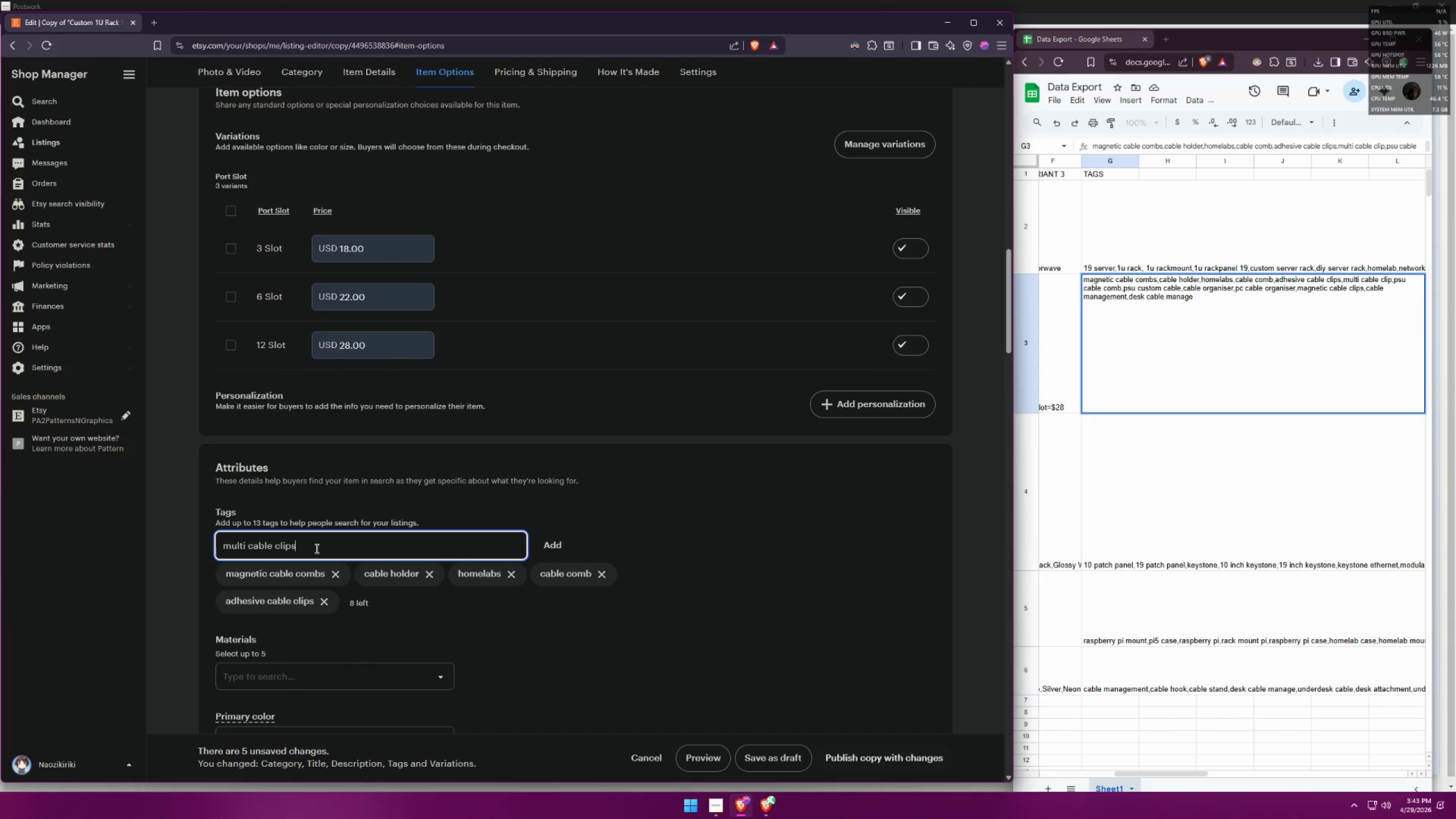 
key(Enter)
 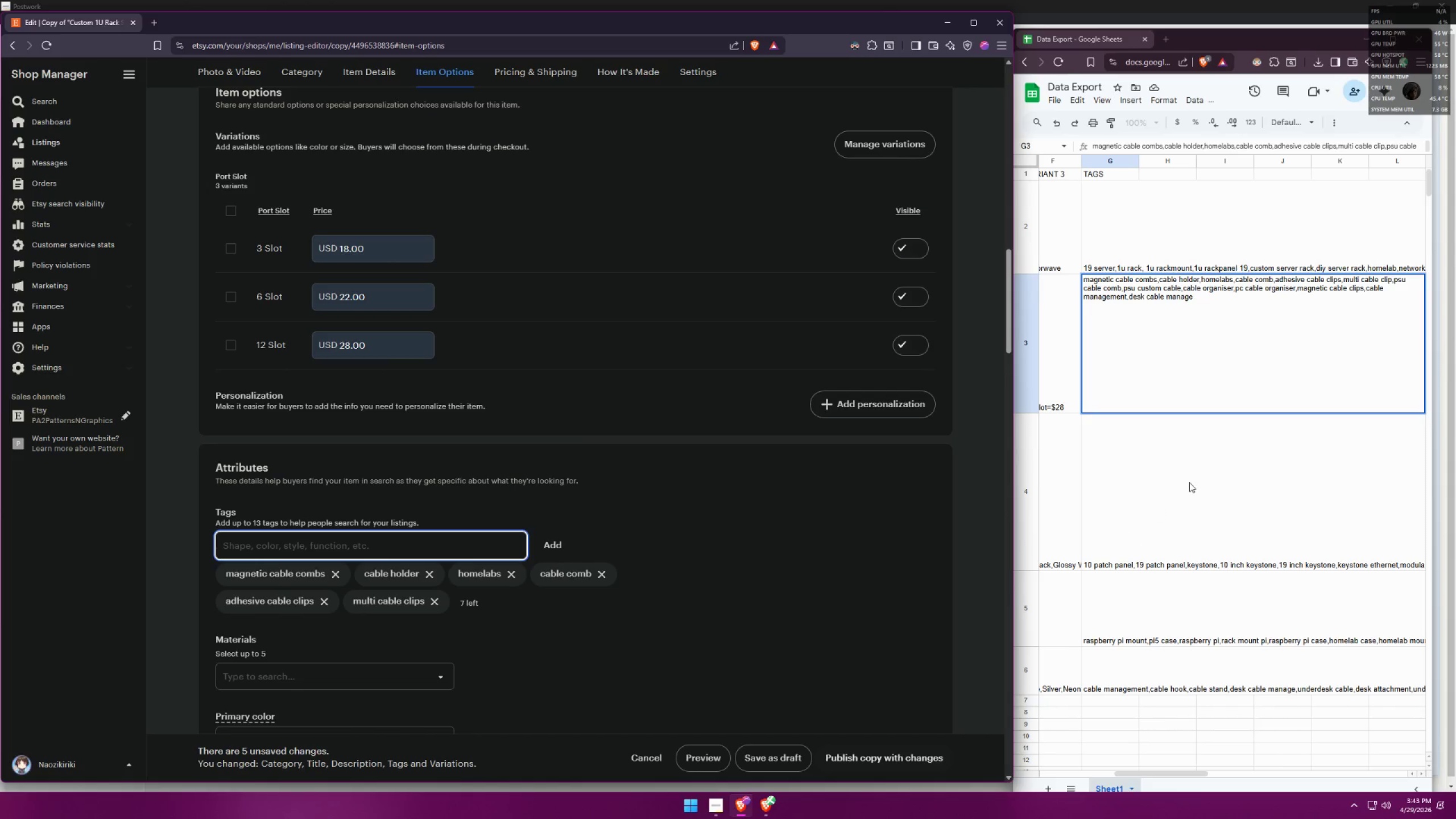 
wait(7.81)
 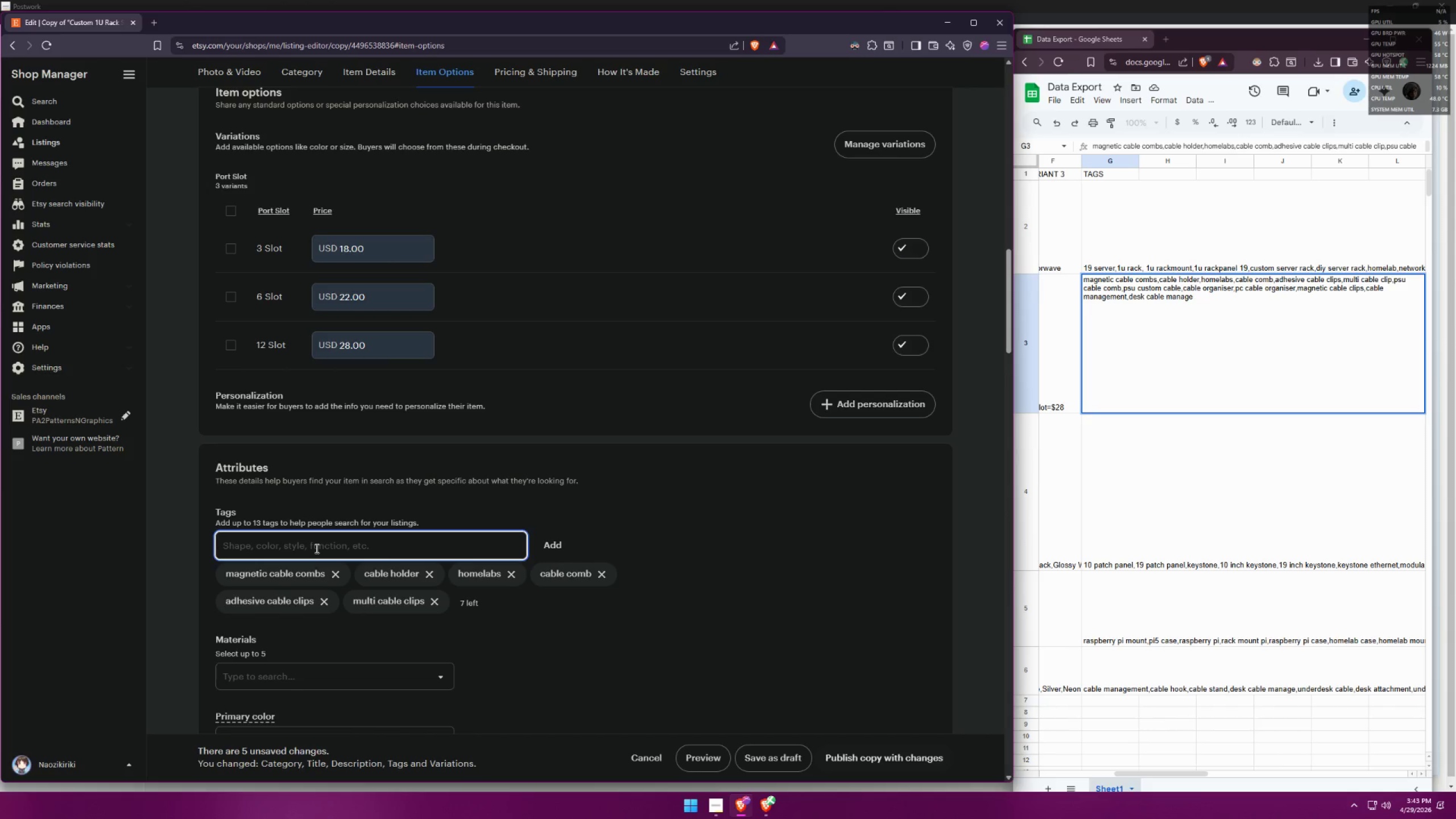 
left_click([439, 603])
 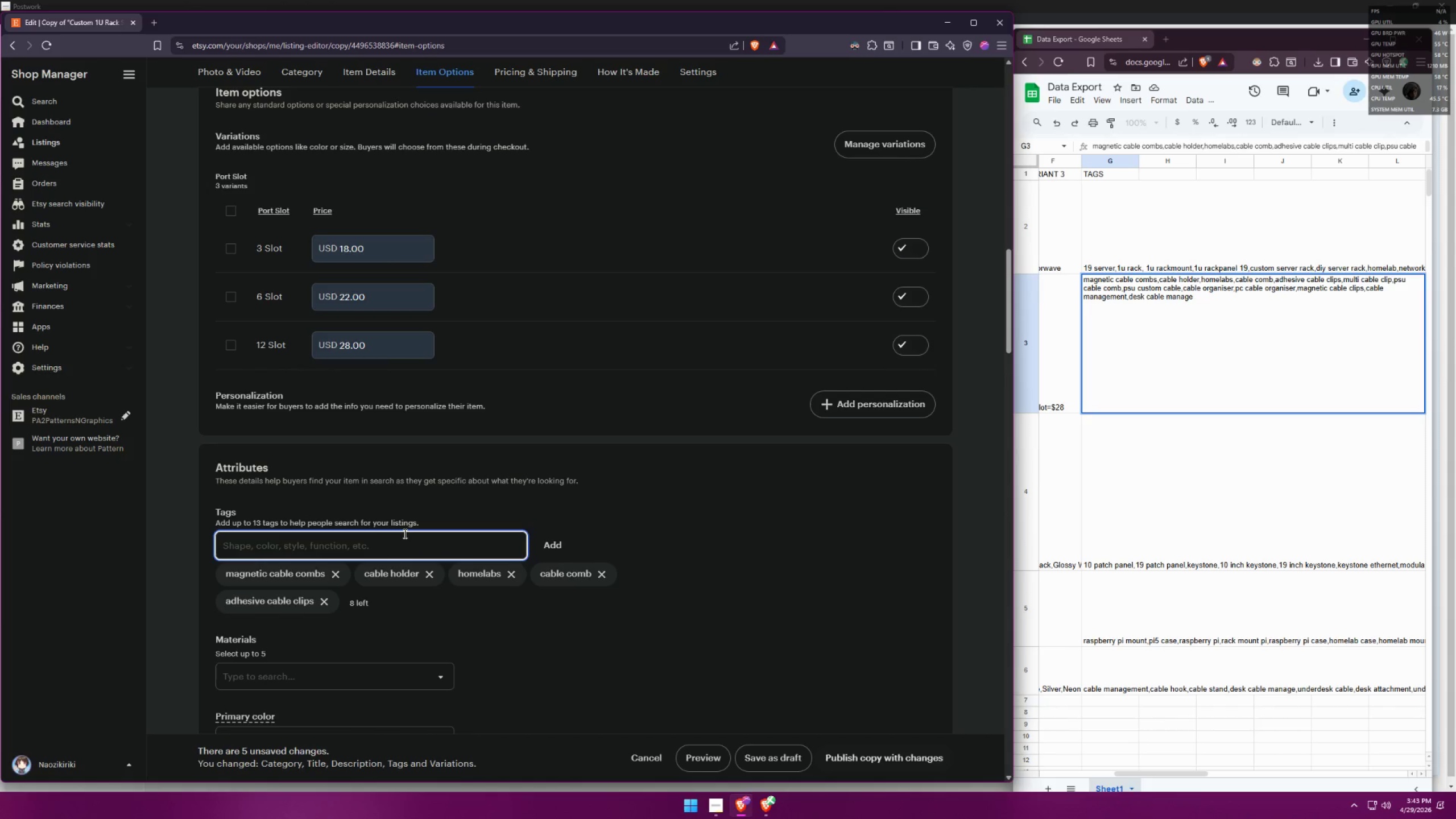 
type(multi cable clip)
 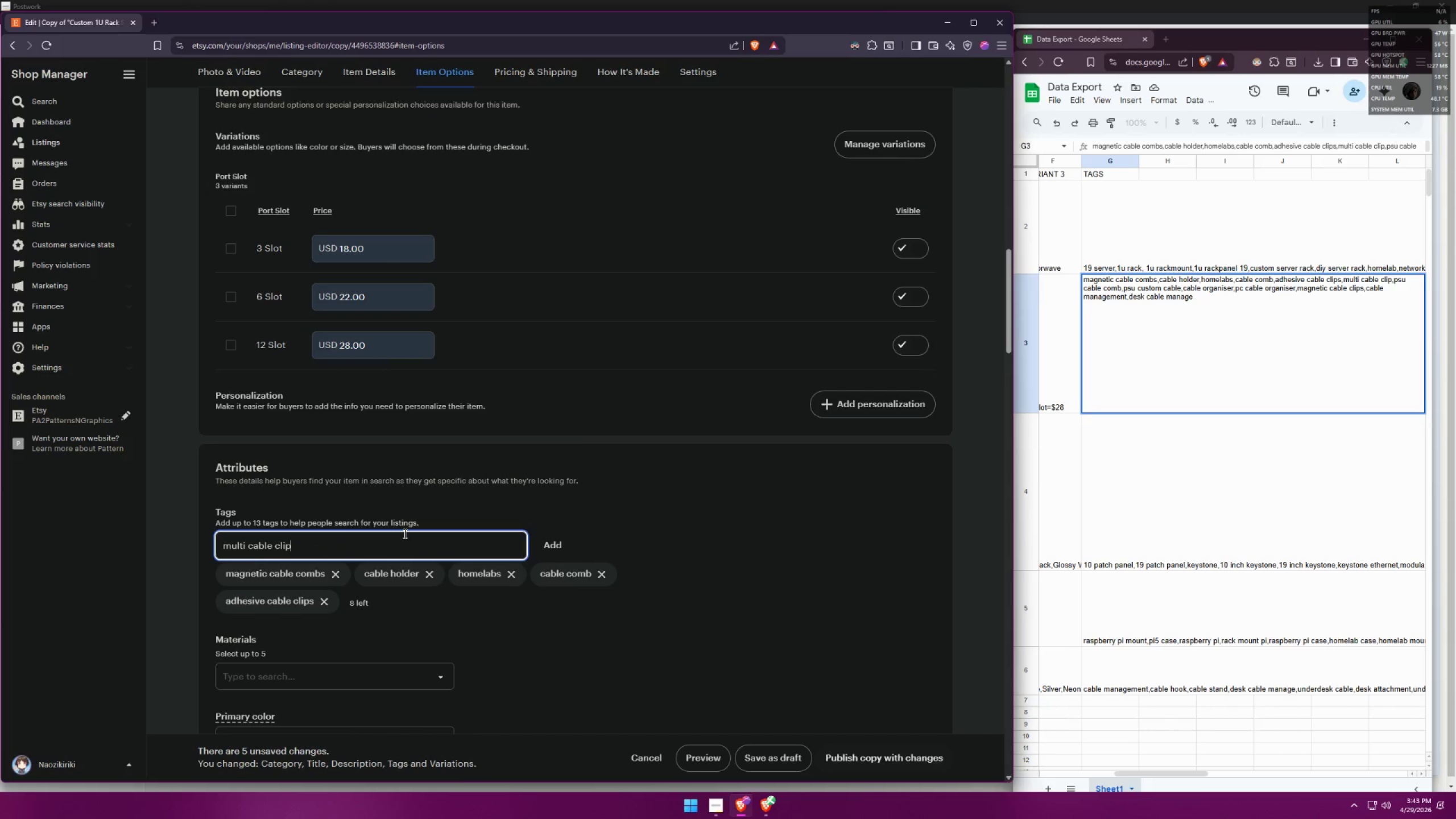 
key(Enter)
 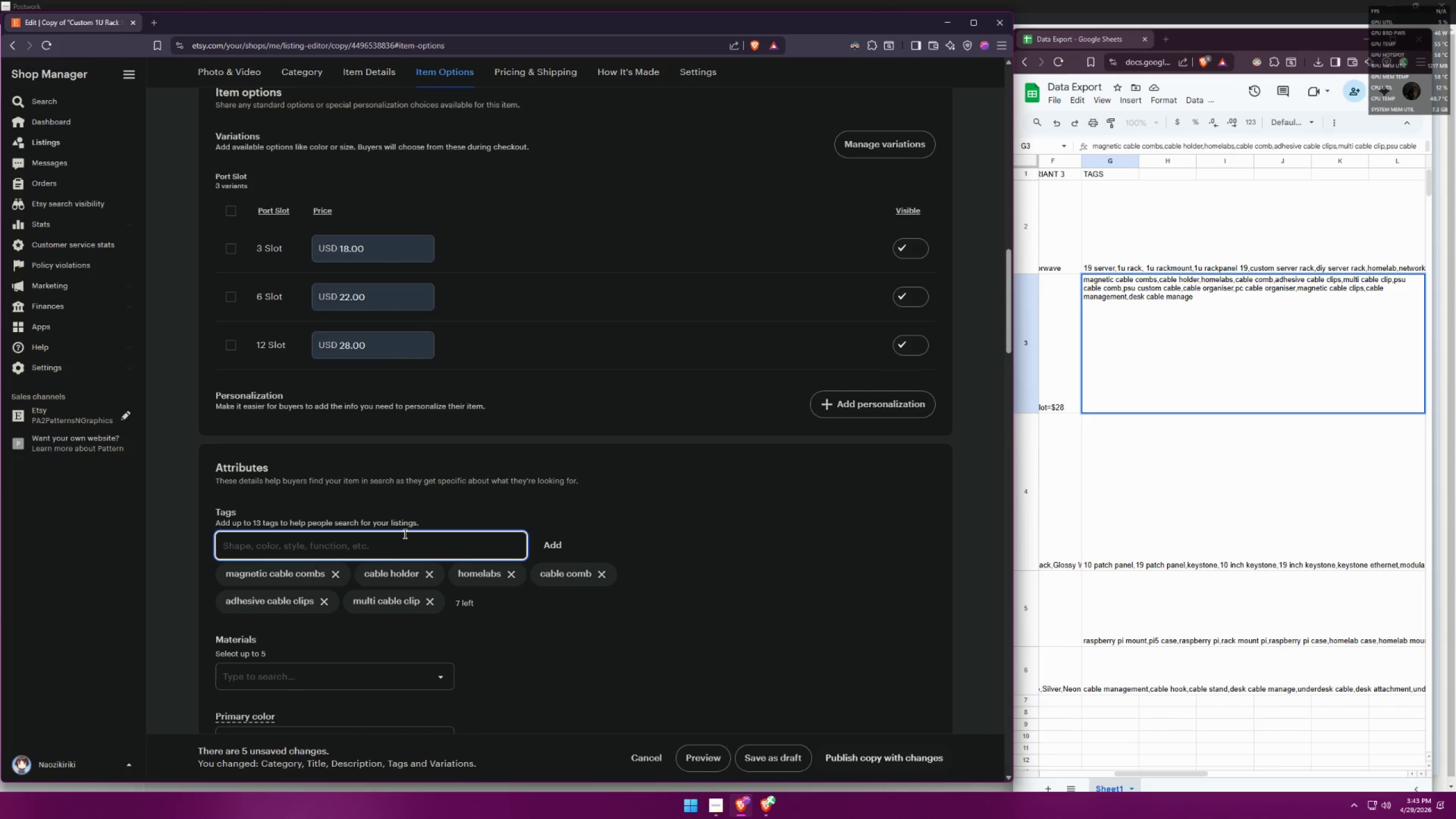 
type(psu cable comb)
 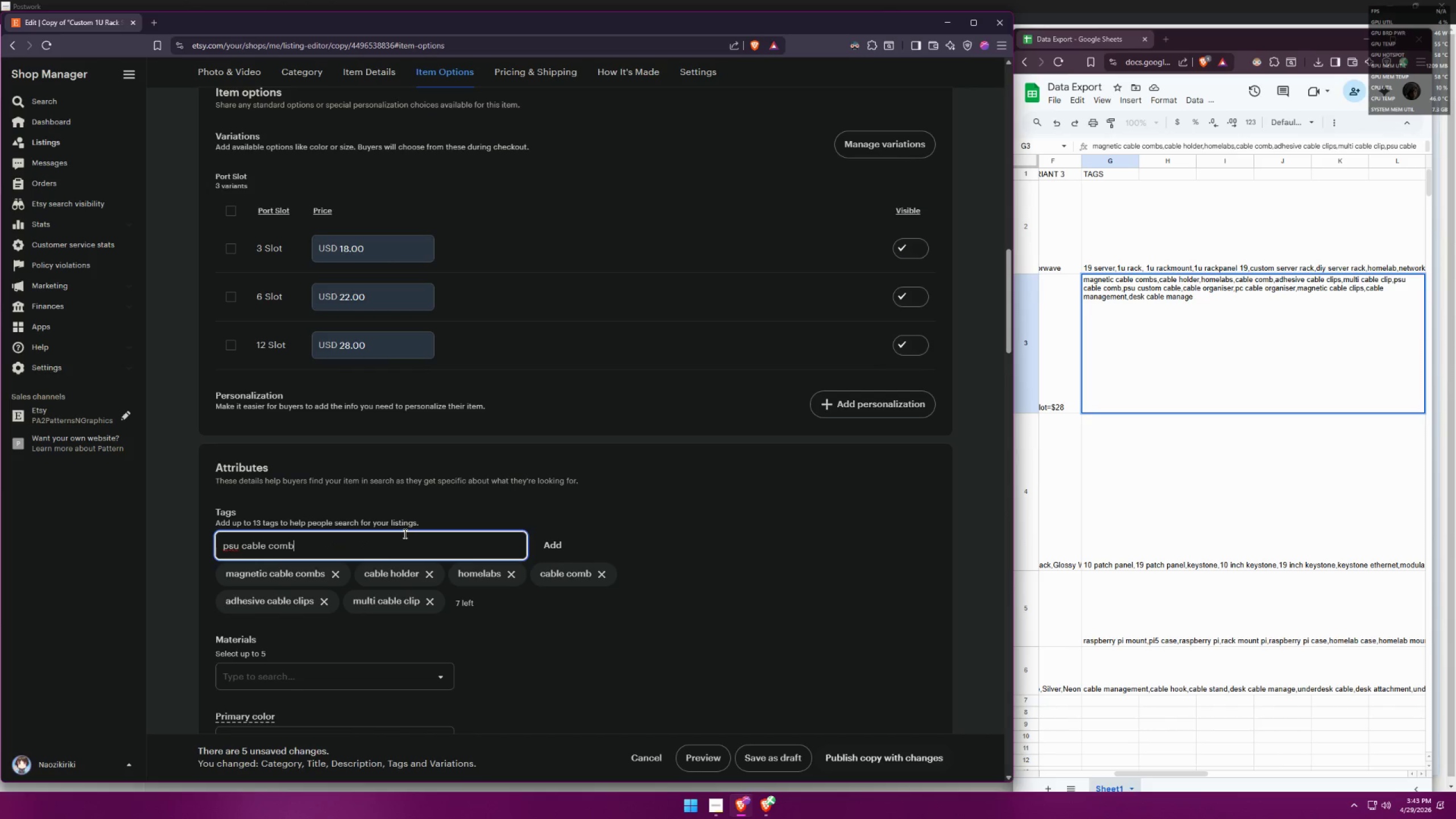 
key(Enter)
 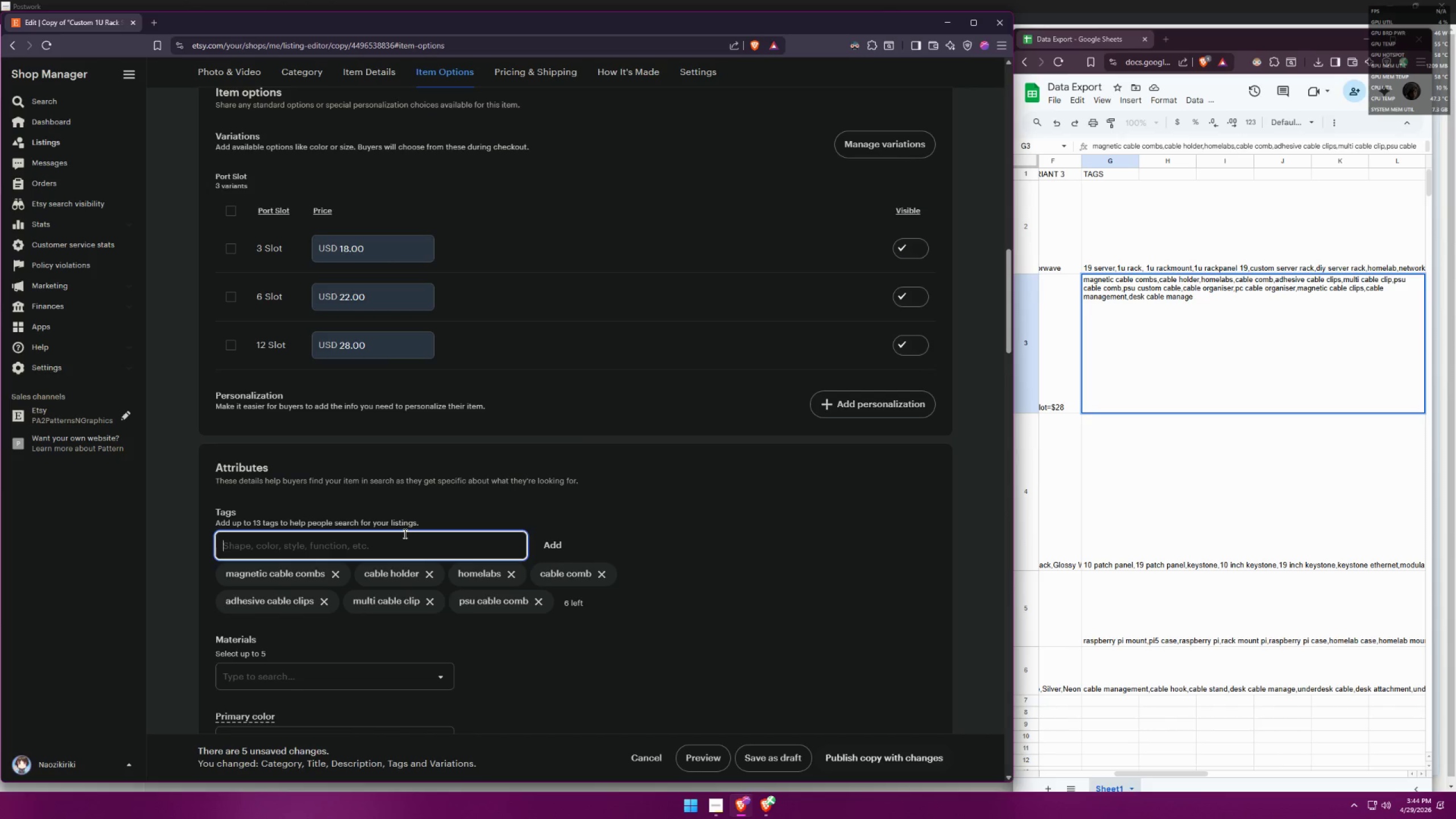 
type(psu custom cable)
 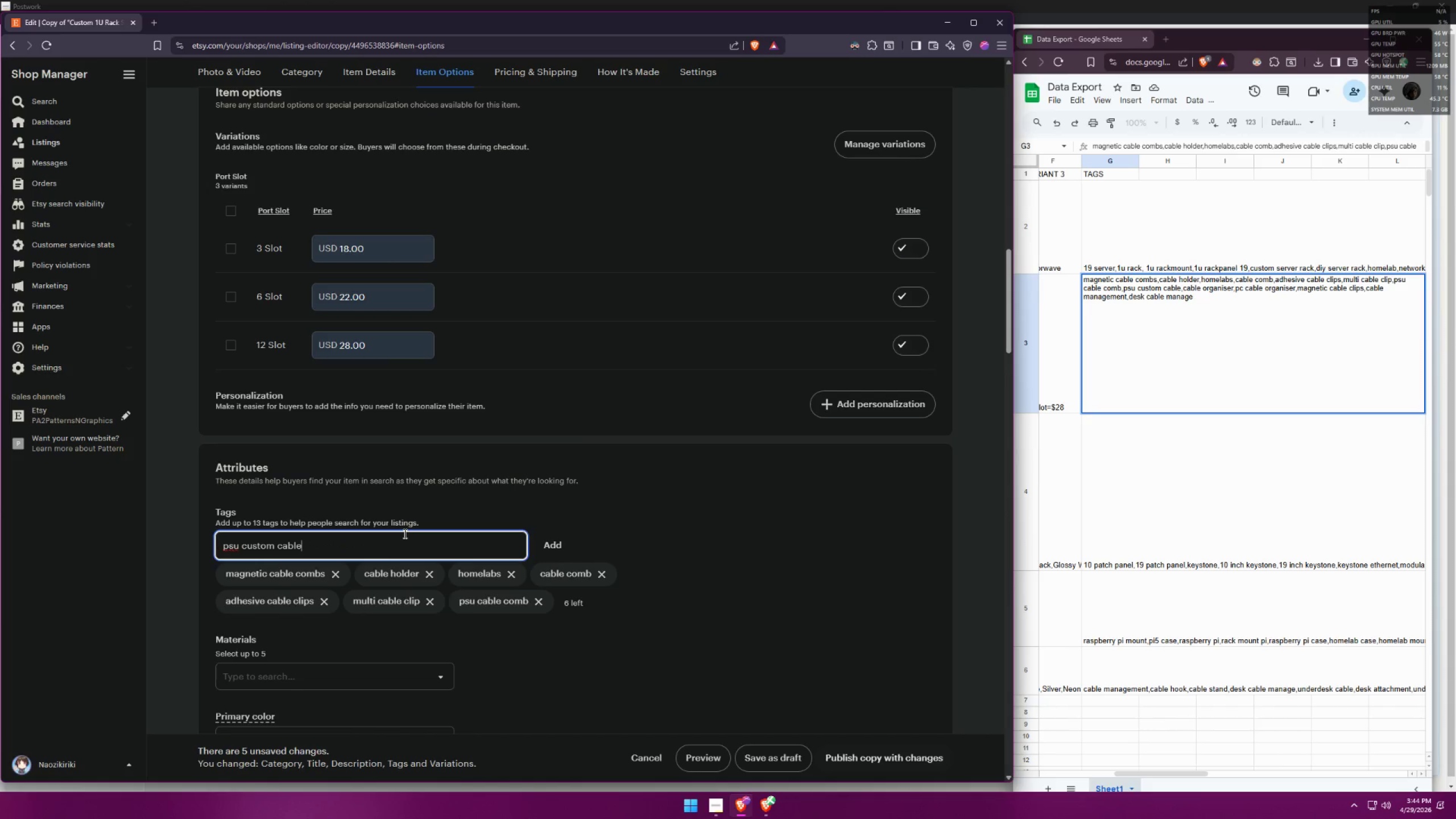 
key(Enter)
 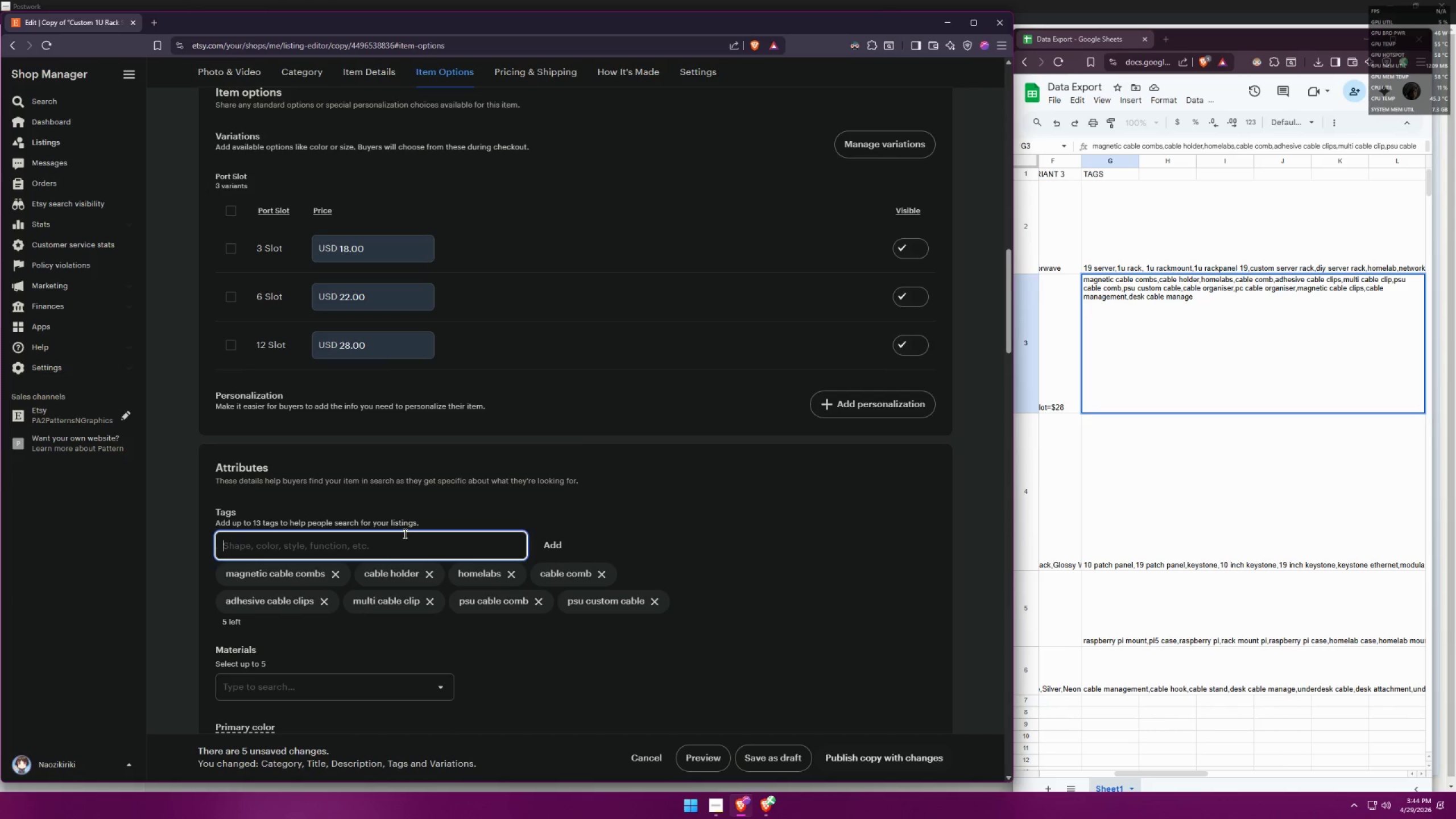 
type(cable organiser pc)
 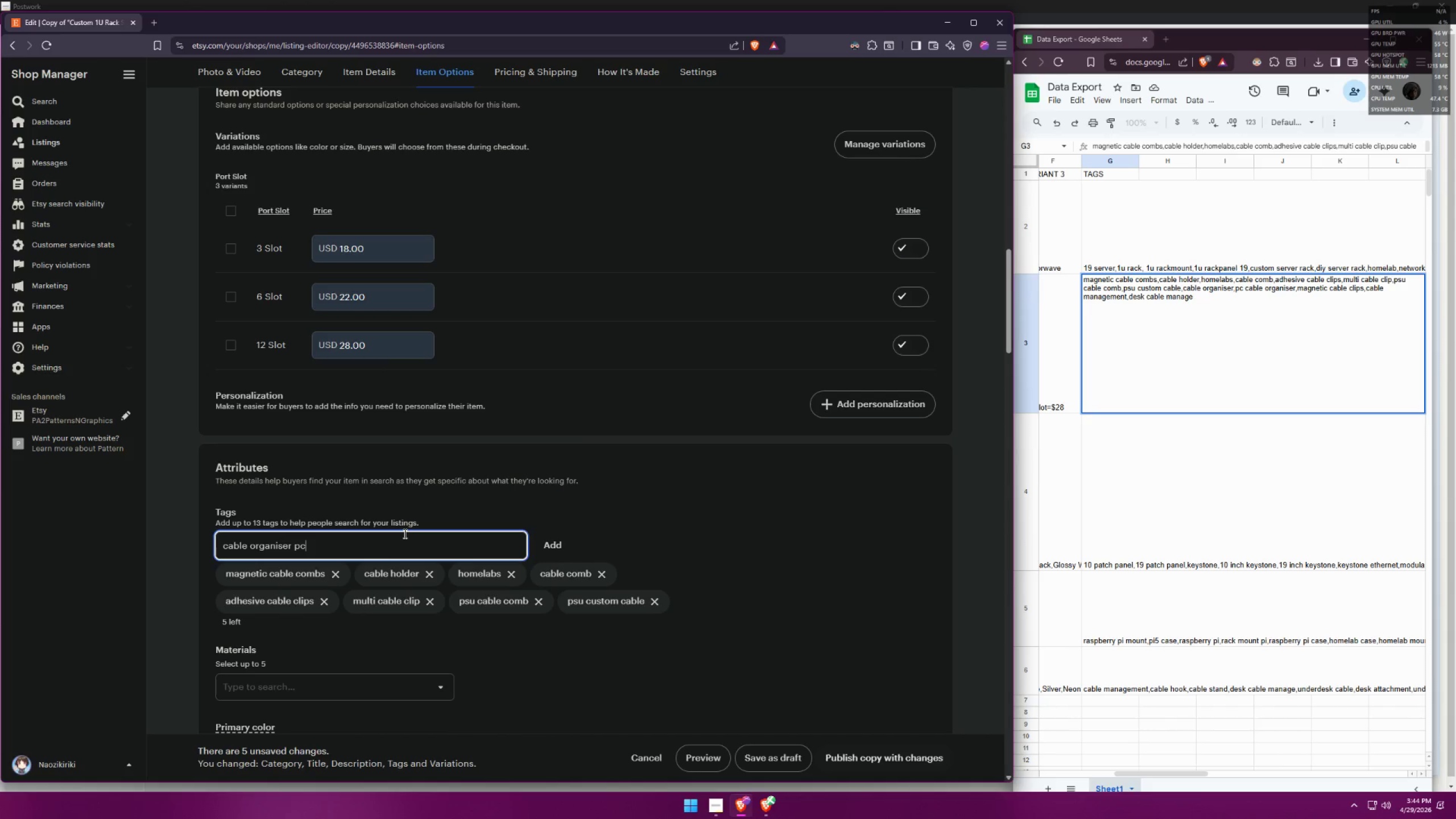 
key(Backspace)
 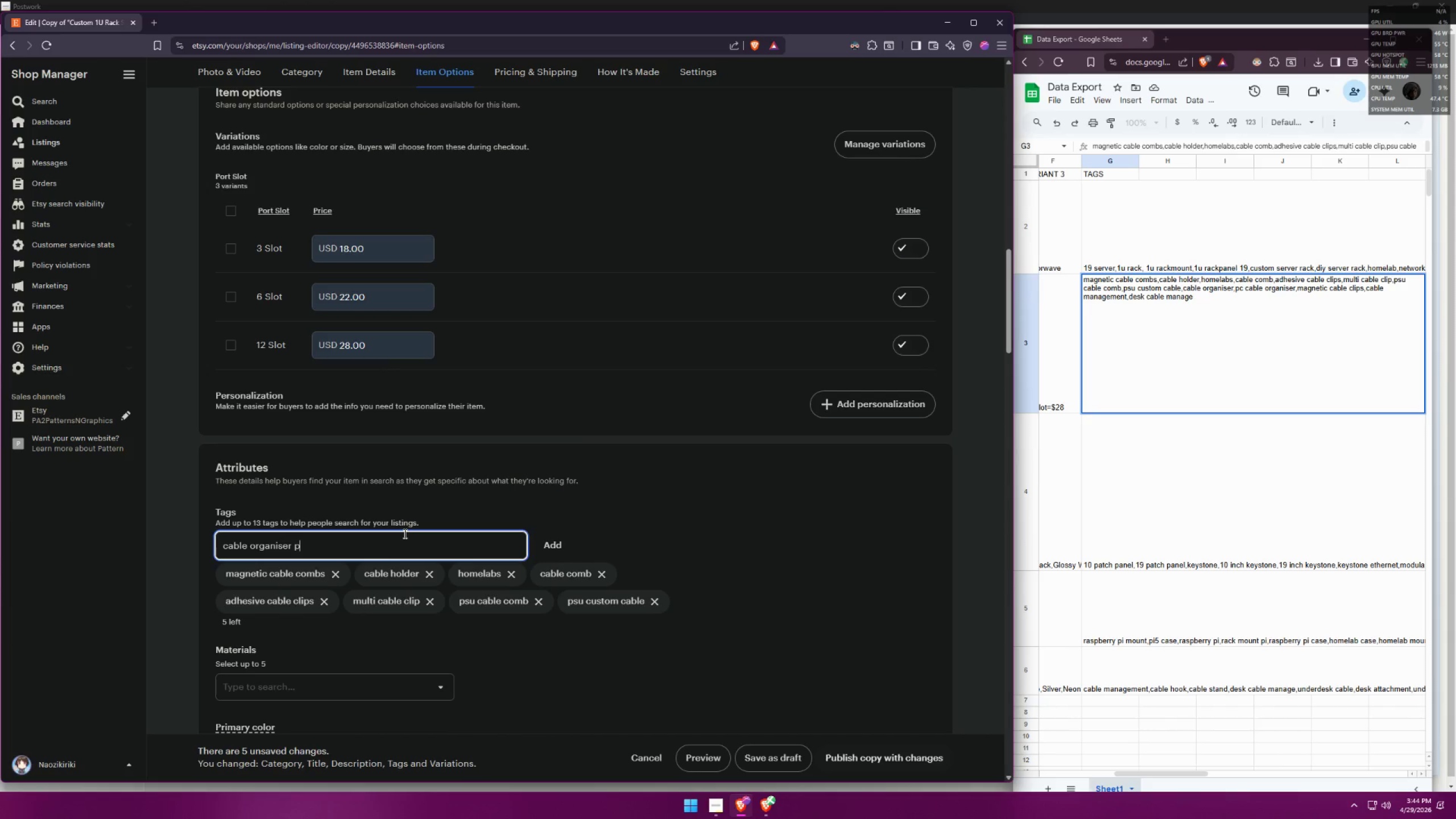 
key(Backspace)
 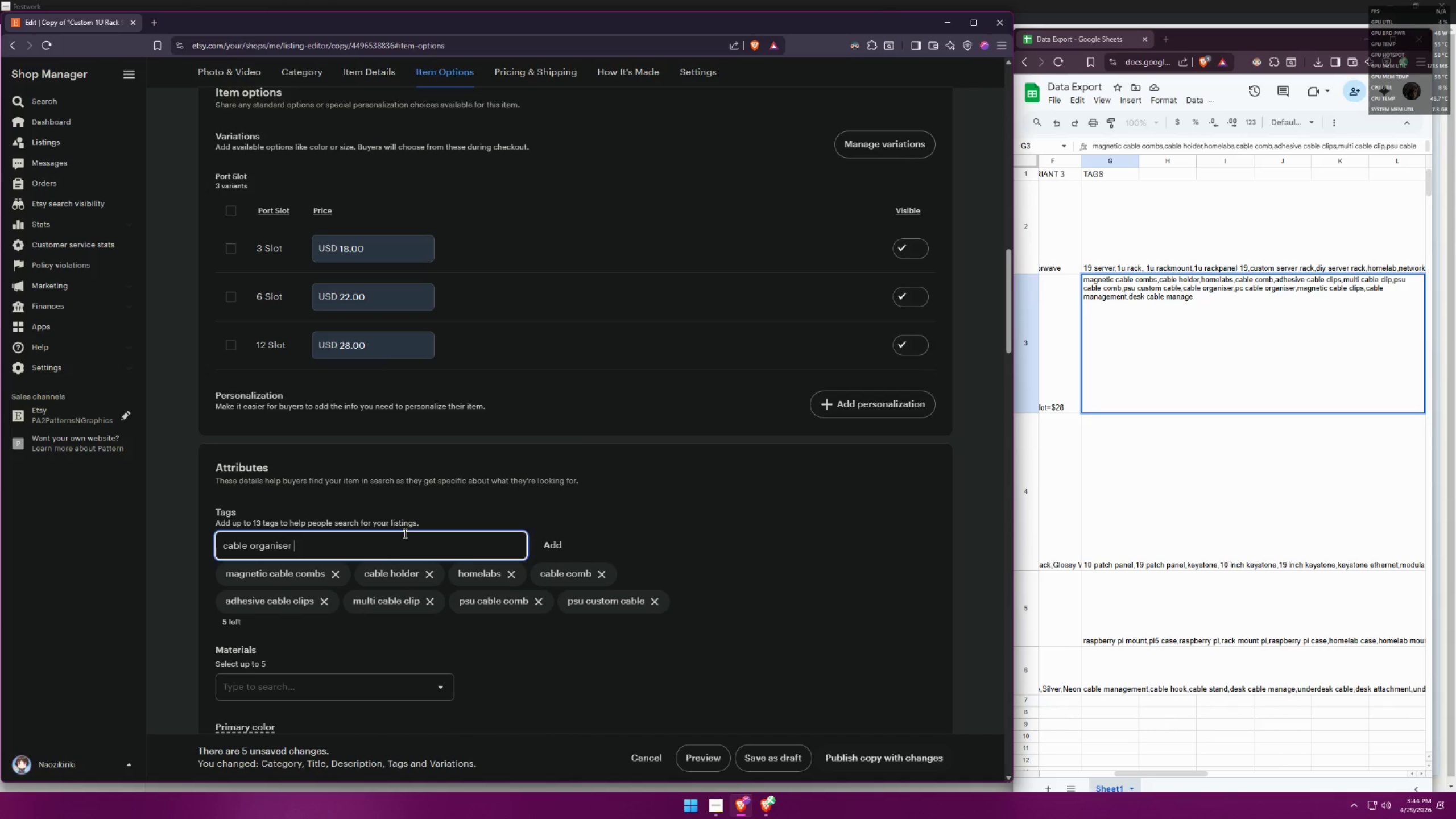 
key(Backspace)
 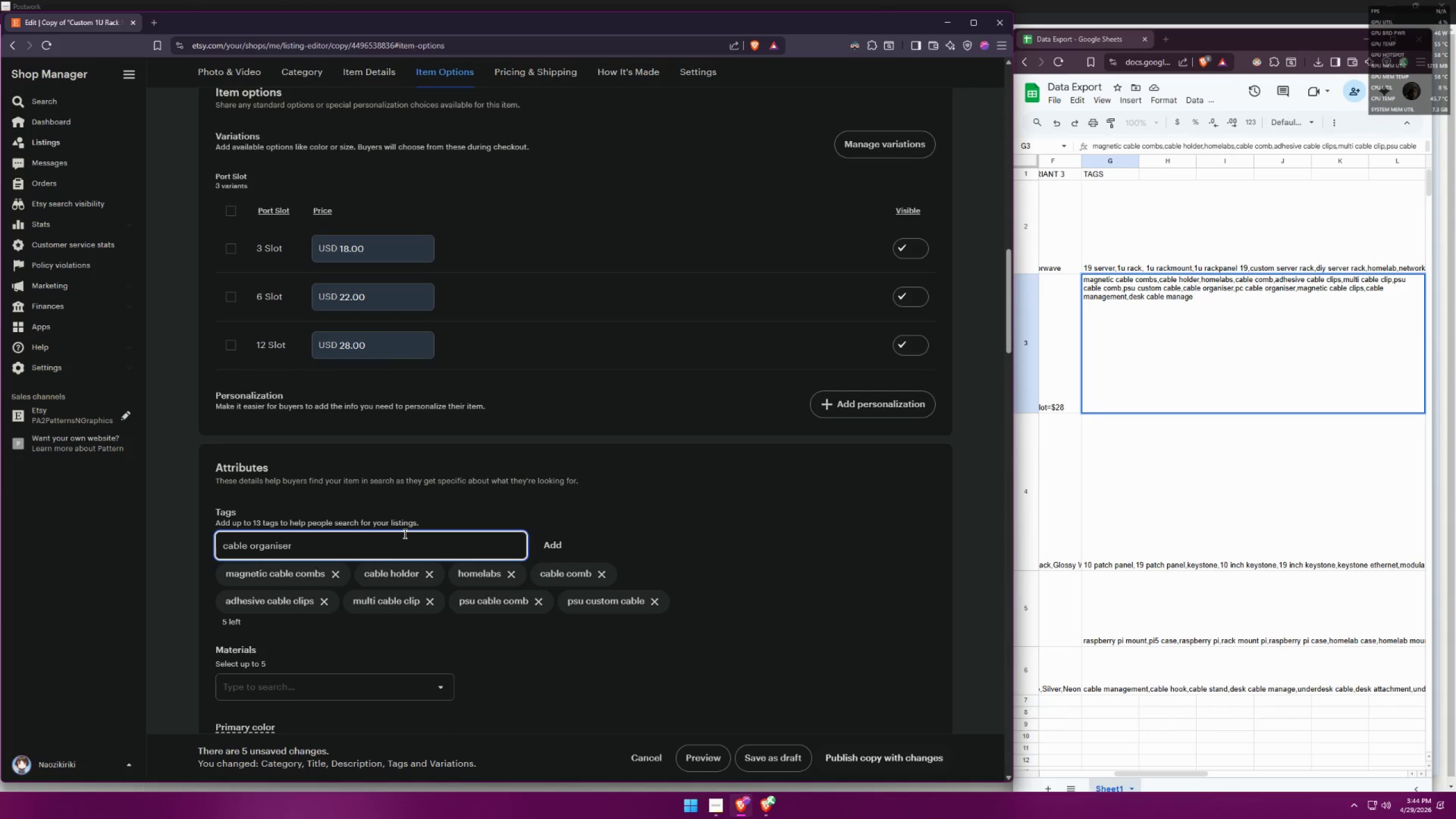 
key(Enter)
 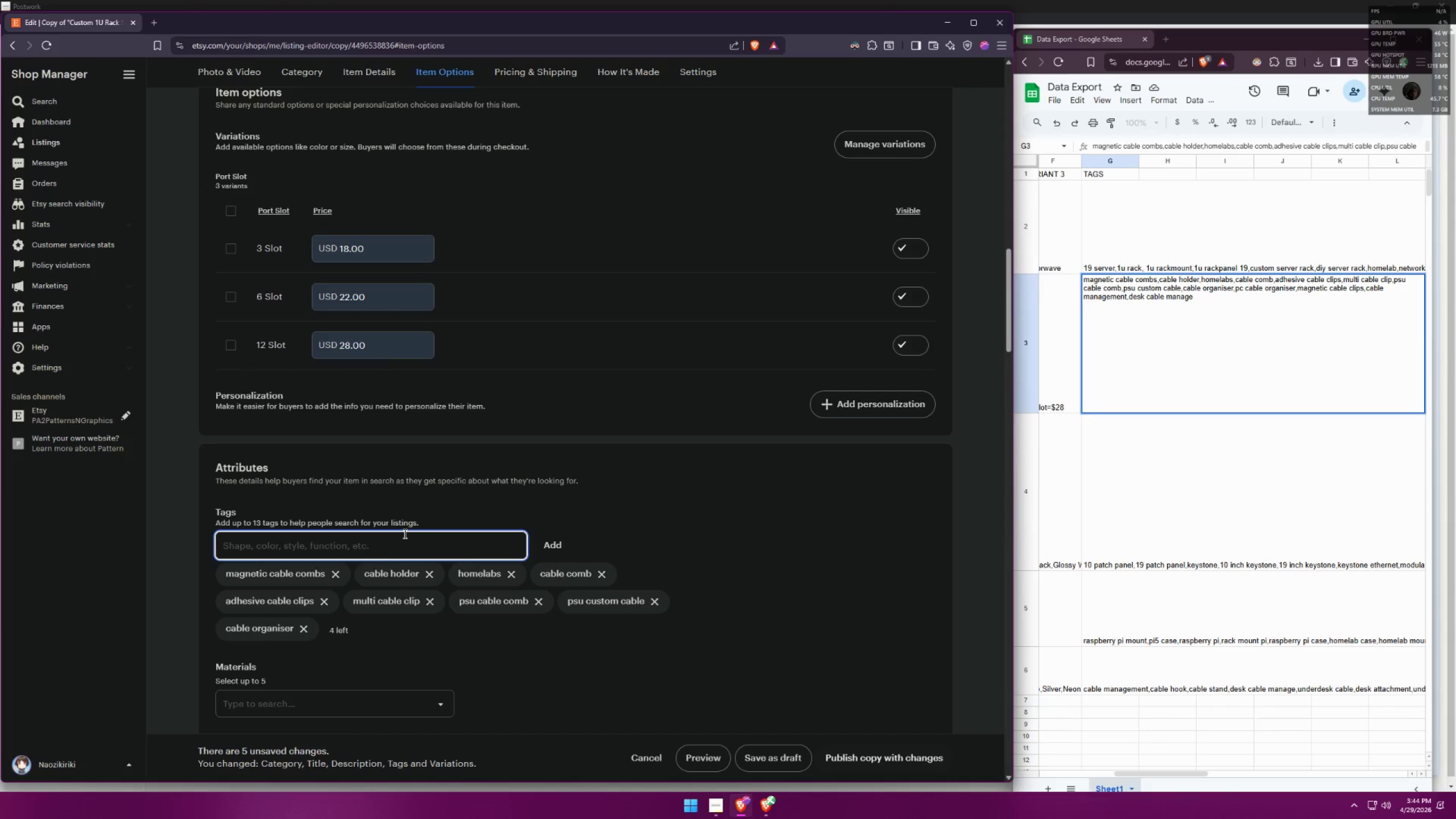 
type(pc cable organiser)
 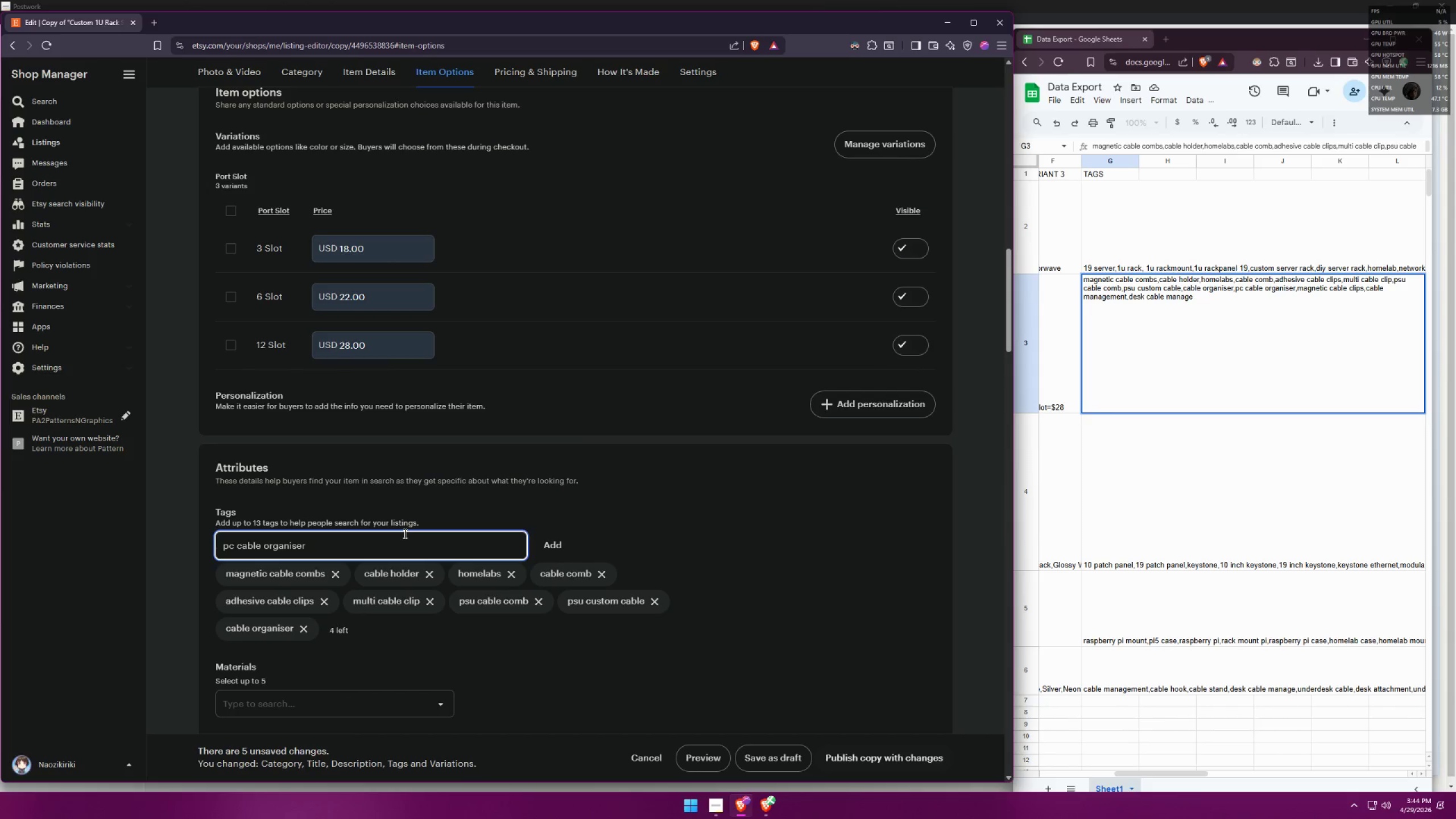 
key(Enter)
 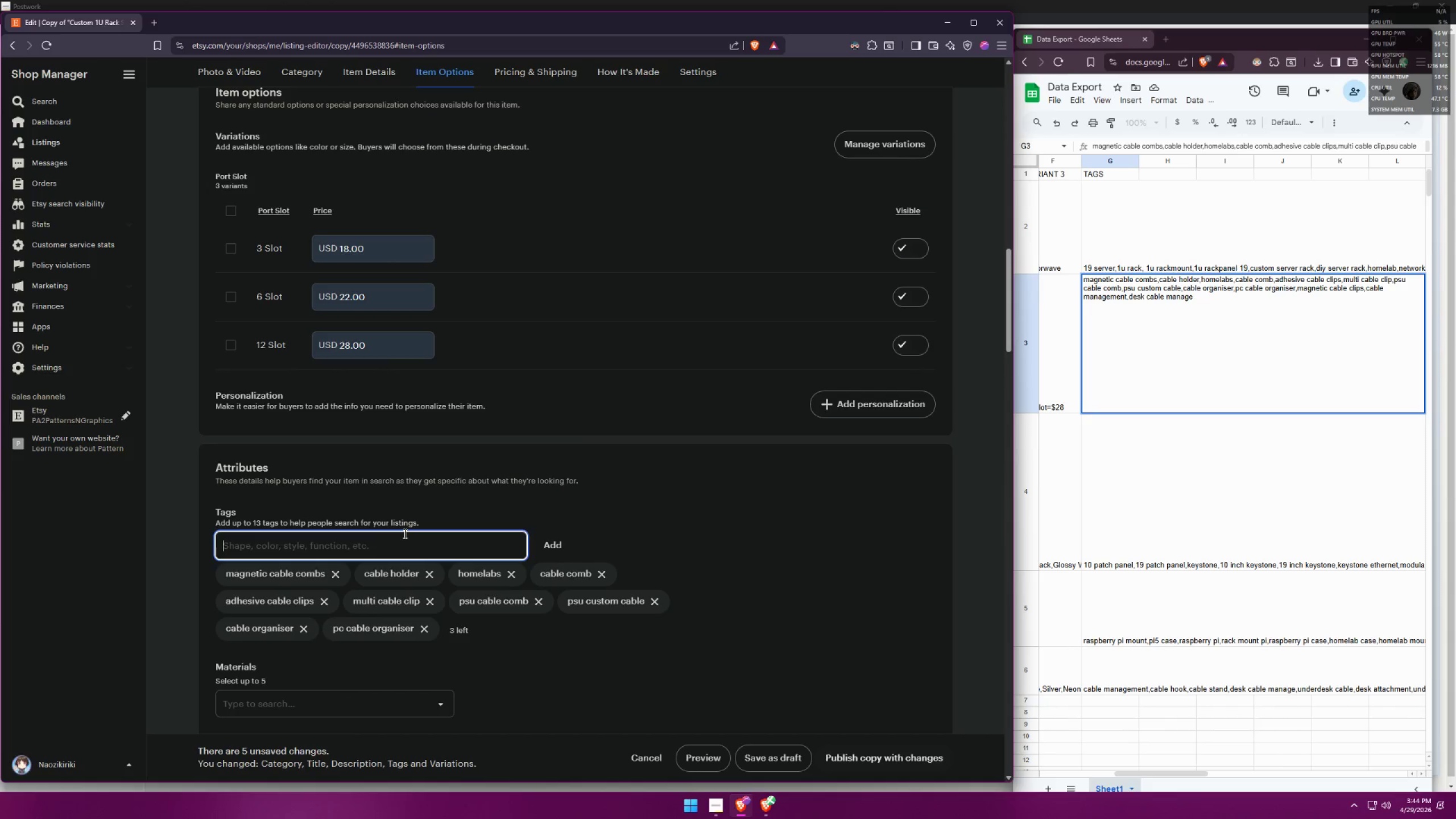 
type(magnetic )
 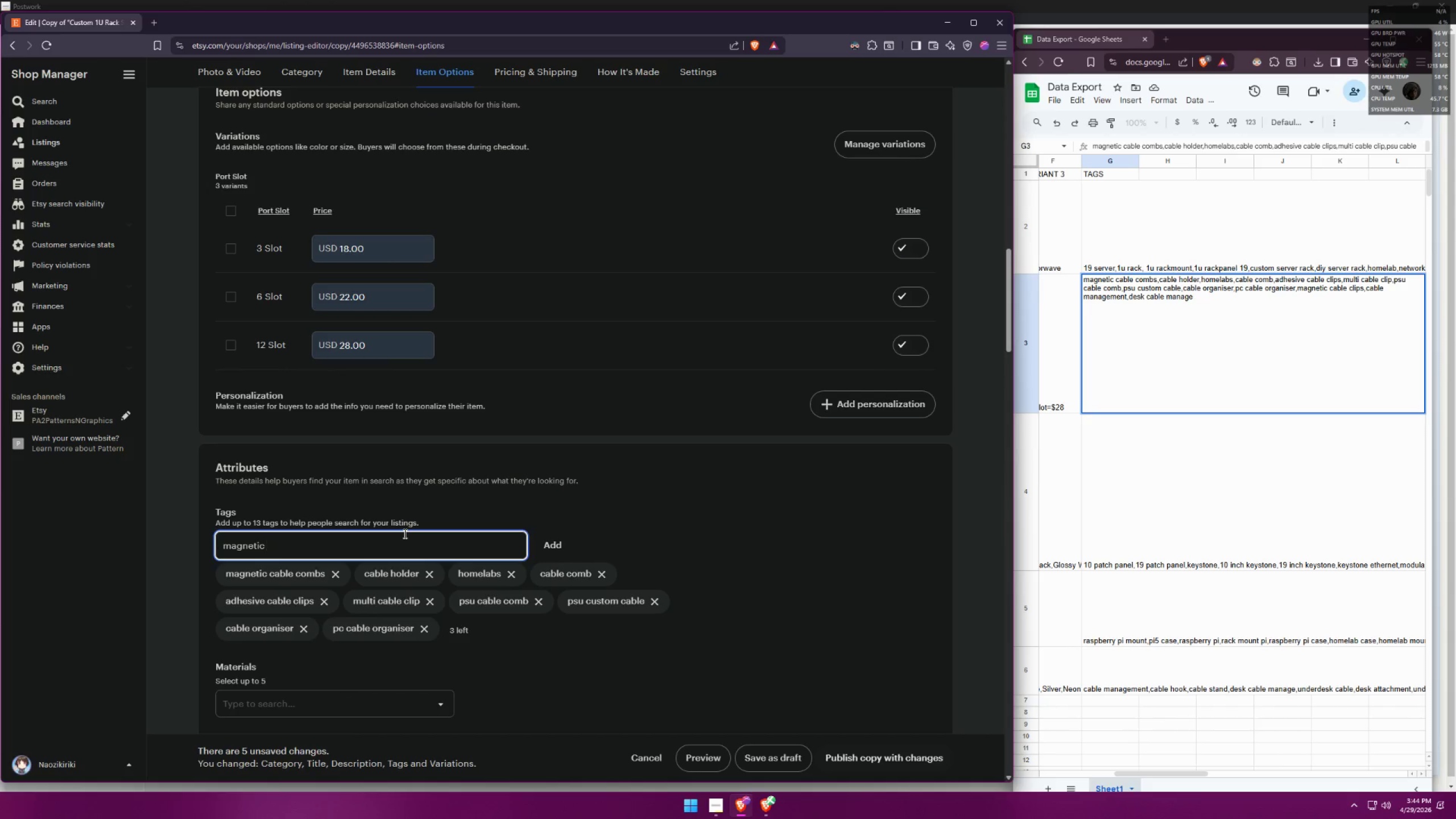 
wait(6.44)
 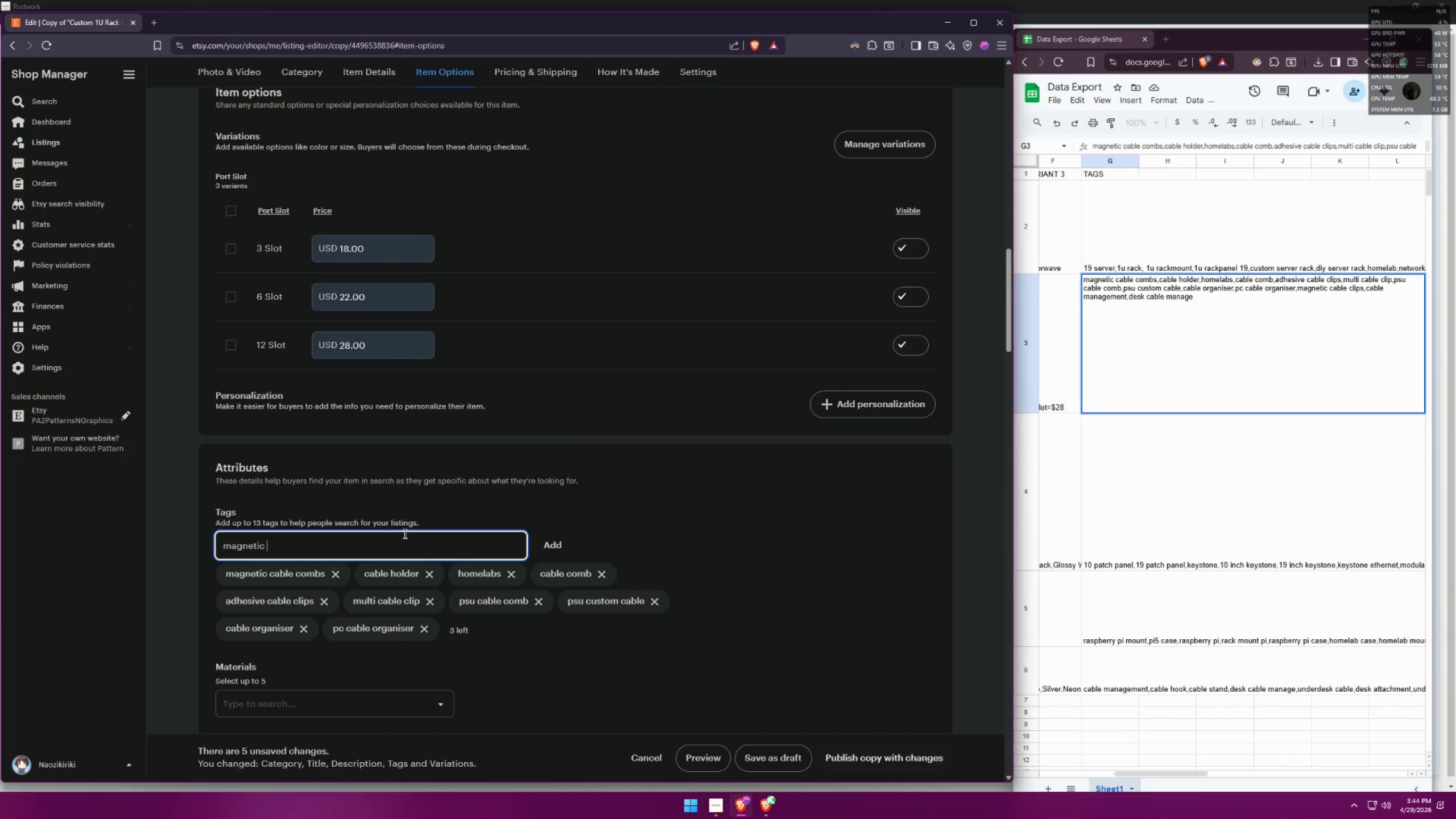 
type(cable clips)
 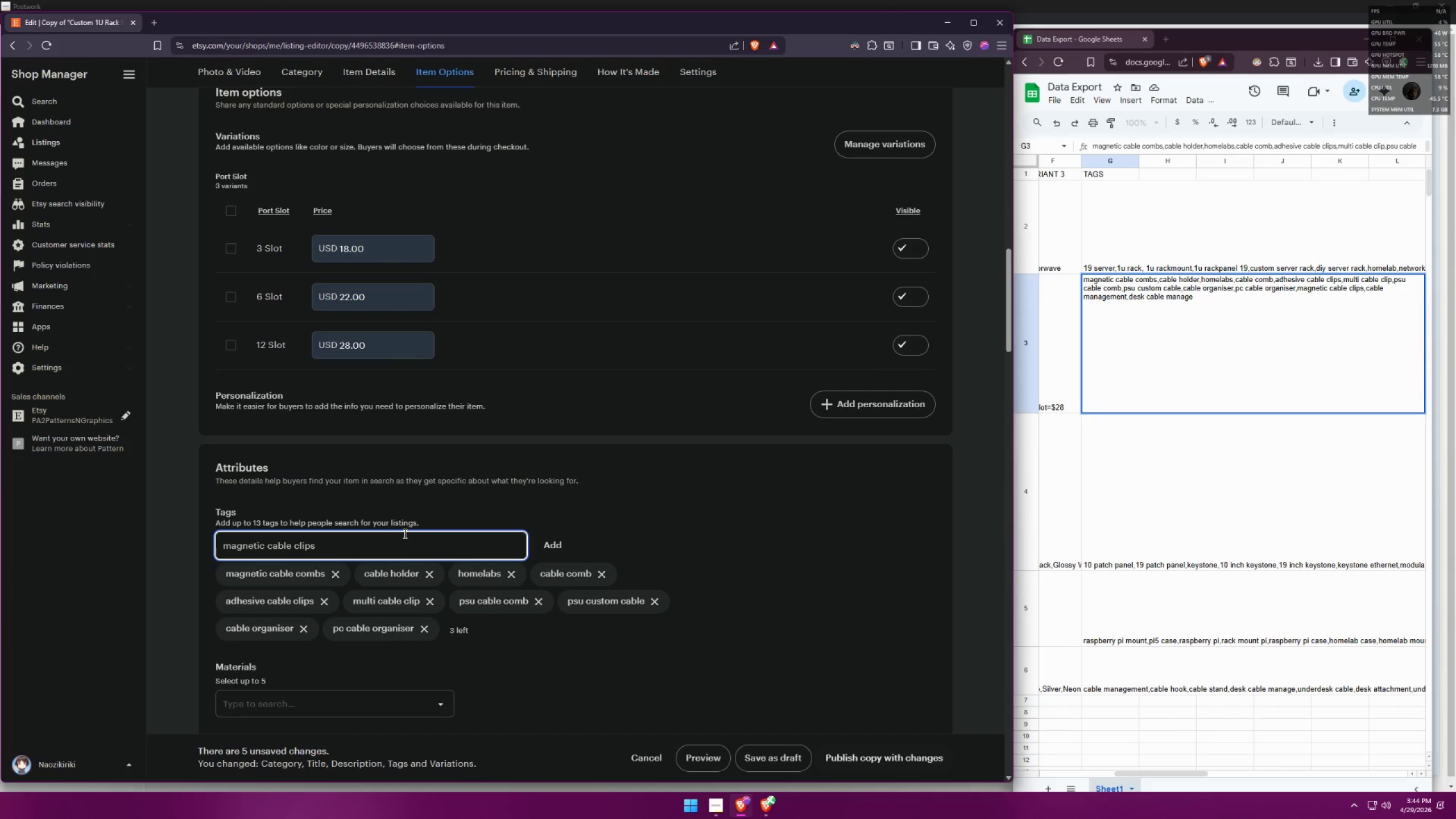 
key(Enter)
 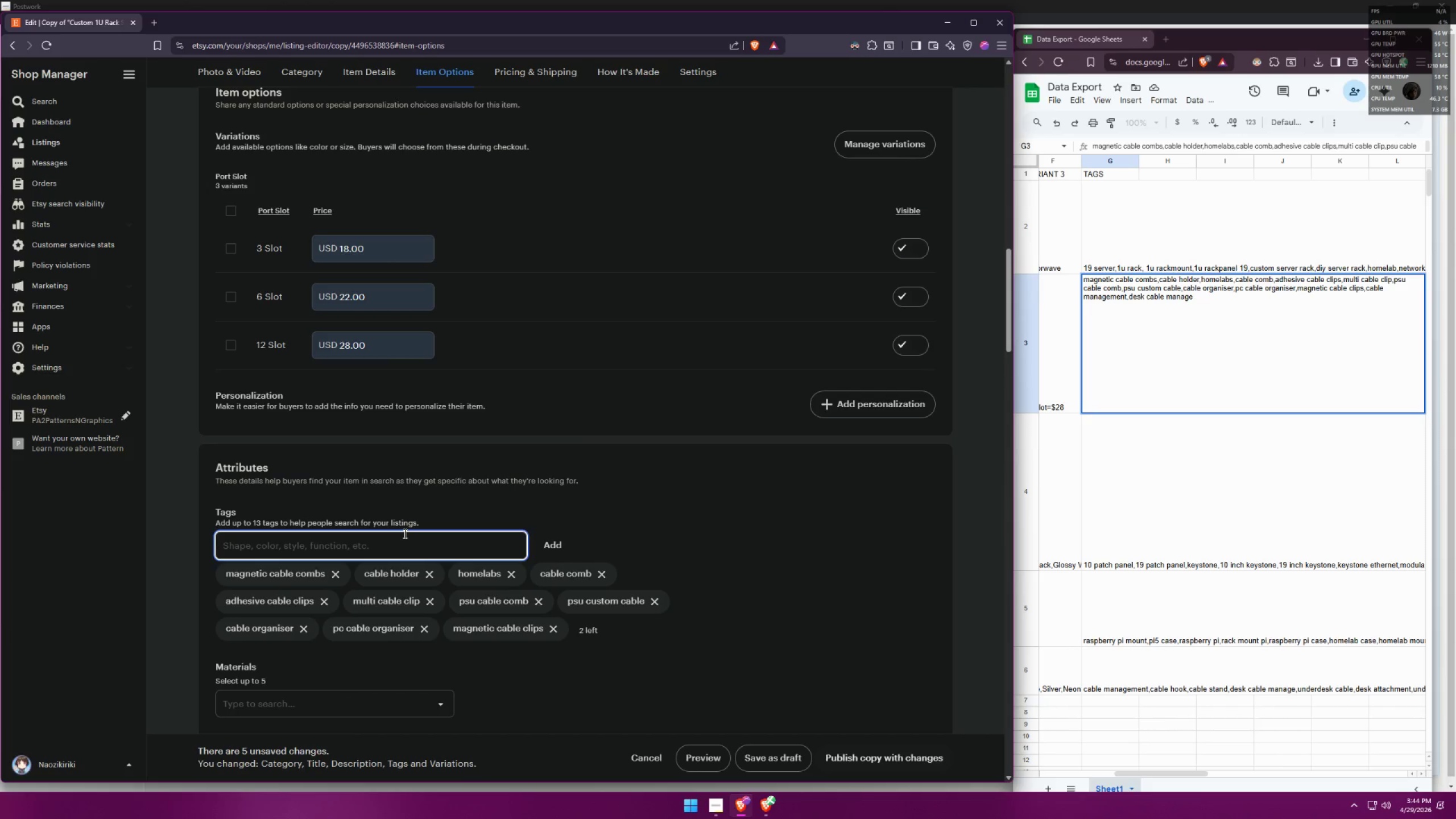 
type(cable management)
 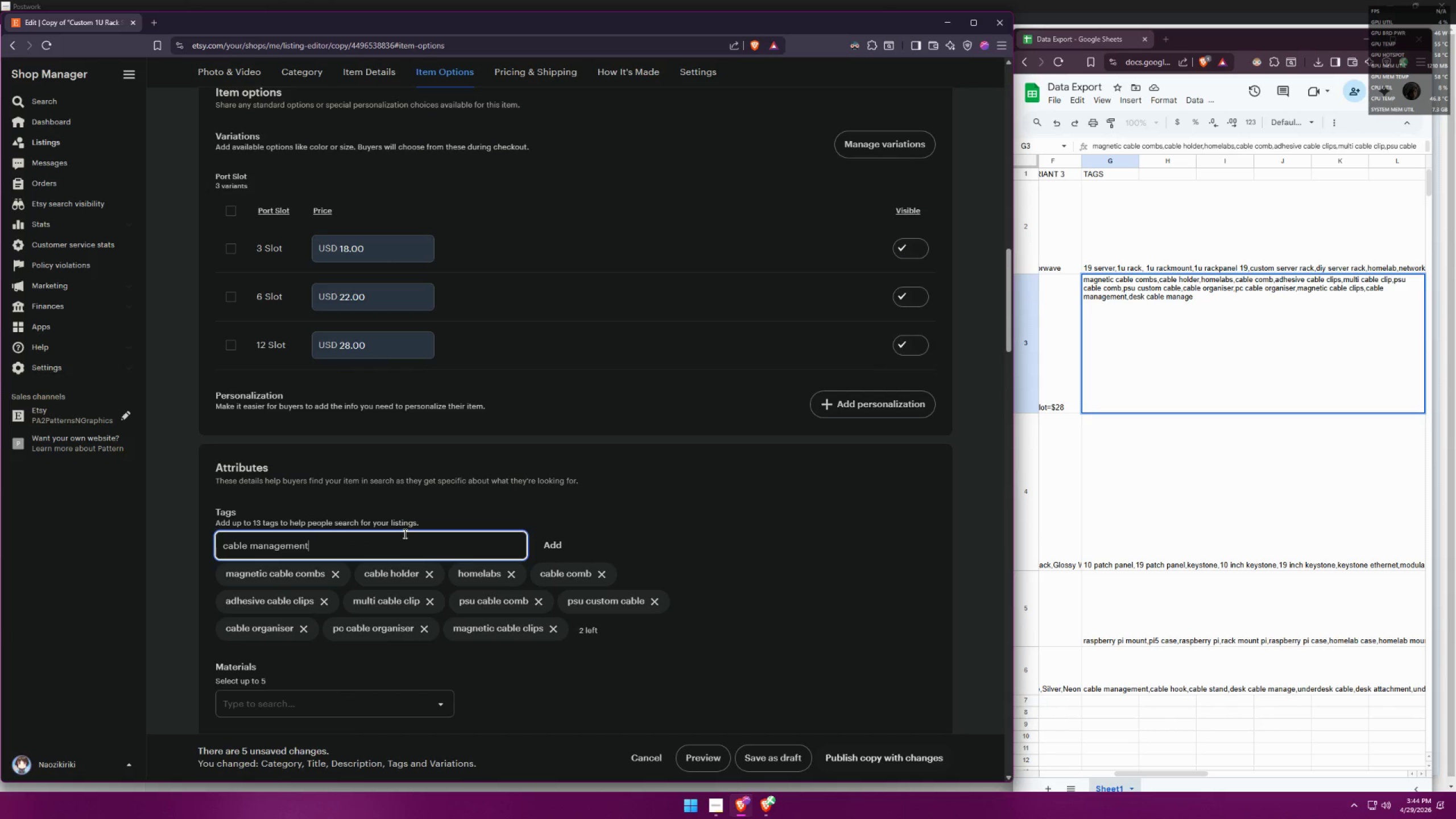 
key(Enter)
 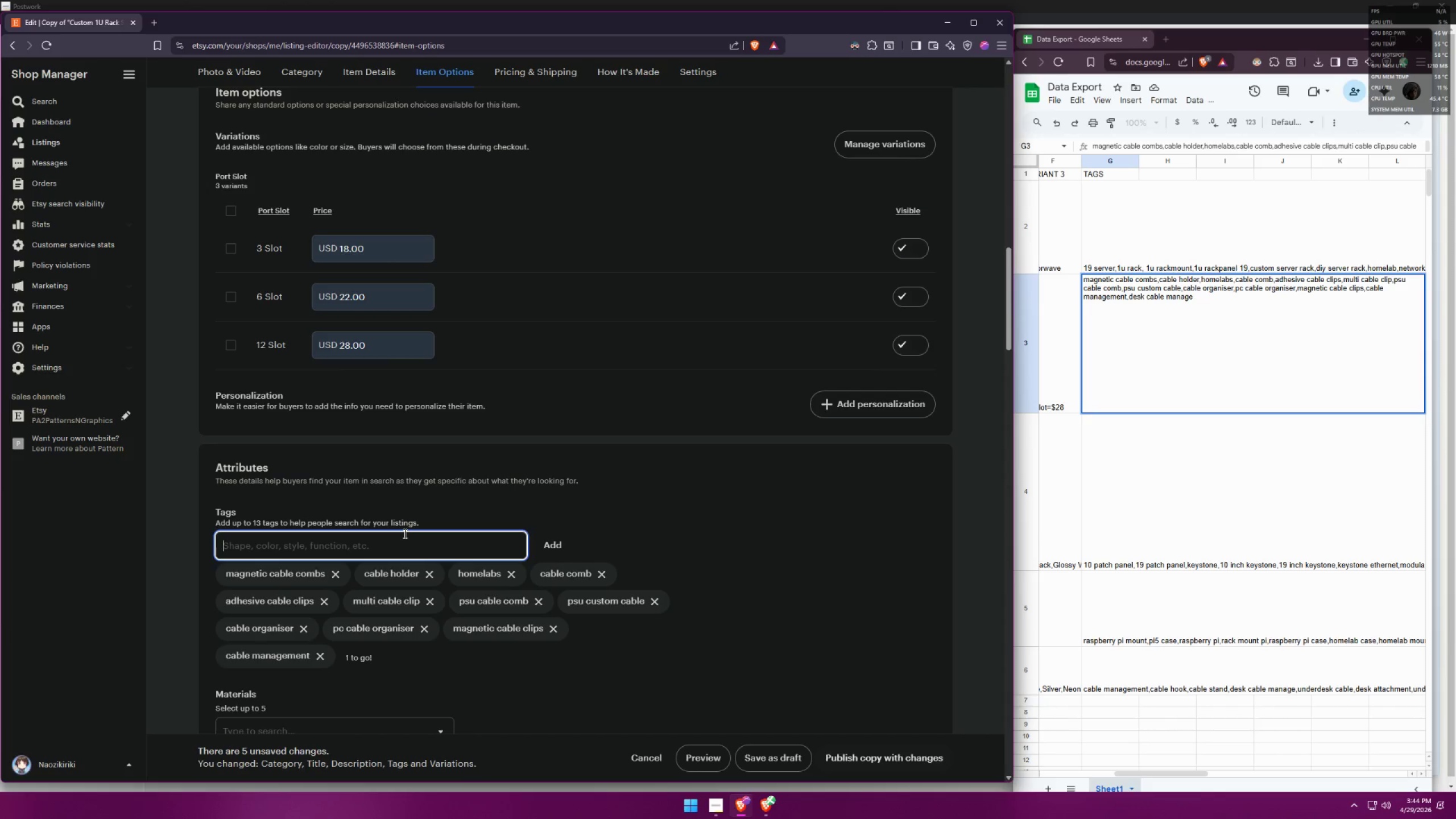 
type(desk cable manage)
 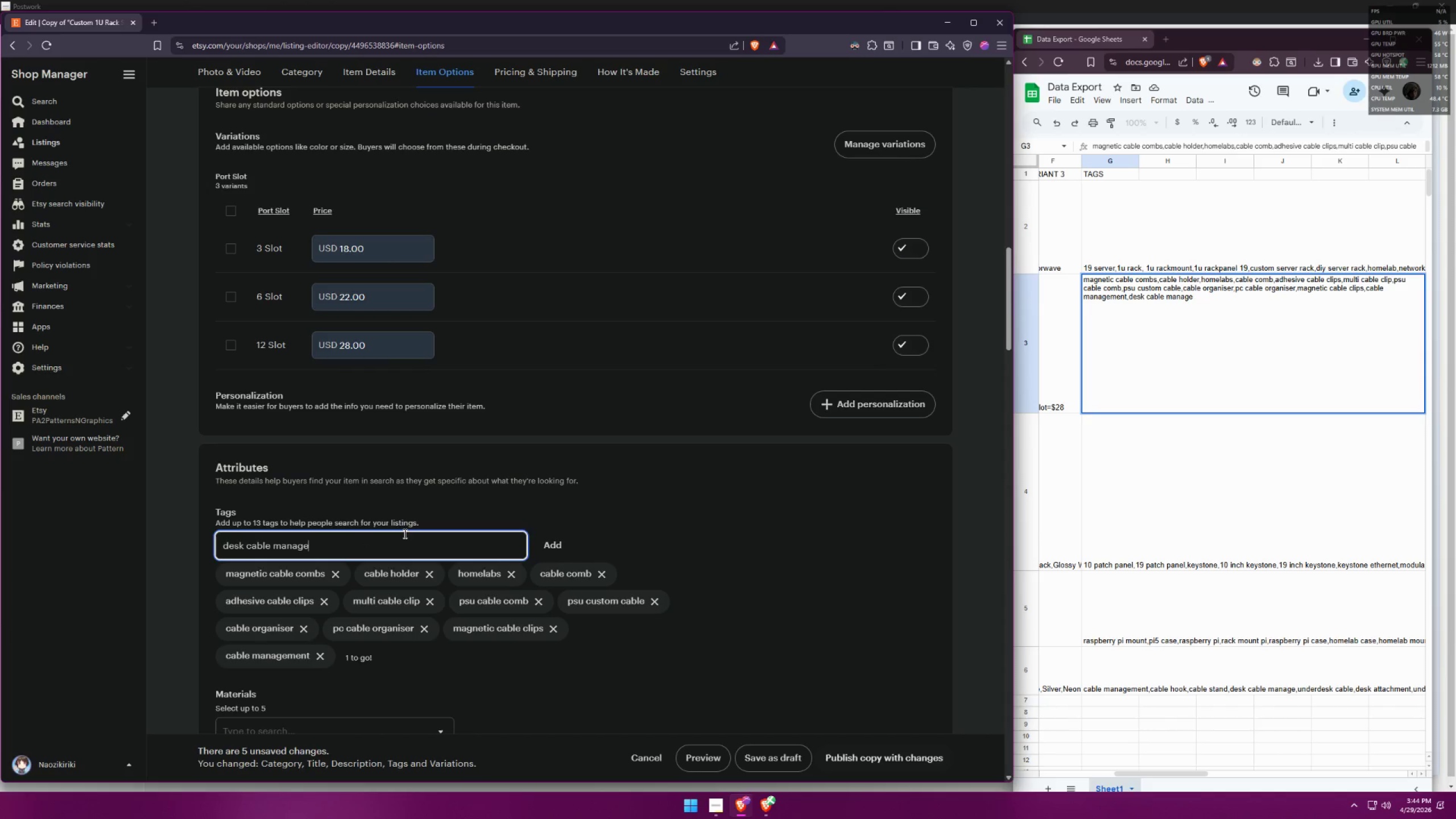 
key(Enter)
 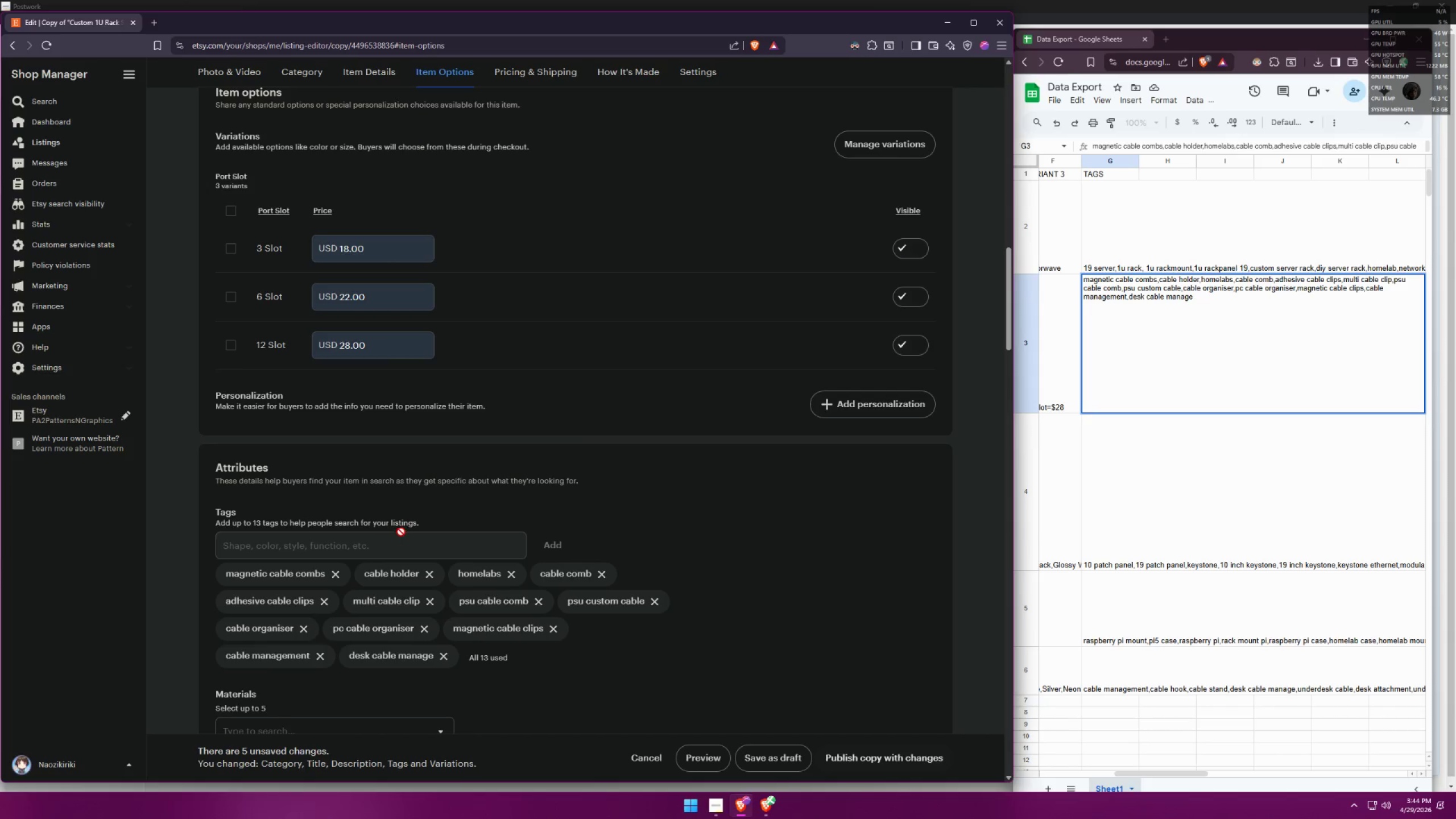 
scroll: coordinate [476, 446], scroll_direction: down, amount: 36.0
 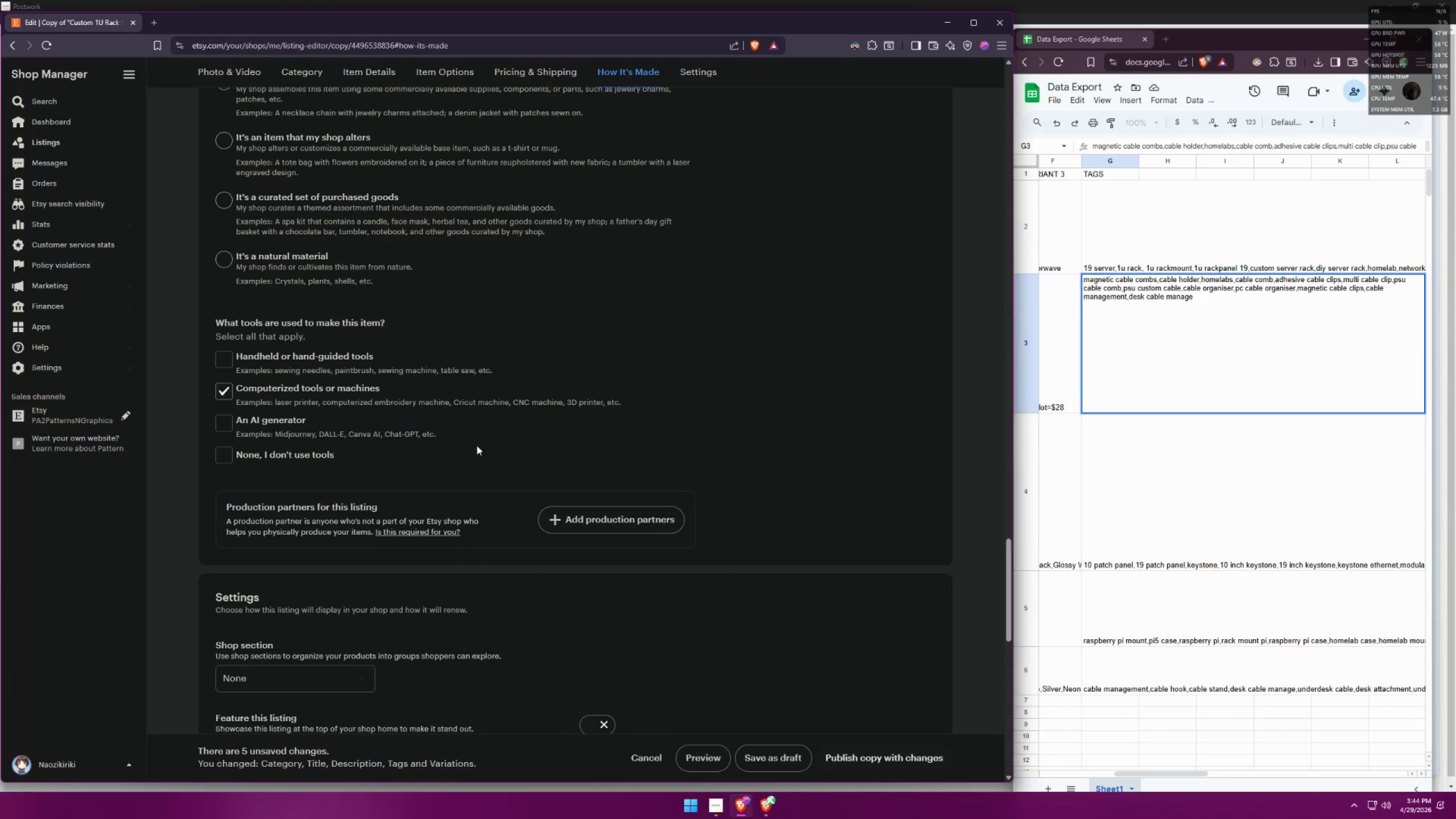 
scroll: coordinate [478, 445], scroll_direction: down, amount: 5.0
 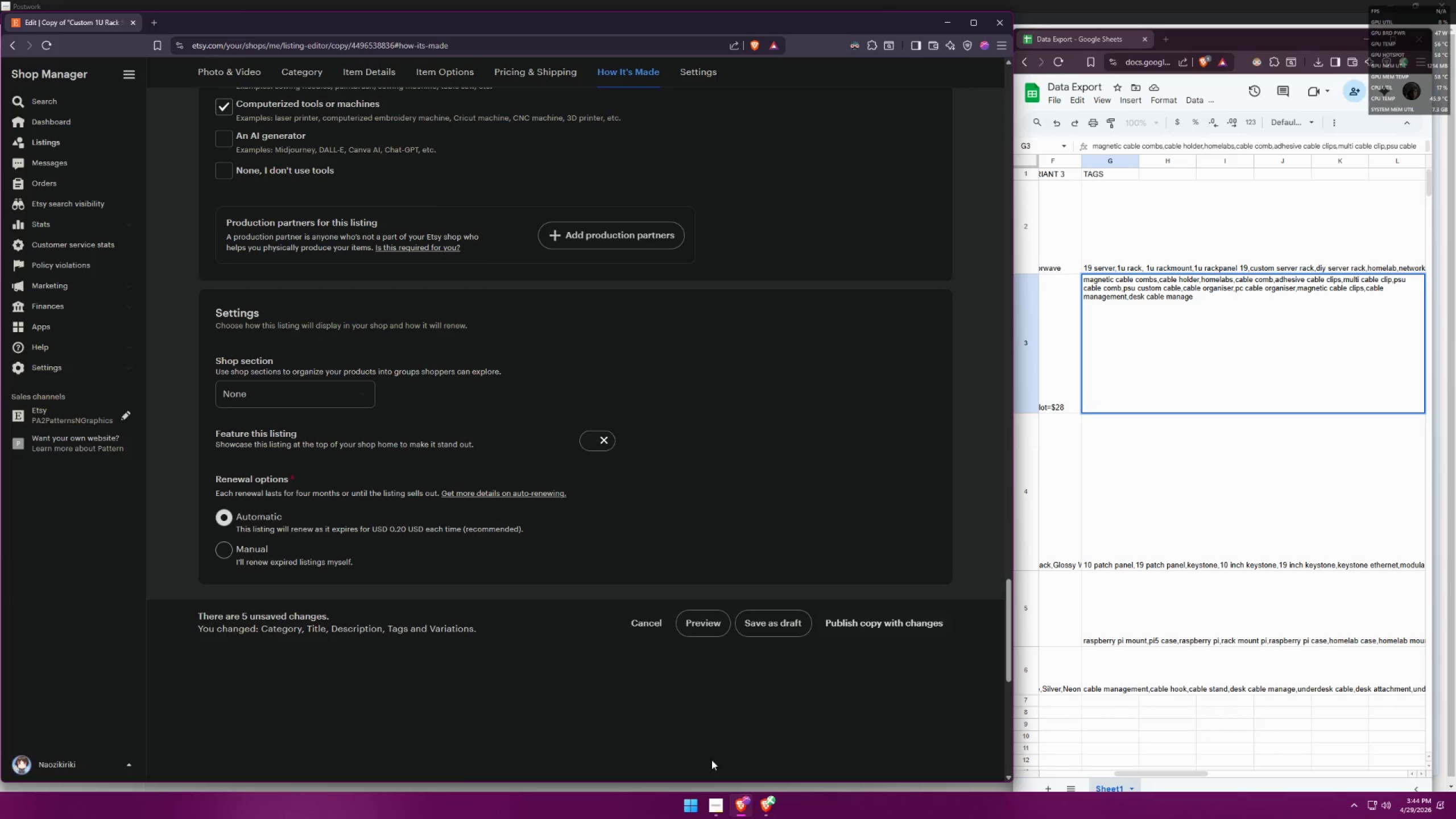 
left_click([768, 628])
 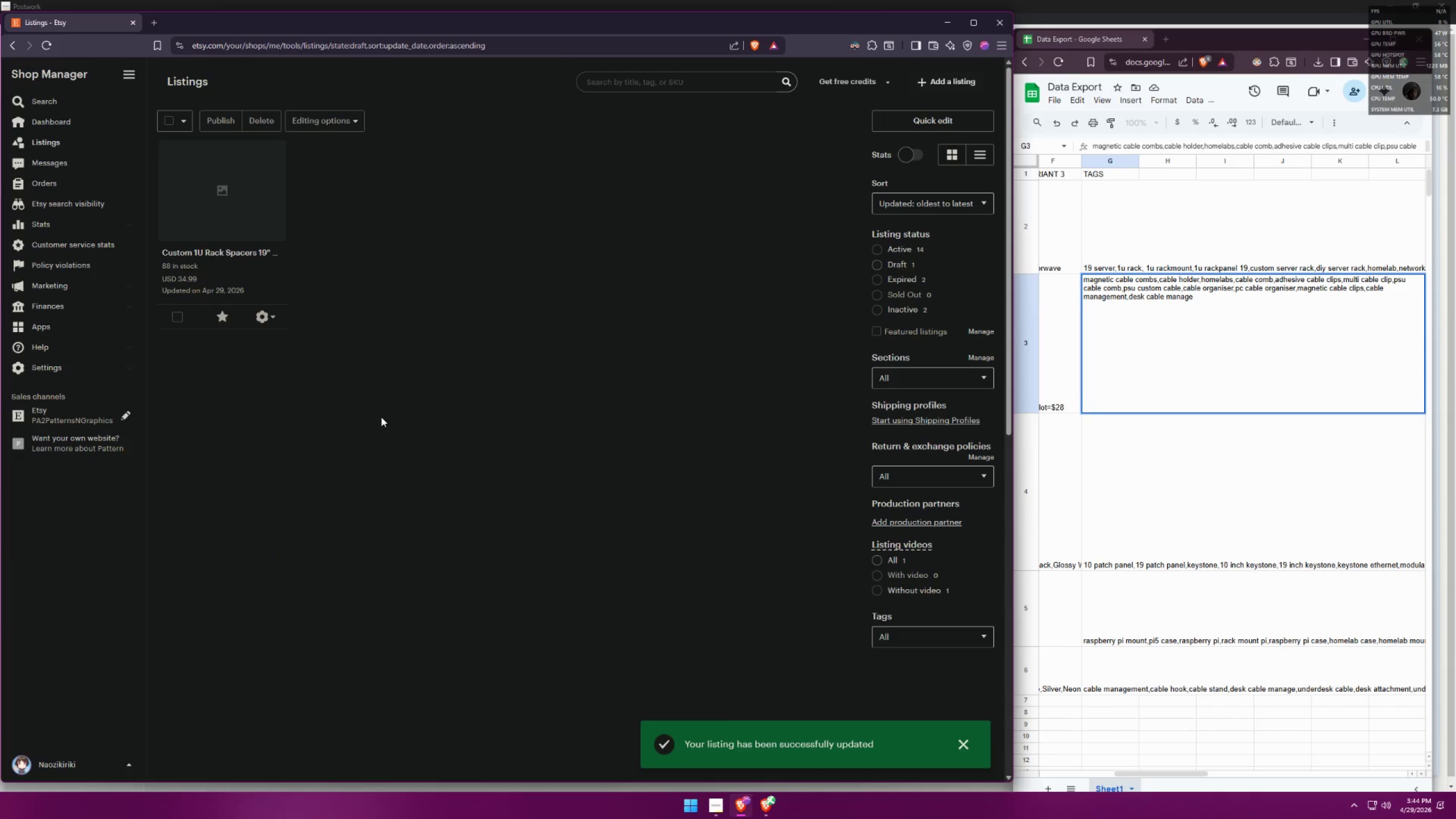 
wait(6.25)
 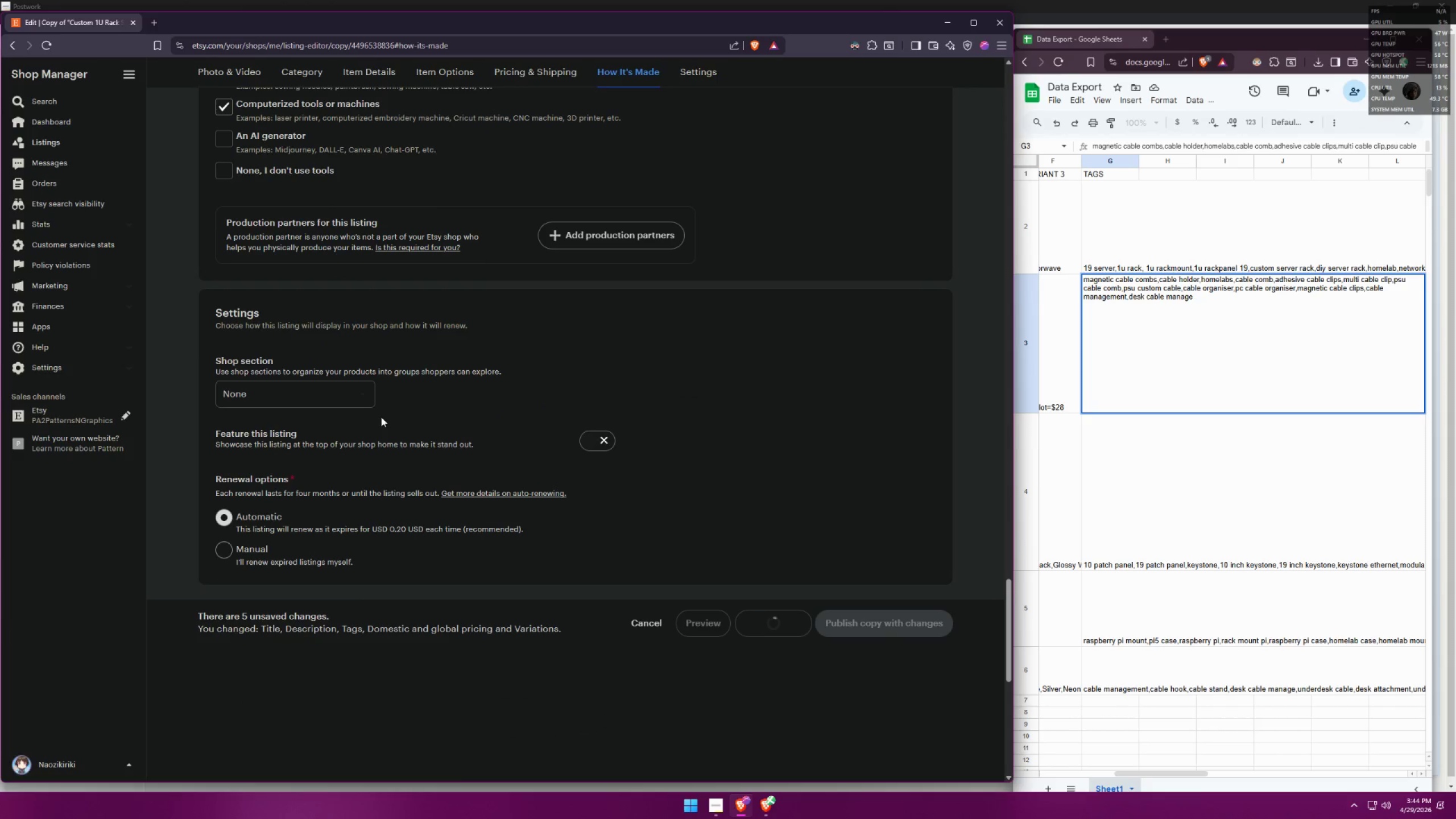 
left_click([266, 310])
 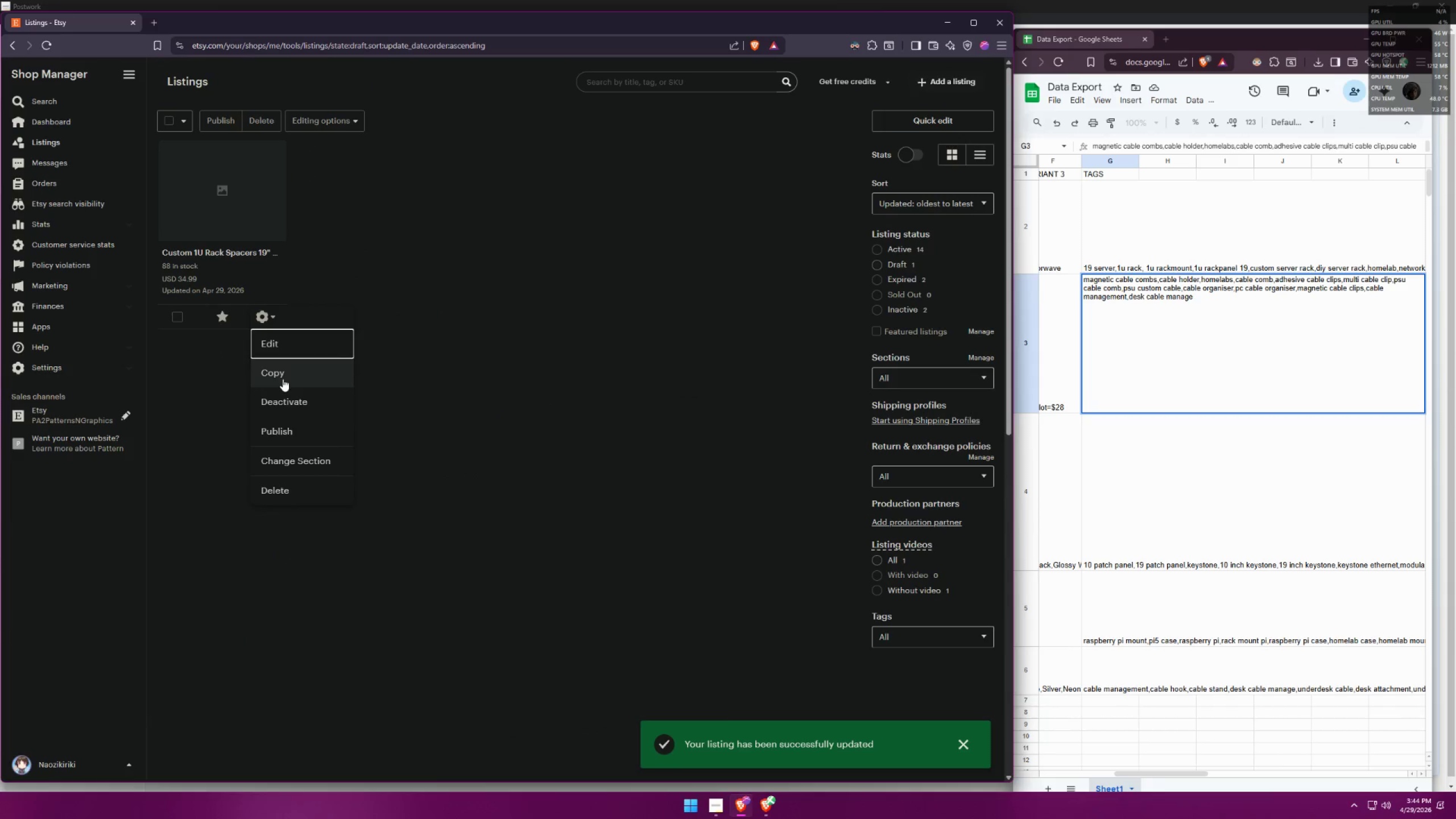 
left_click([283, 379])
 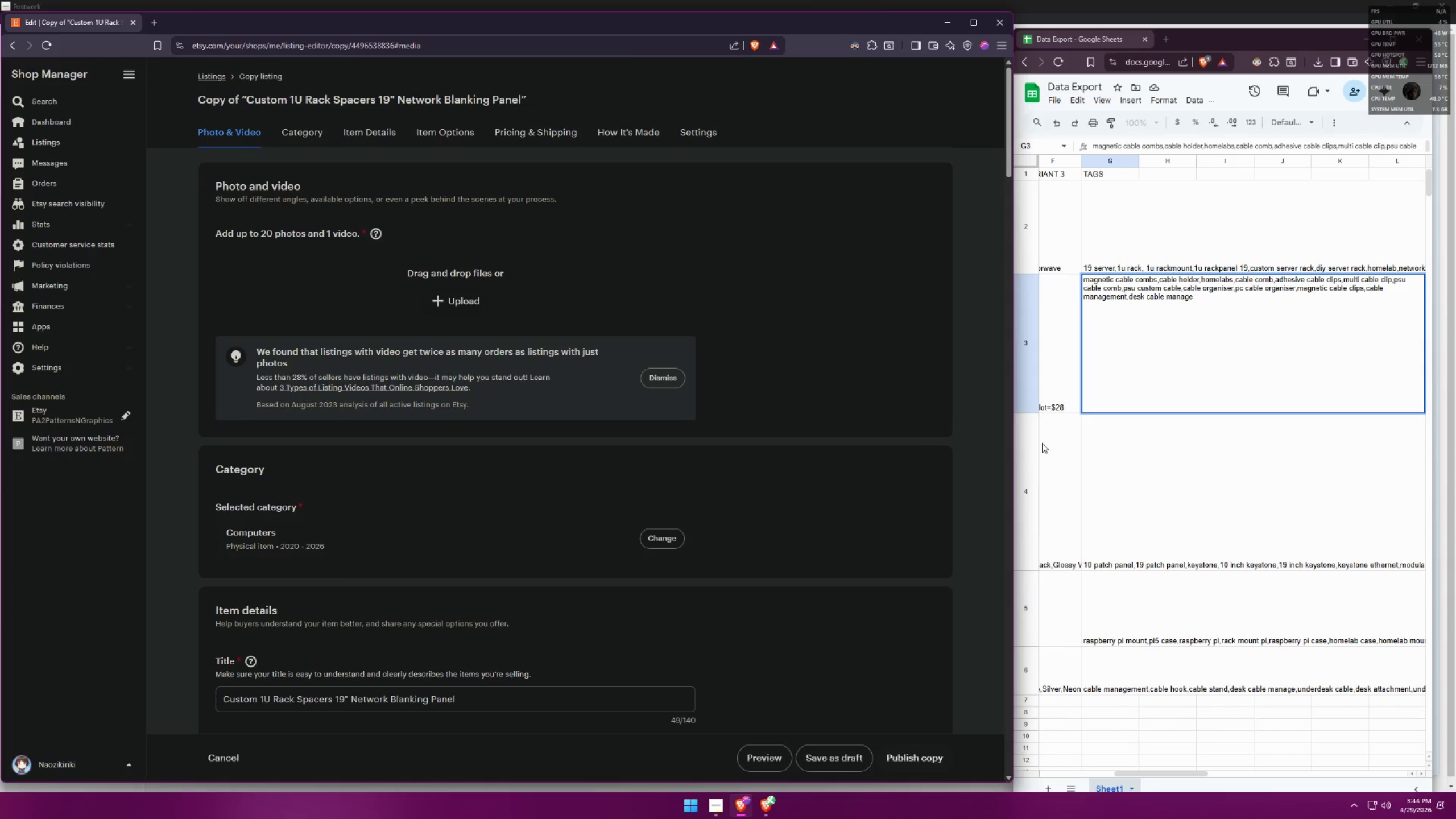 
left_click([1046, 443])
 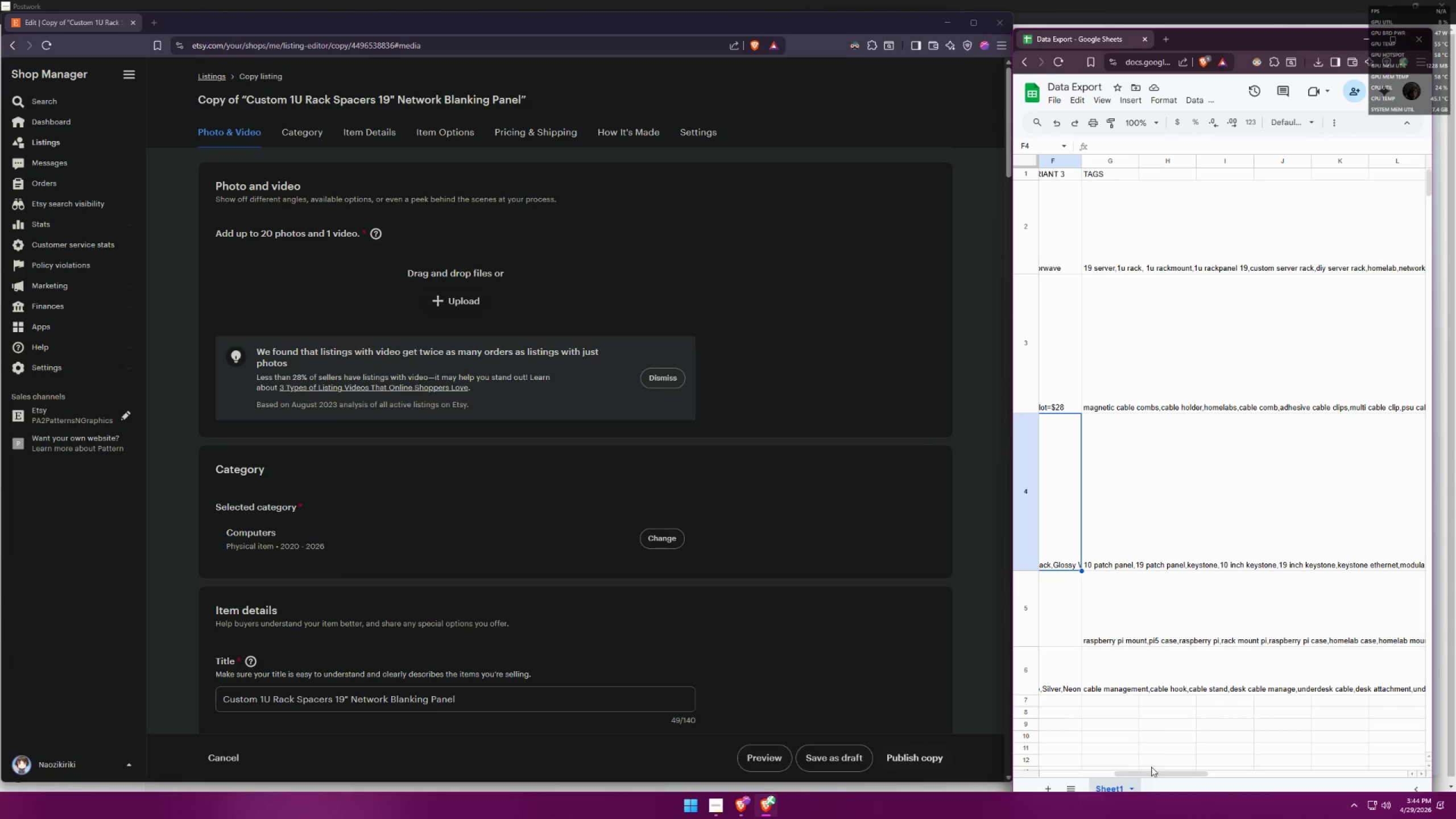 
left_click_drag(start_coordinate=[1152, 773], to_coordinate=[1019, 754])
 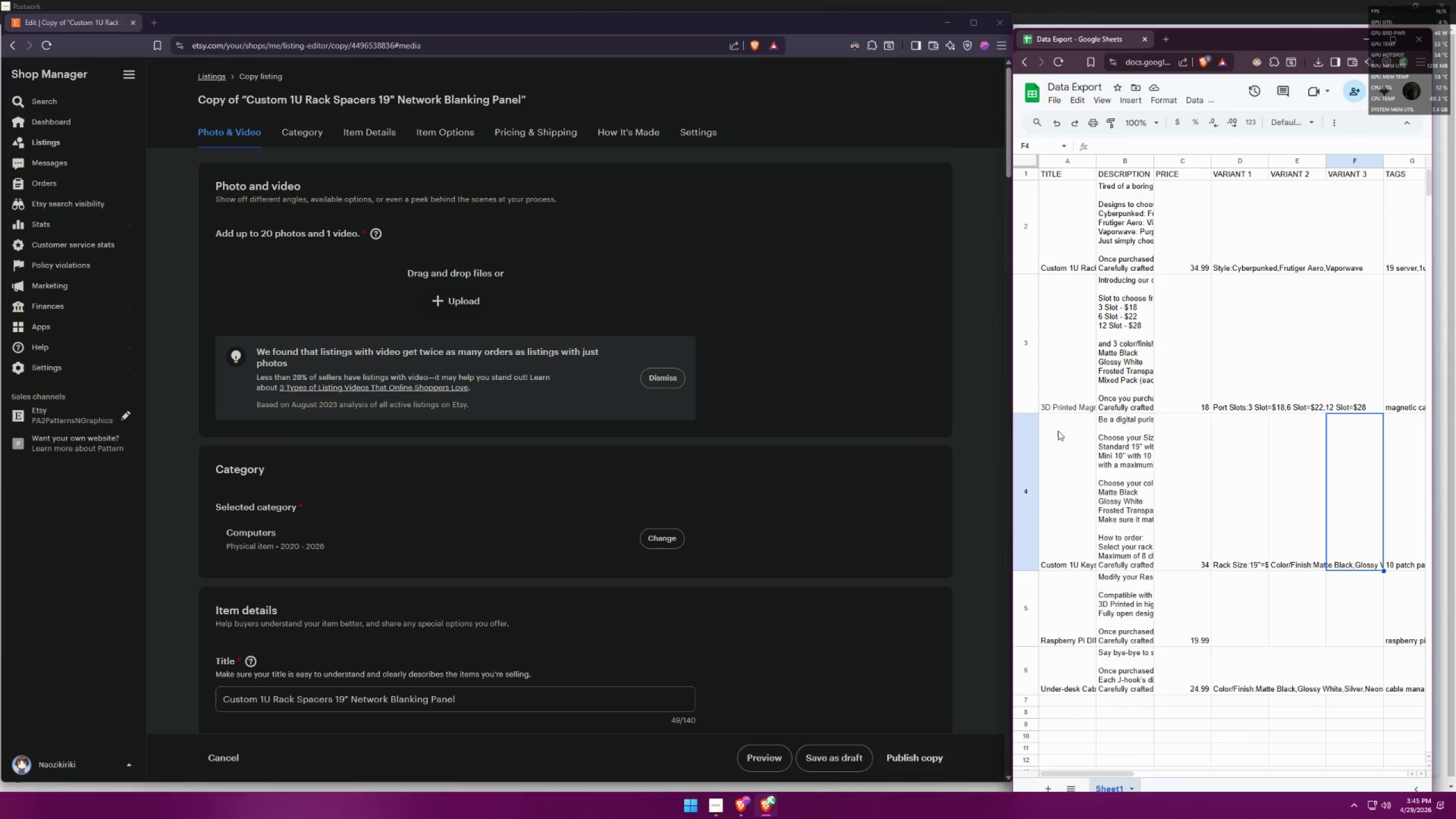 
double_click([1060, 451])
 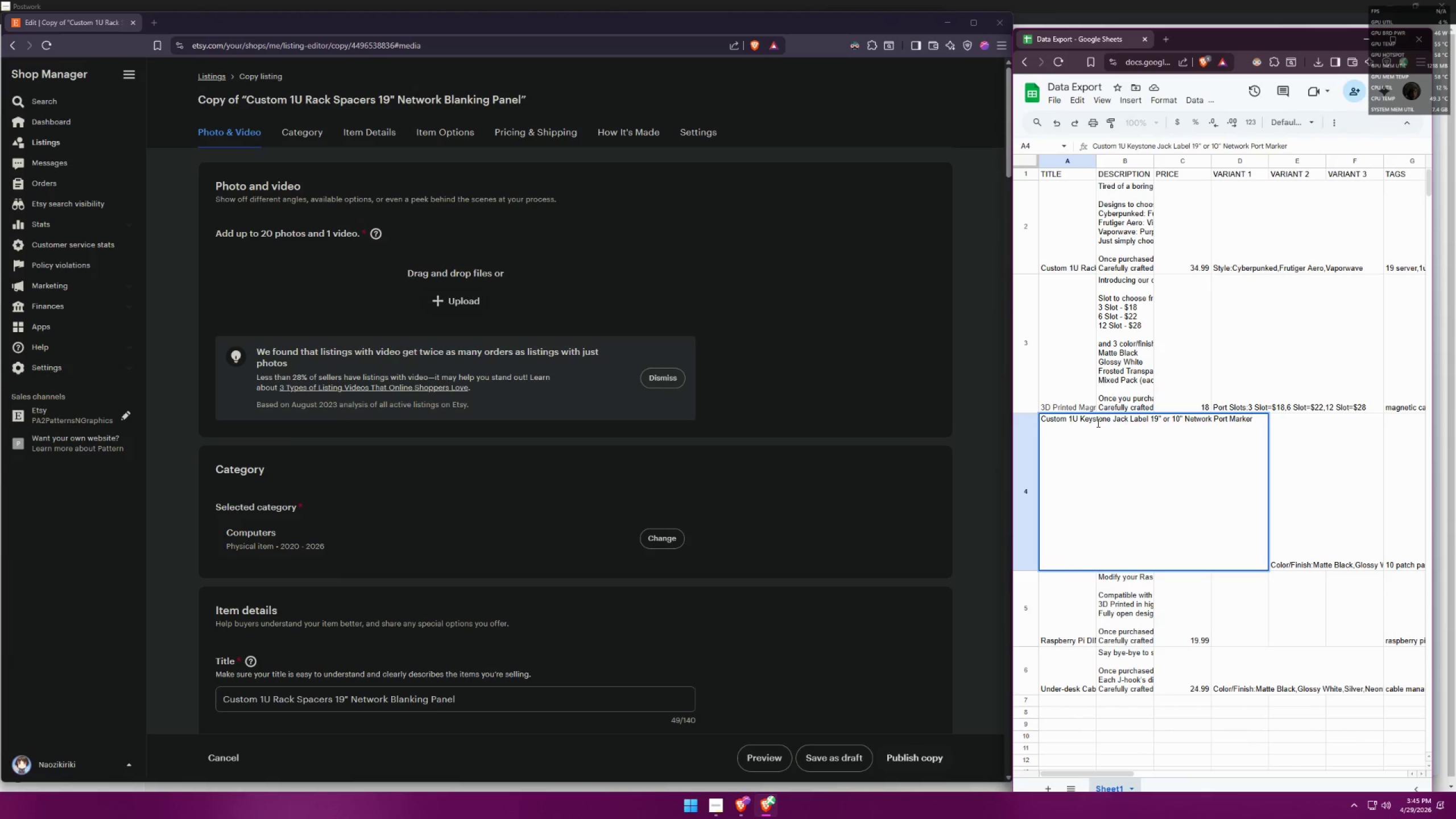 
double_click([1101, 419])
 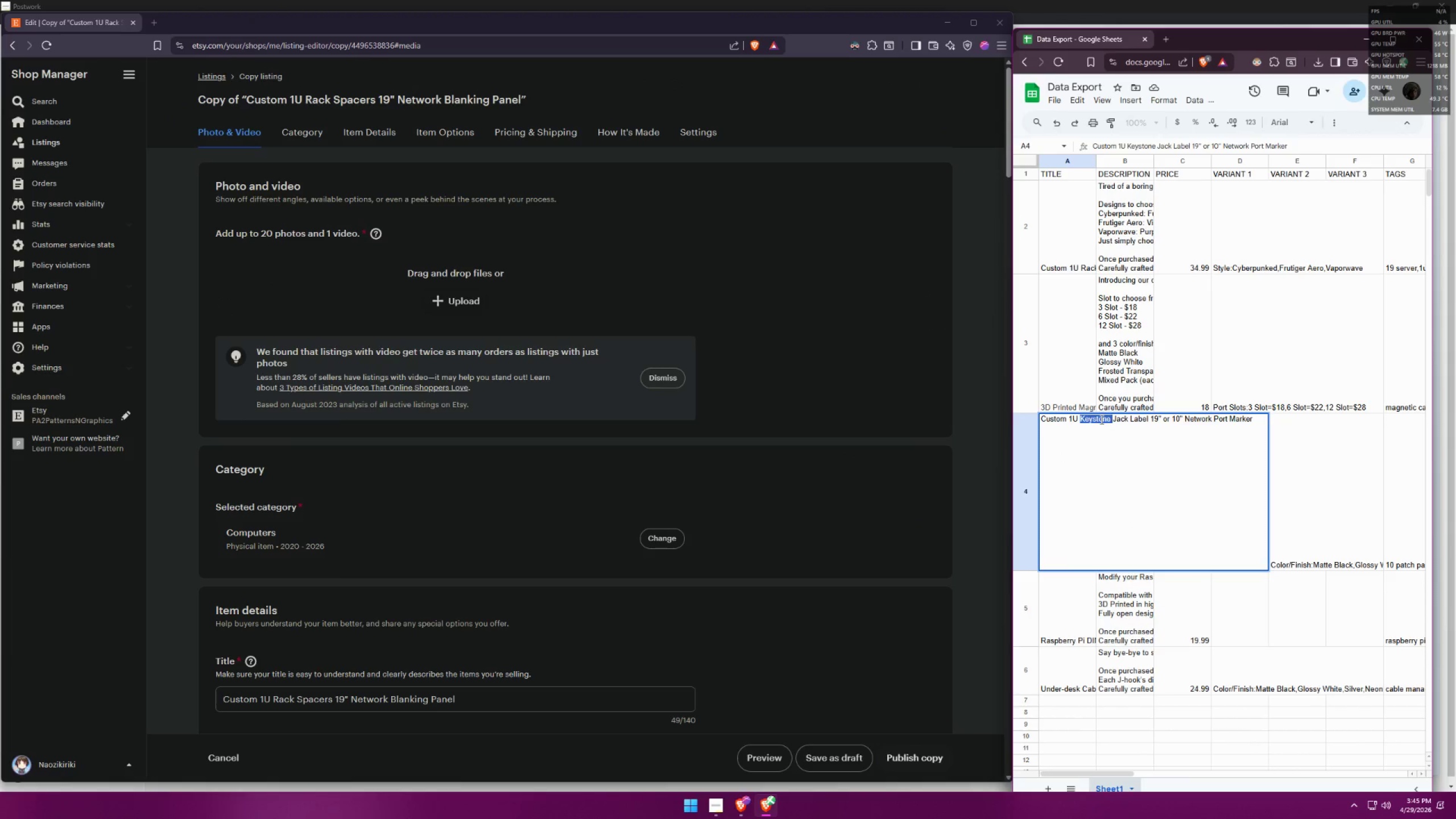 
triple_click([1101, 419])
 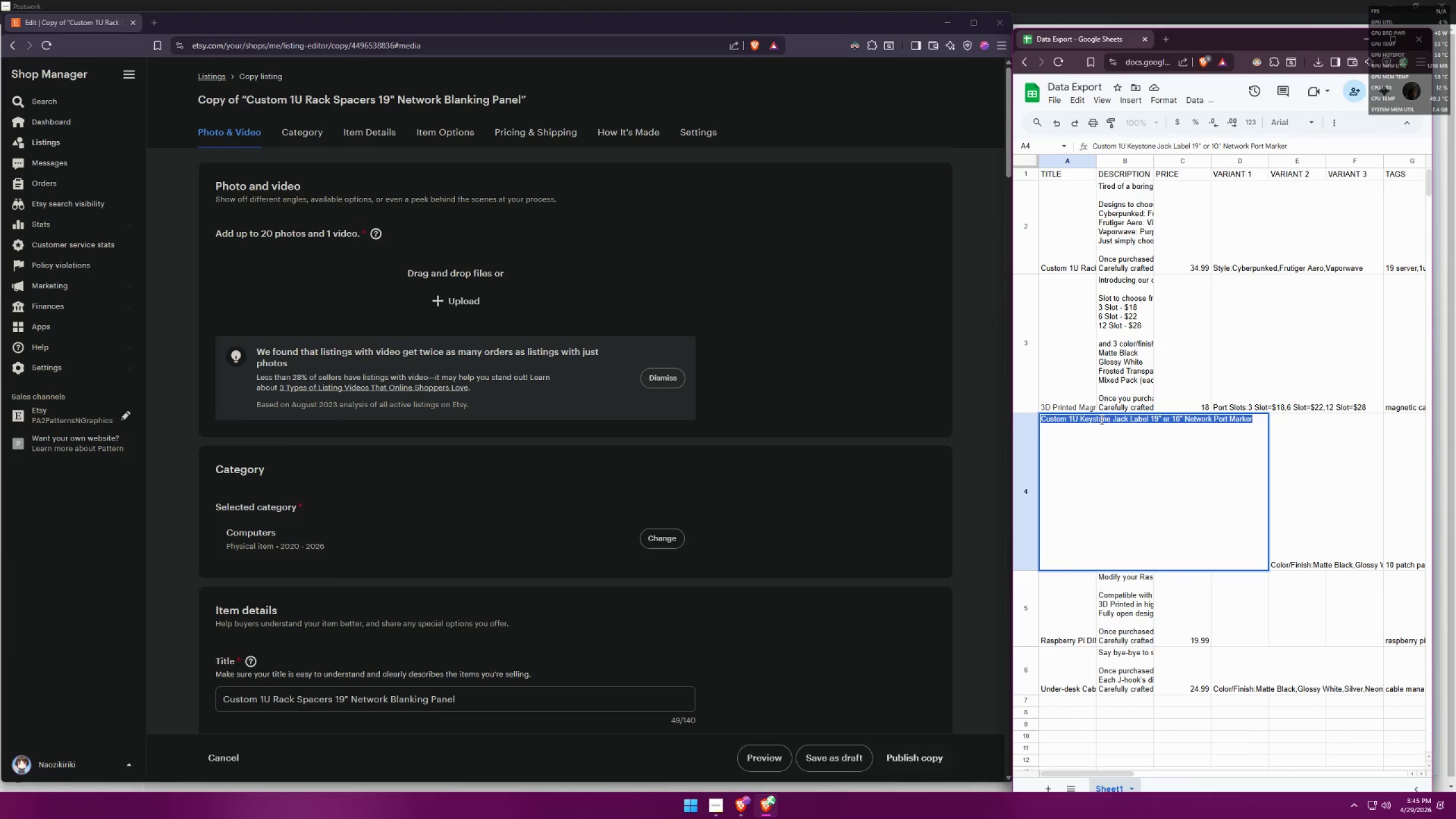 
key(Control+ControlLeft)
 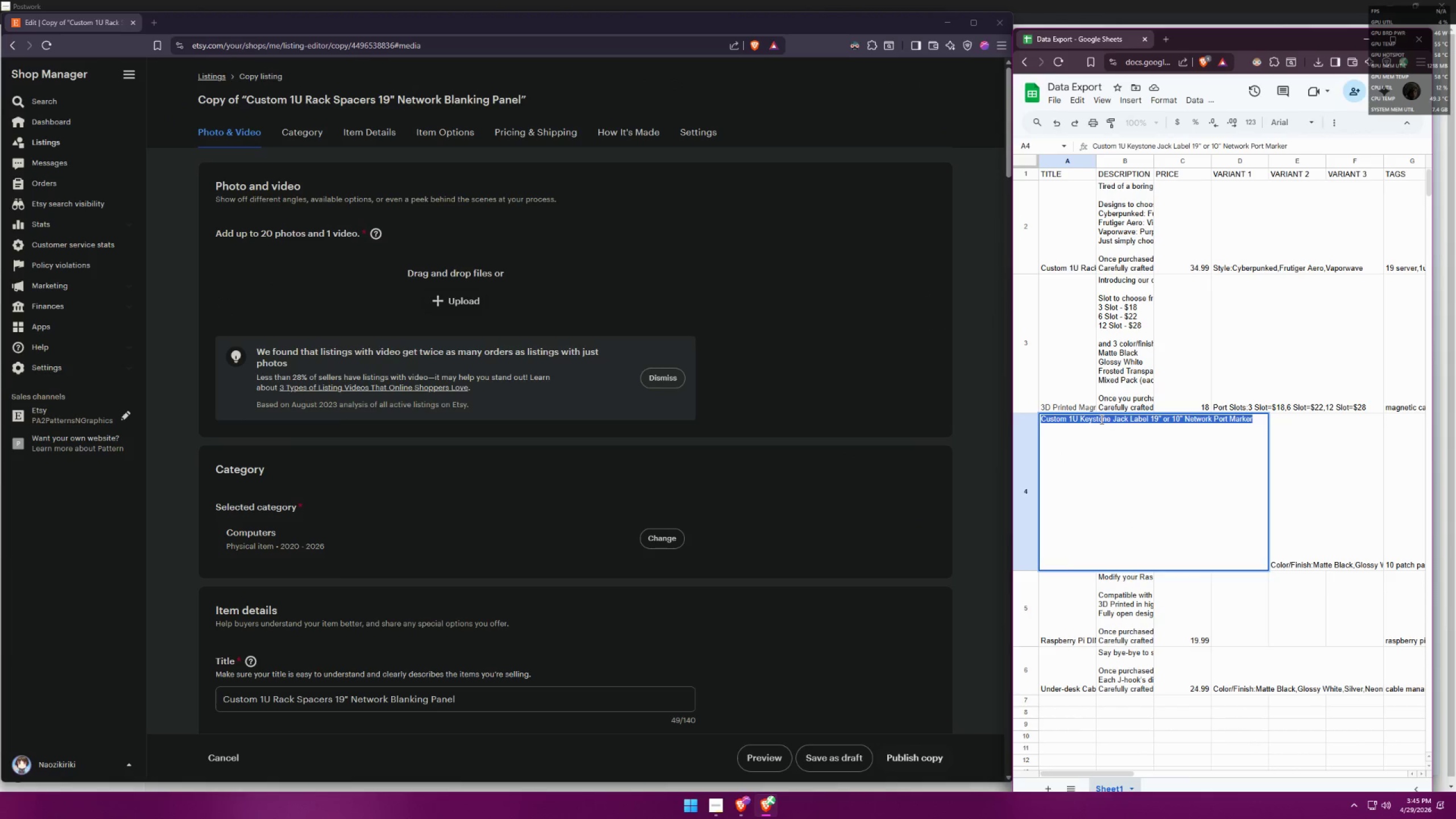 
key(Control+C)
 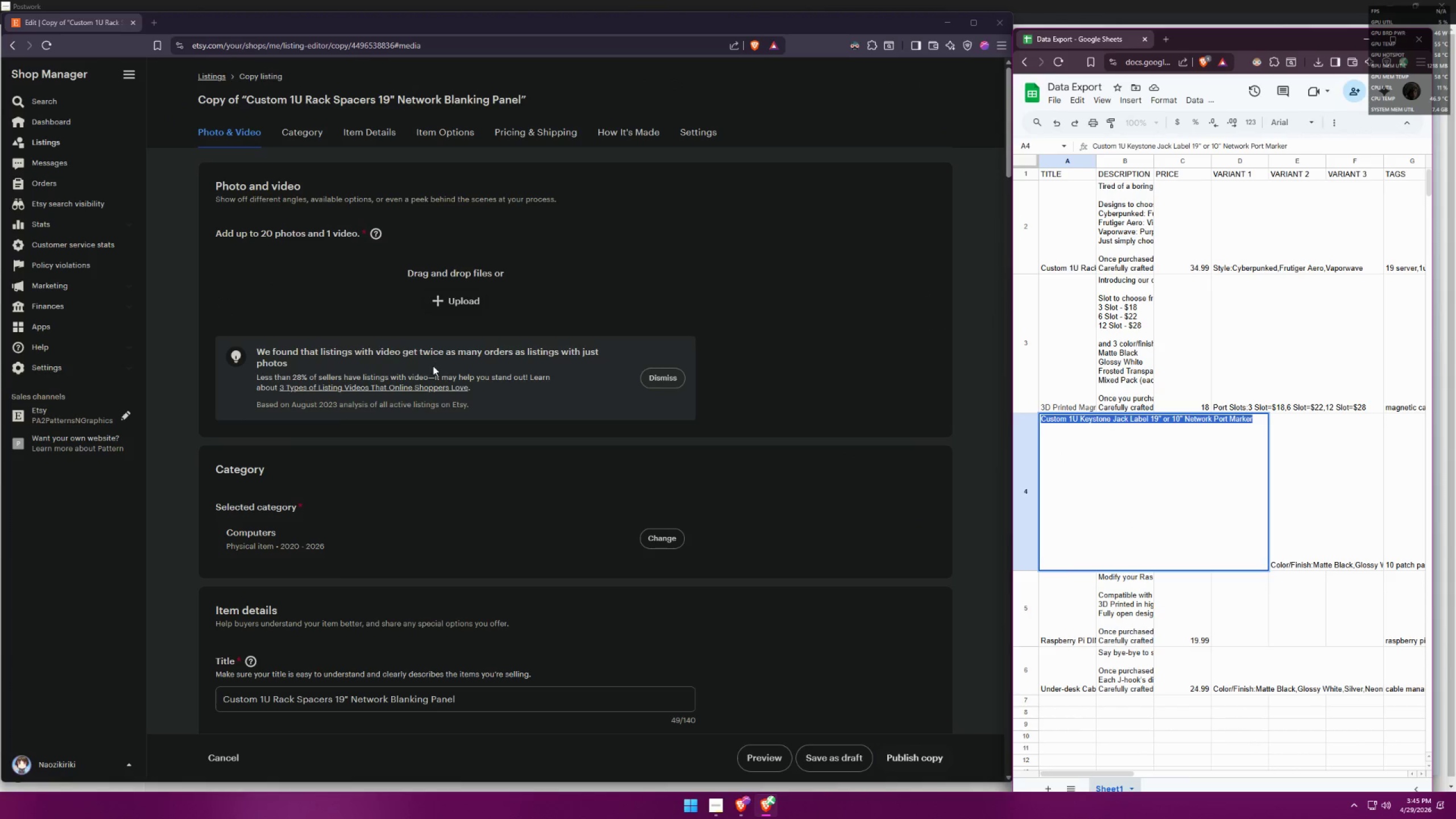 
scroll: coordinate [479, 623], scroll_direction: down, amount: 1.0
 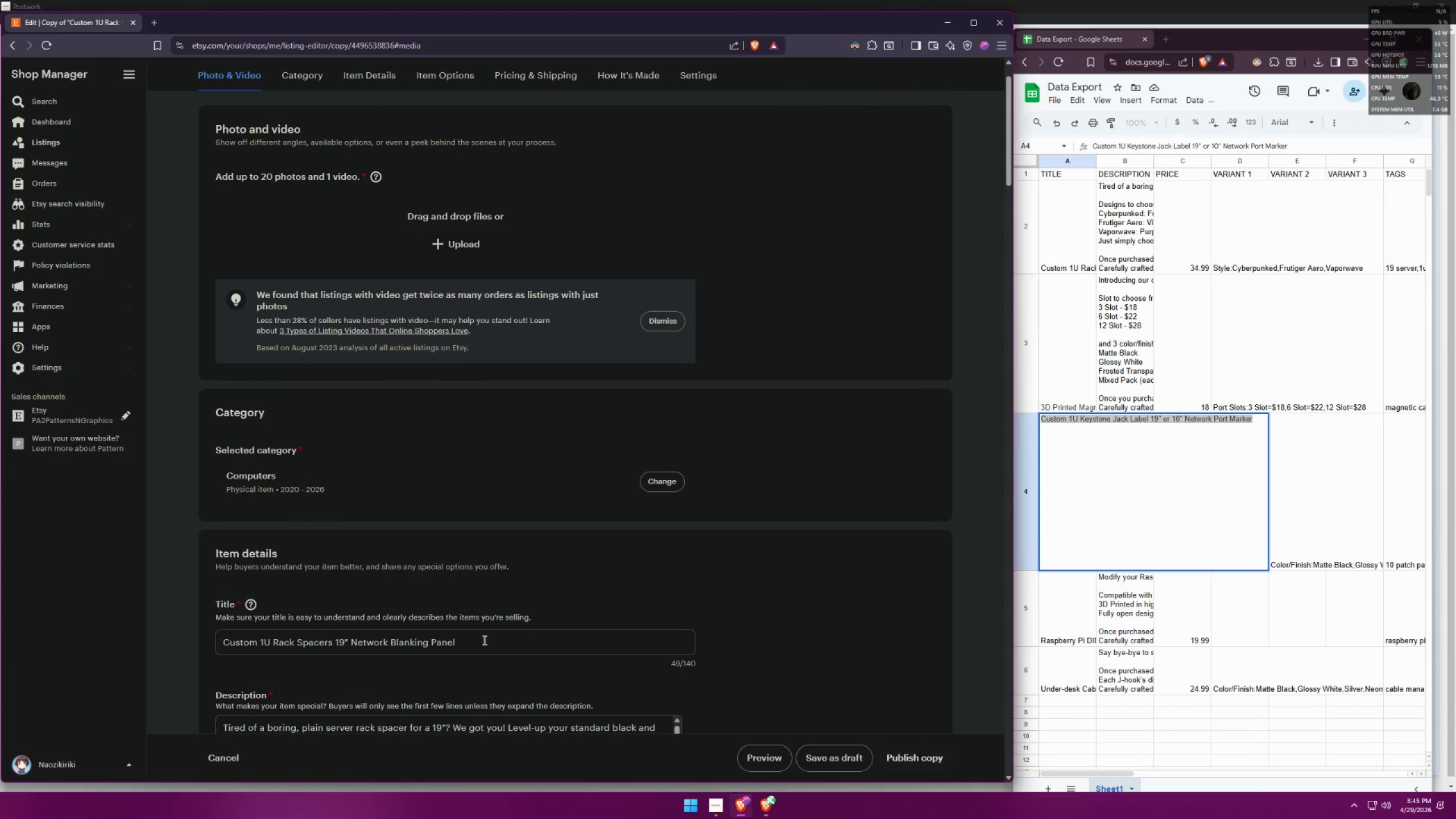 
left_click_drag(start_coordinate=[494, 643], to_coordinate=[197, 620])
 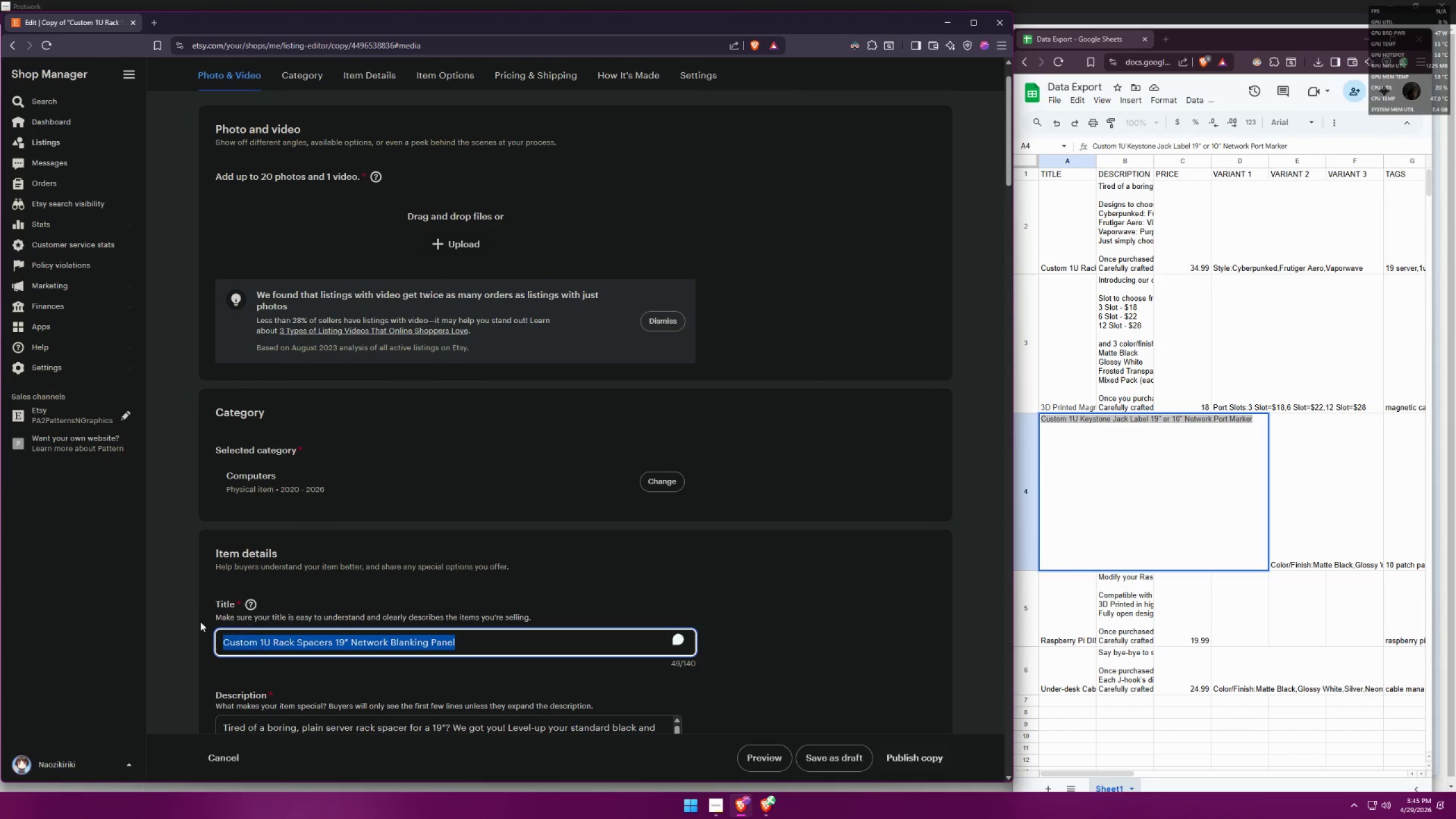 
key(Control+ControlLeft)
 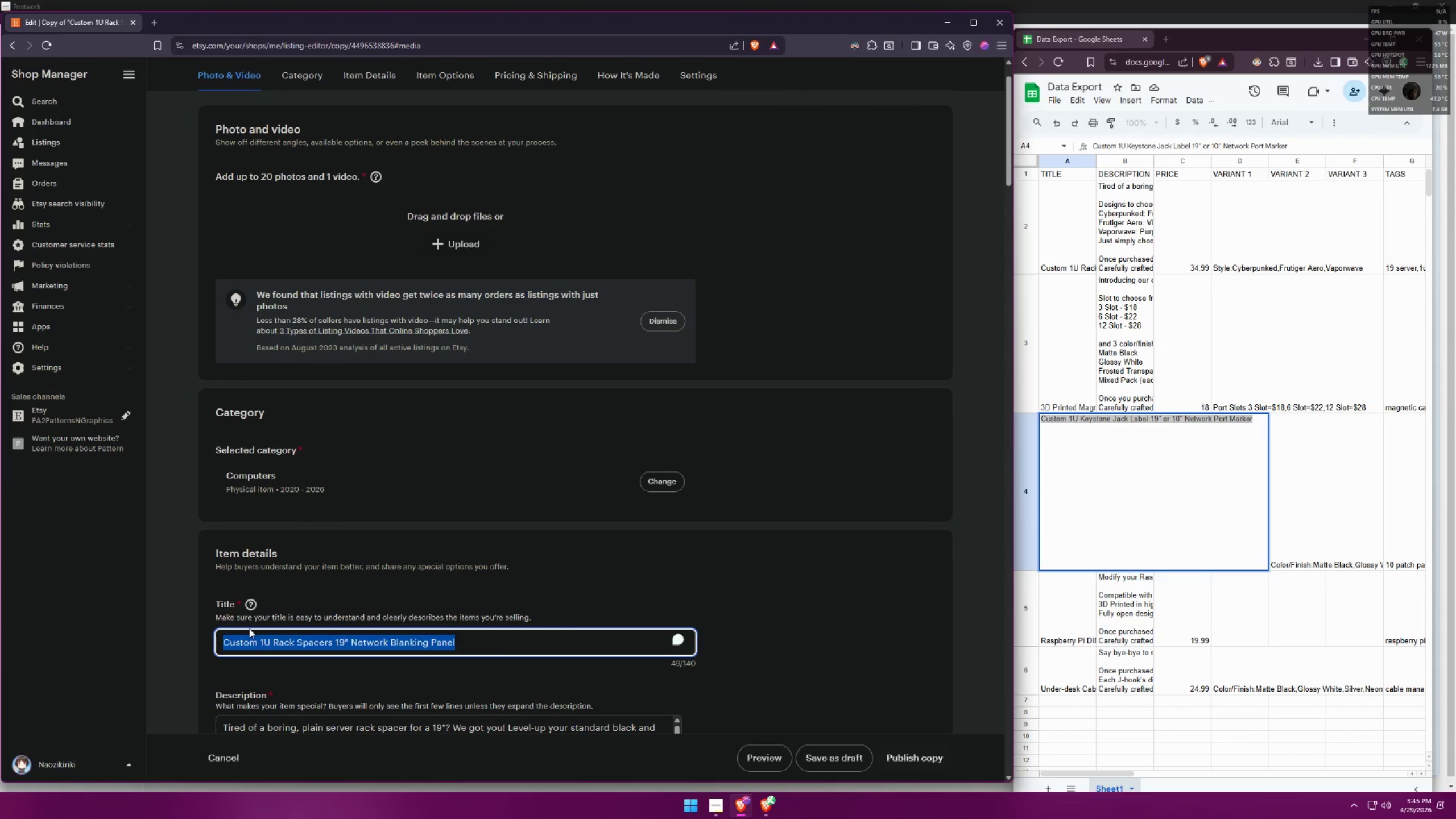 
key(Control+V)
 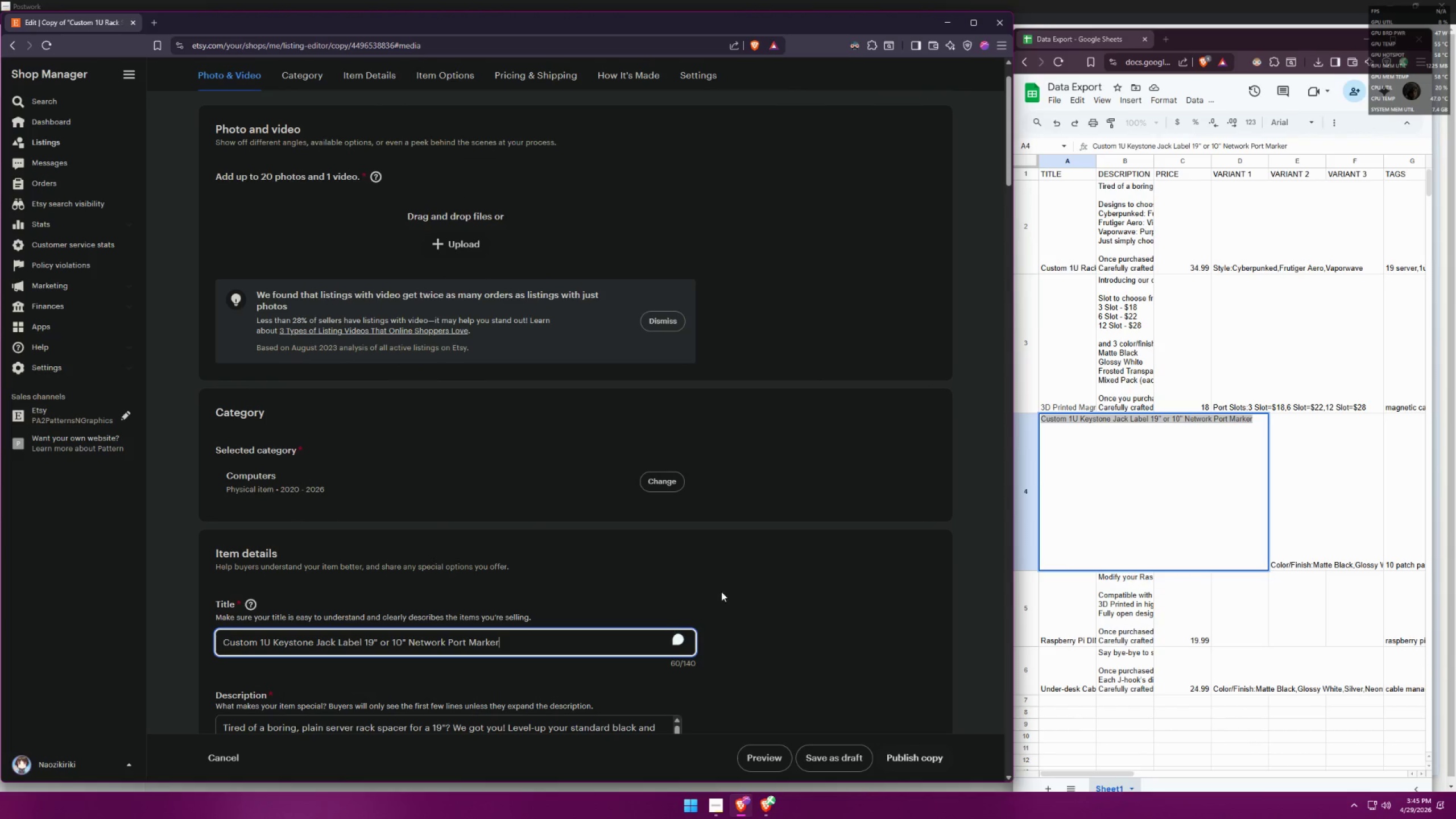 
left_click([722, 589])
 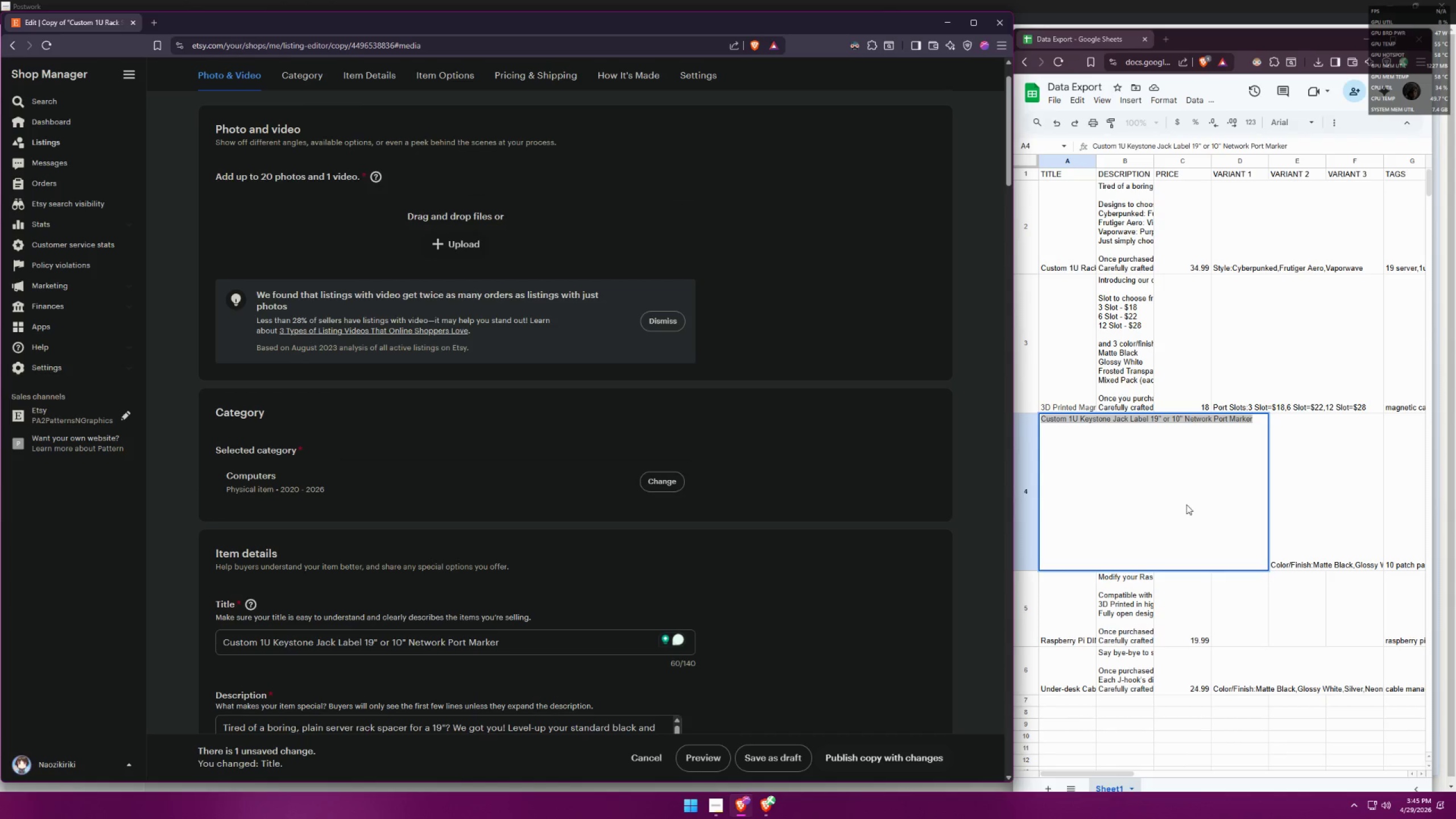 
left_click([1296, 475])
 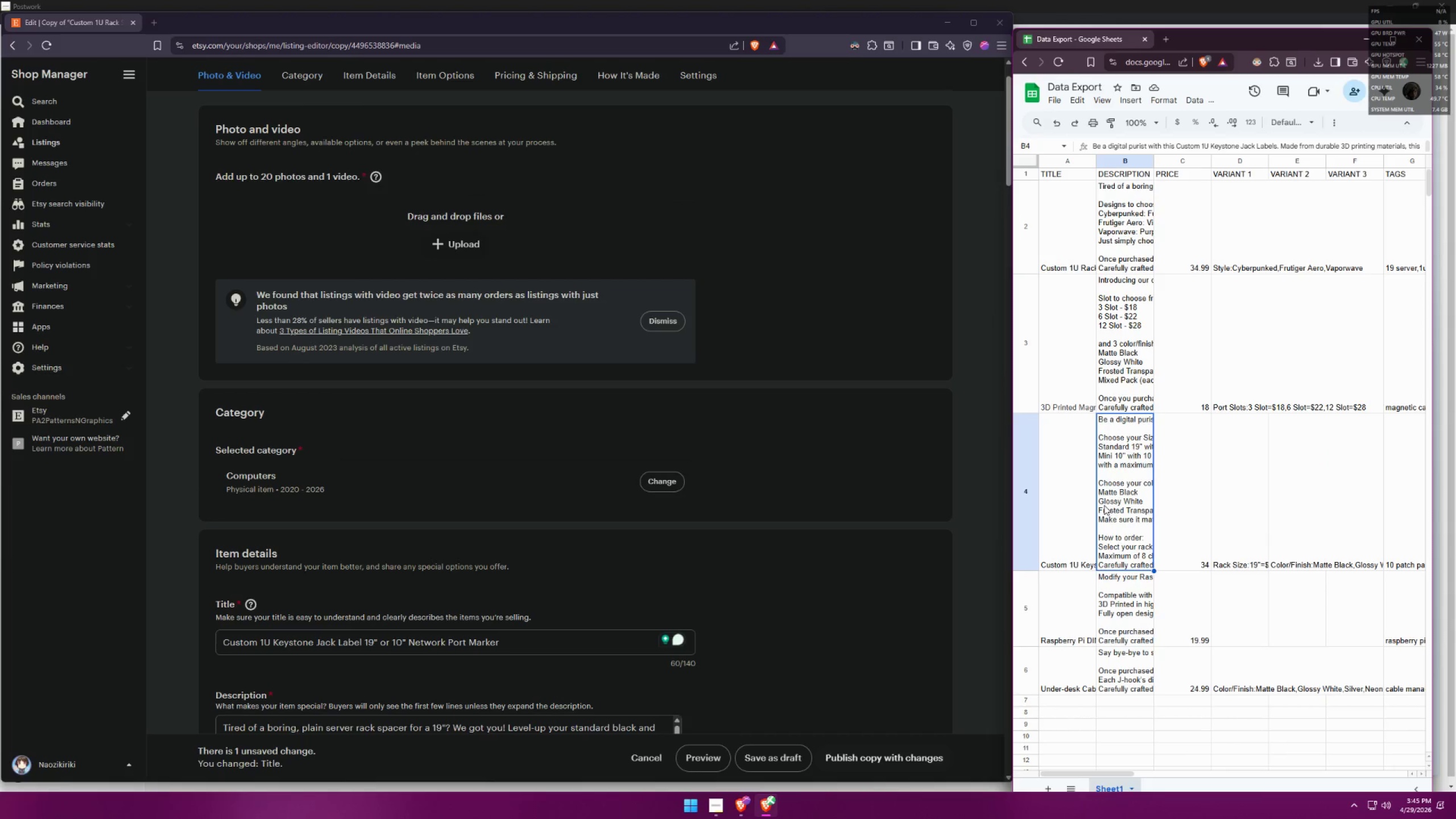 
double_click([1079, 506])
 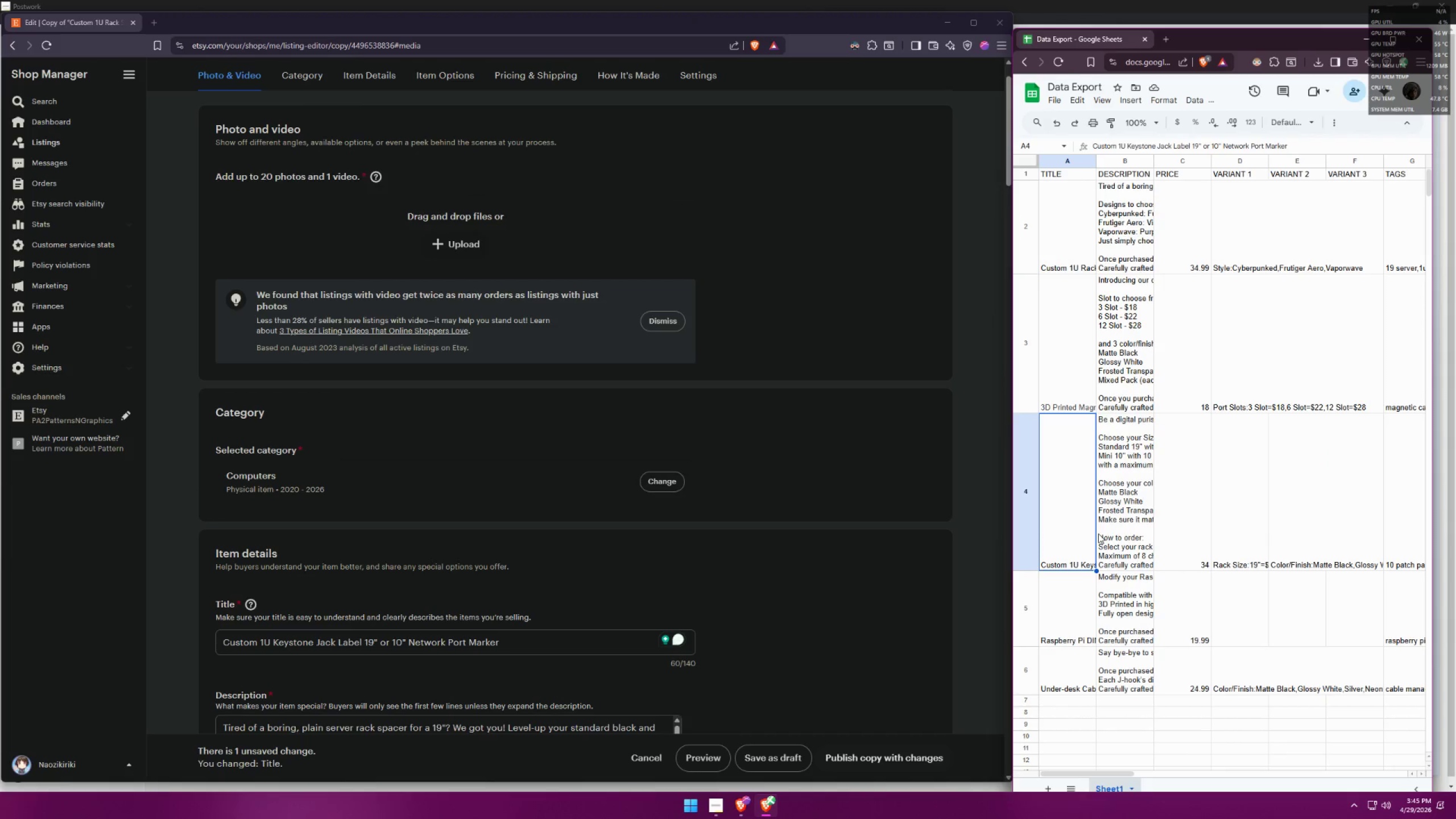 
wait(9.81)
 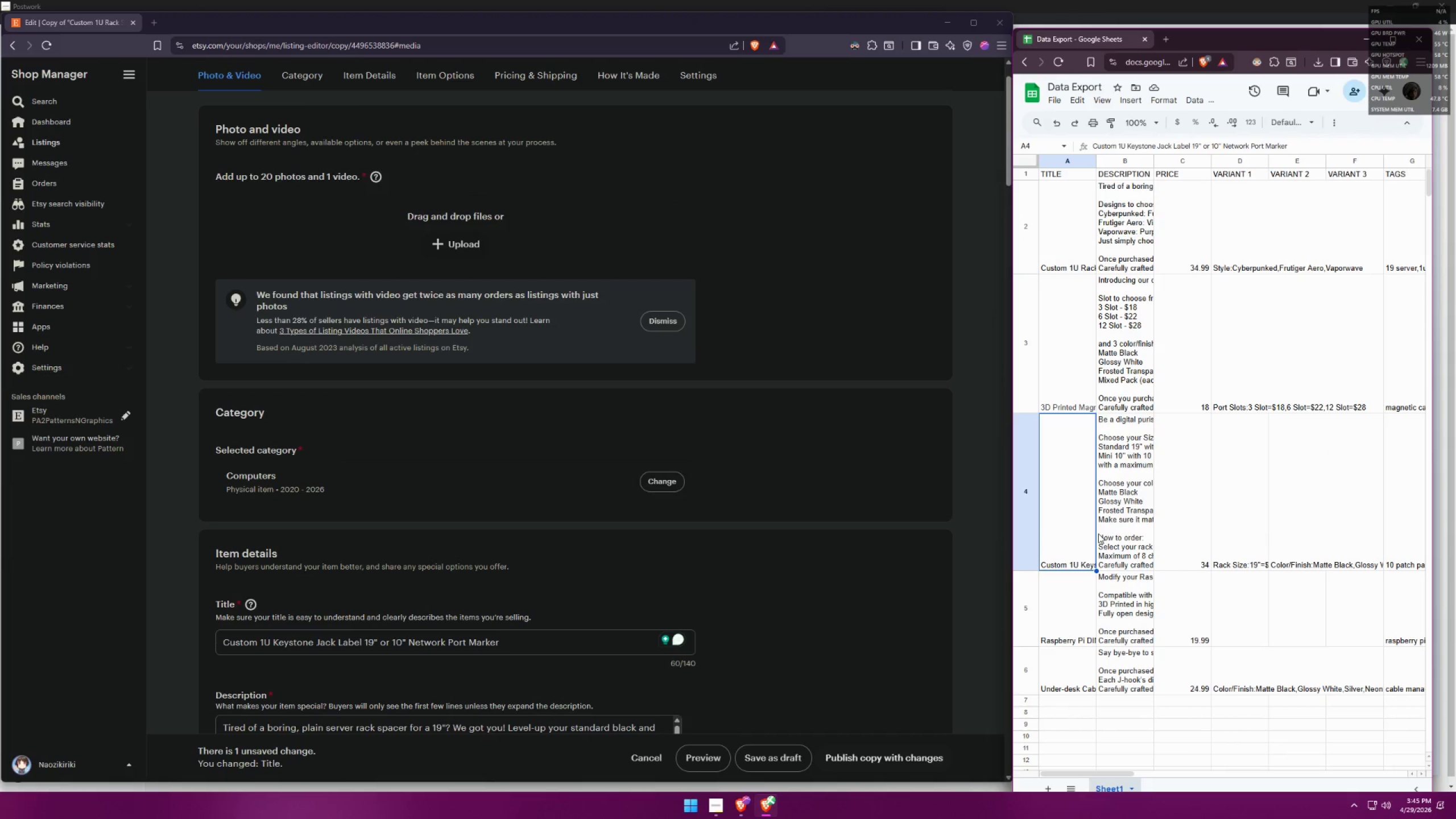 
left_click([1153, 84])
 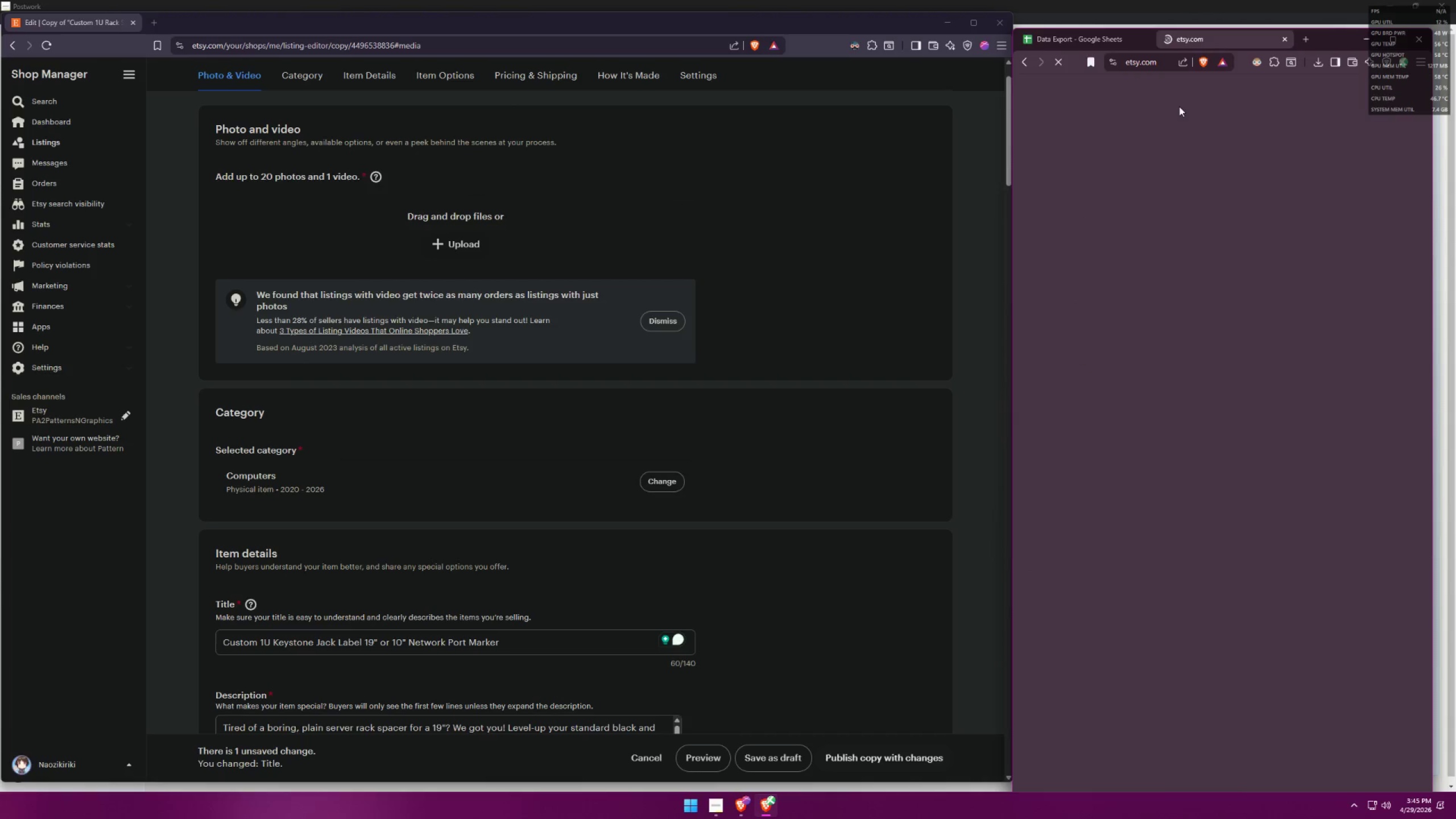 
left_click([1173, 115])
 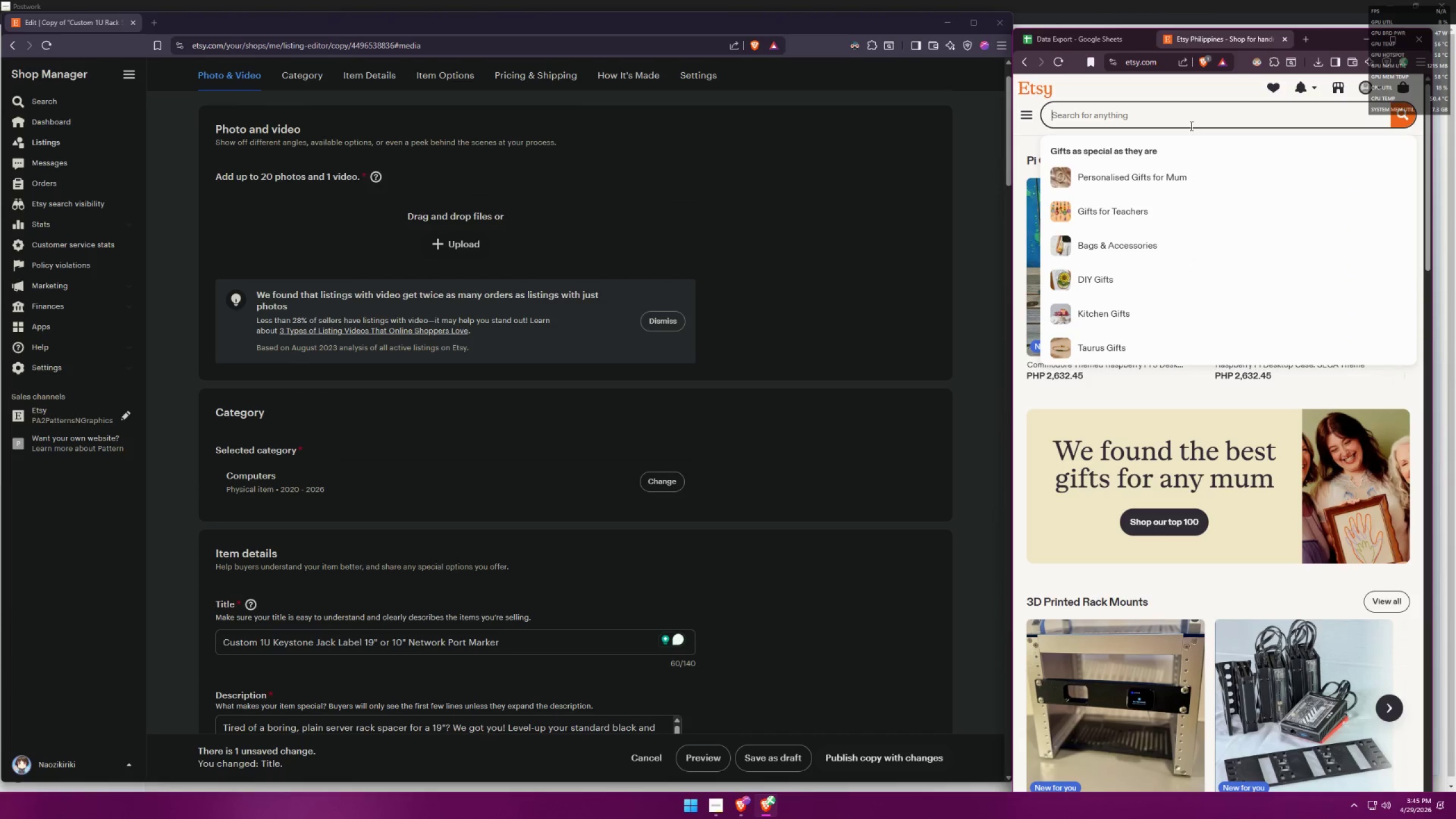 
type(keystone jack labe;)
 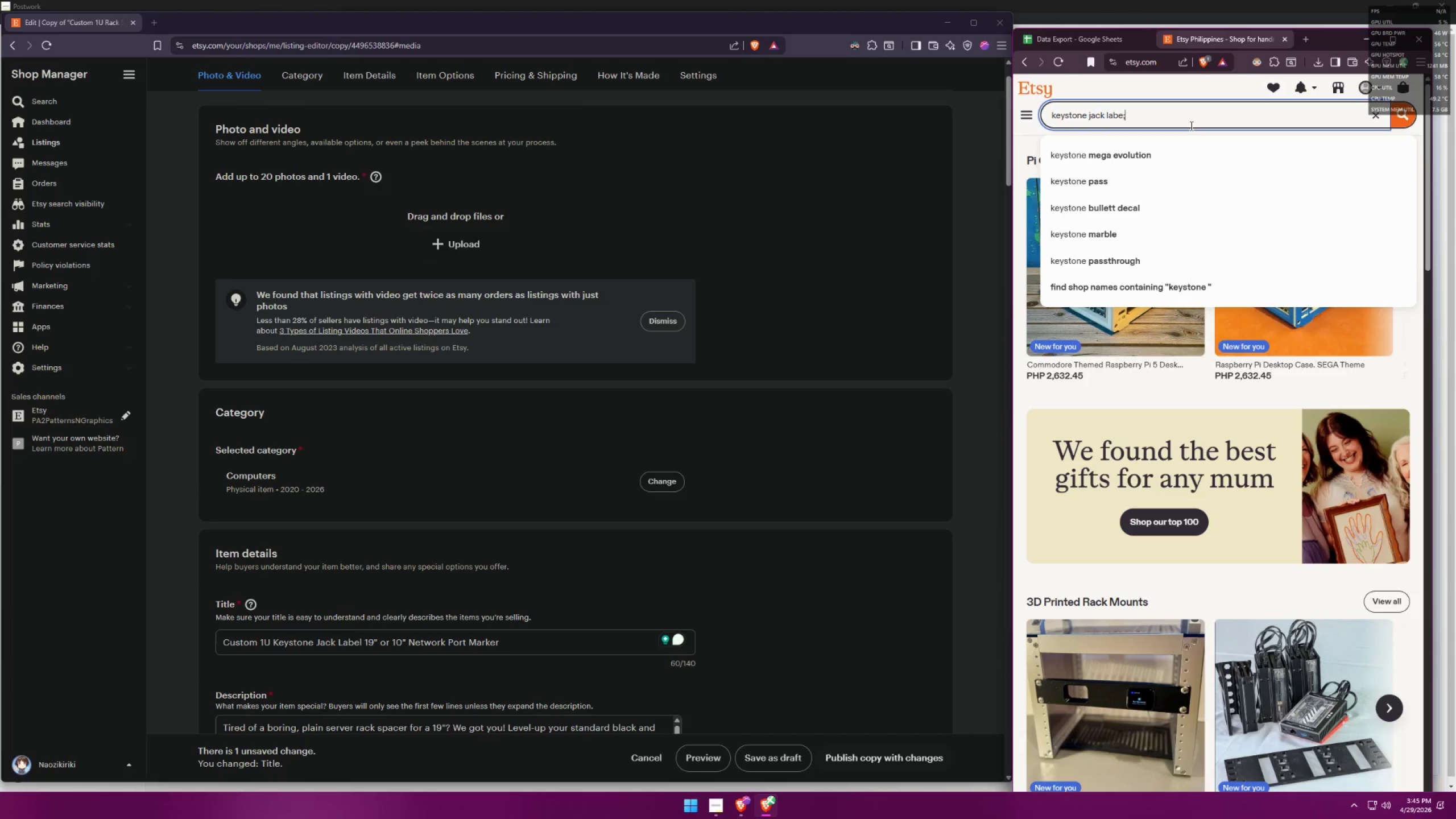 
key(Enter)
 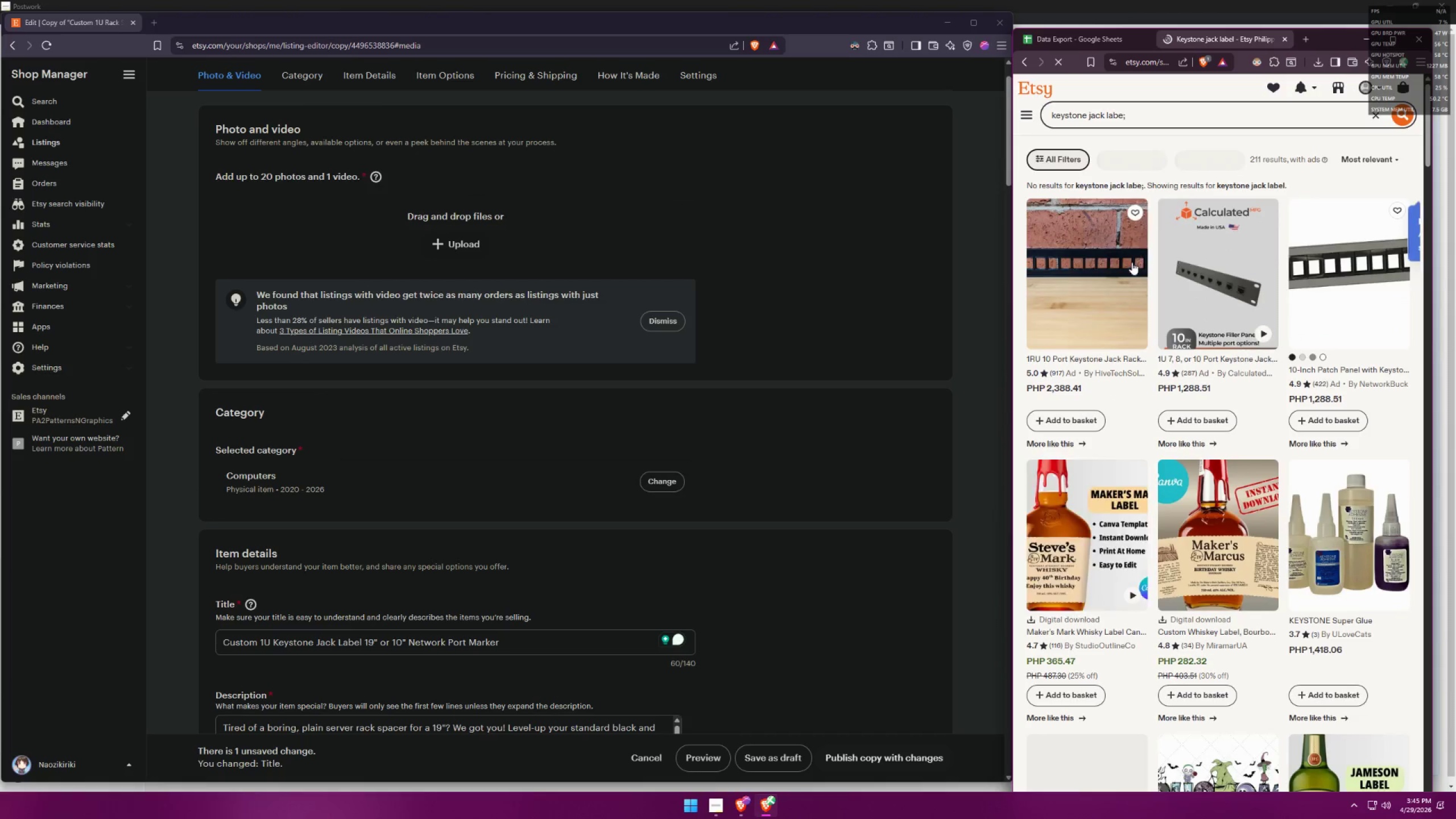 
left_click([1091, 250])
 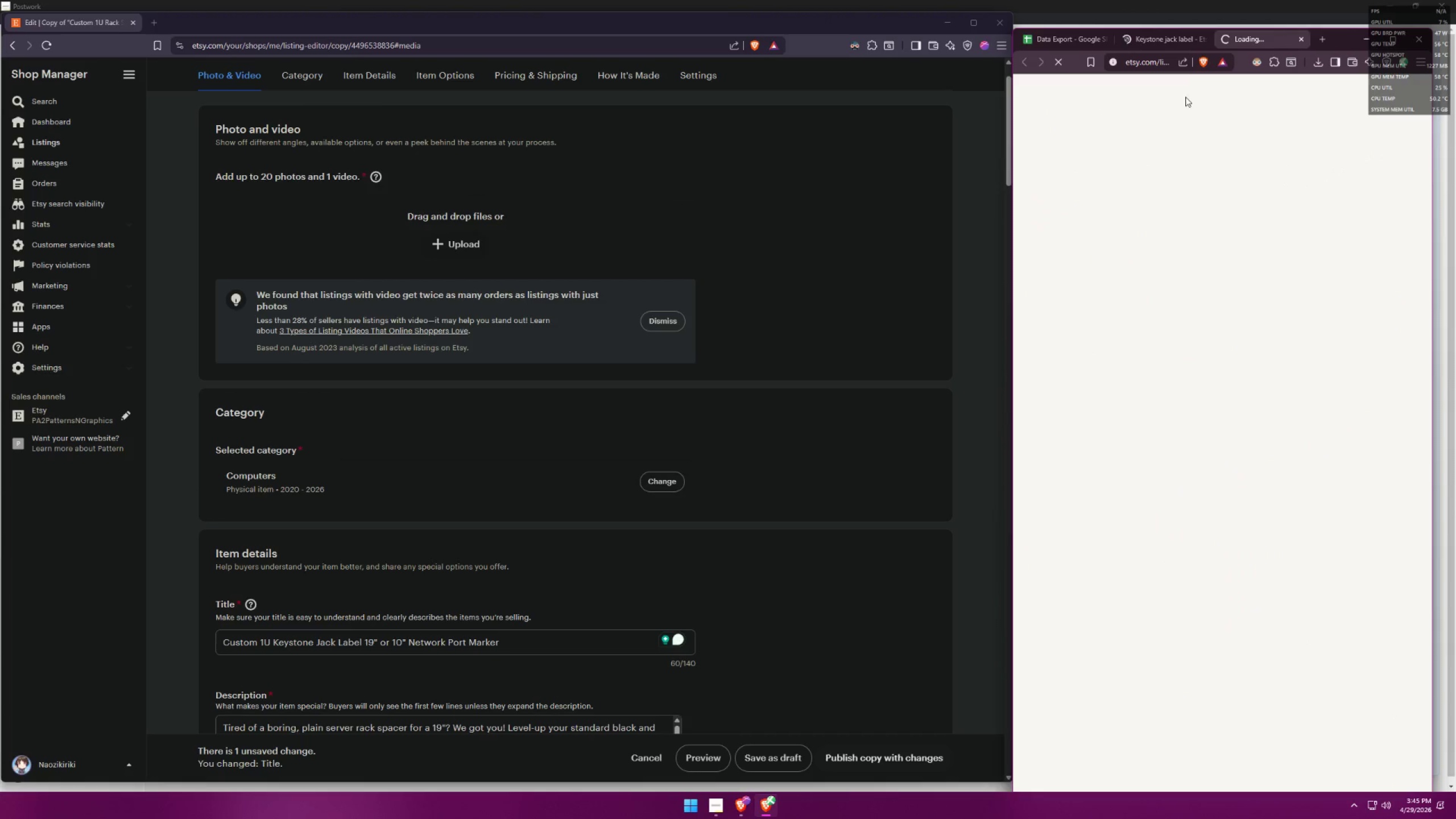 
mouse_move([1196, 48])
 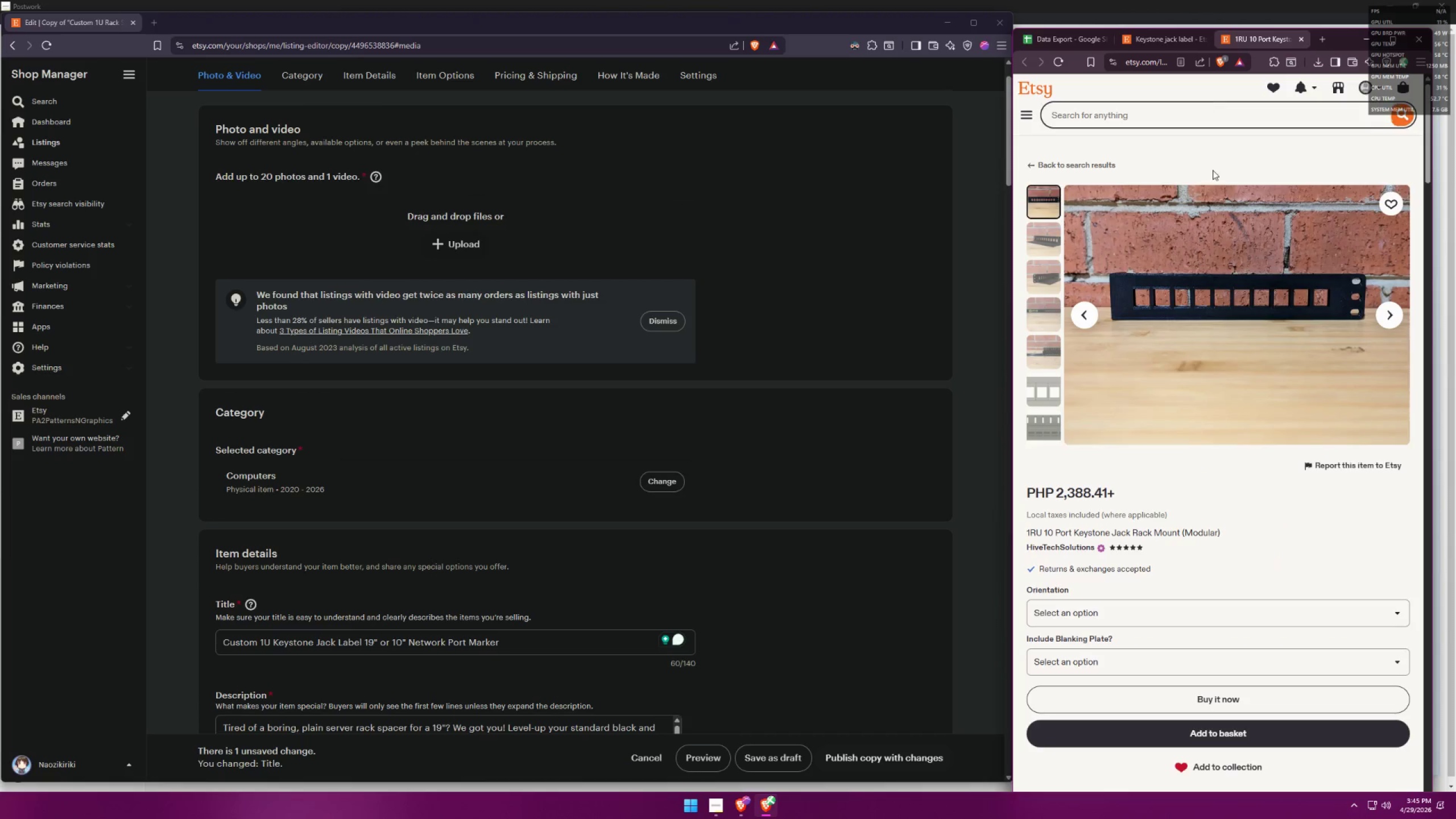 
scroll: coordinate [1236, 317], scroll_direction: up, amount: 3.0
 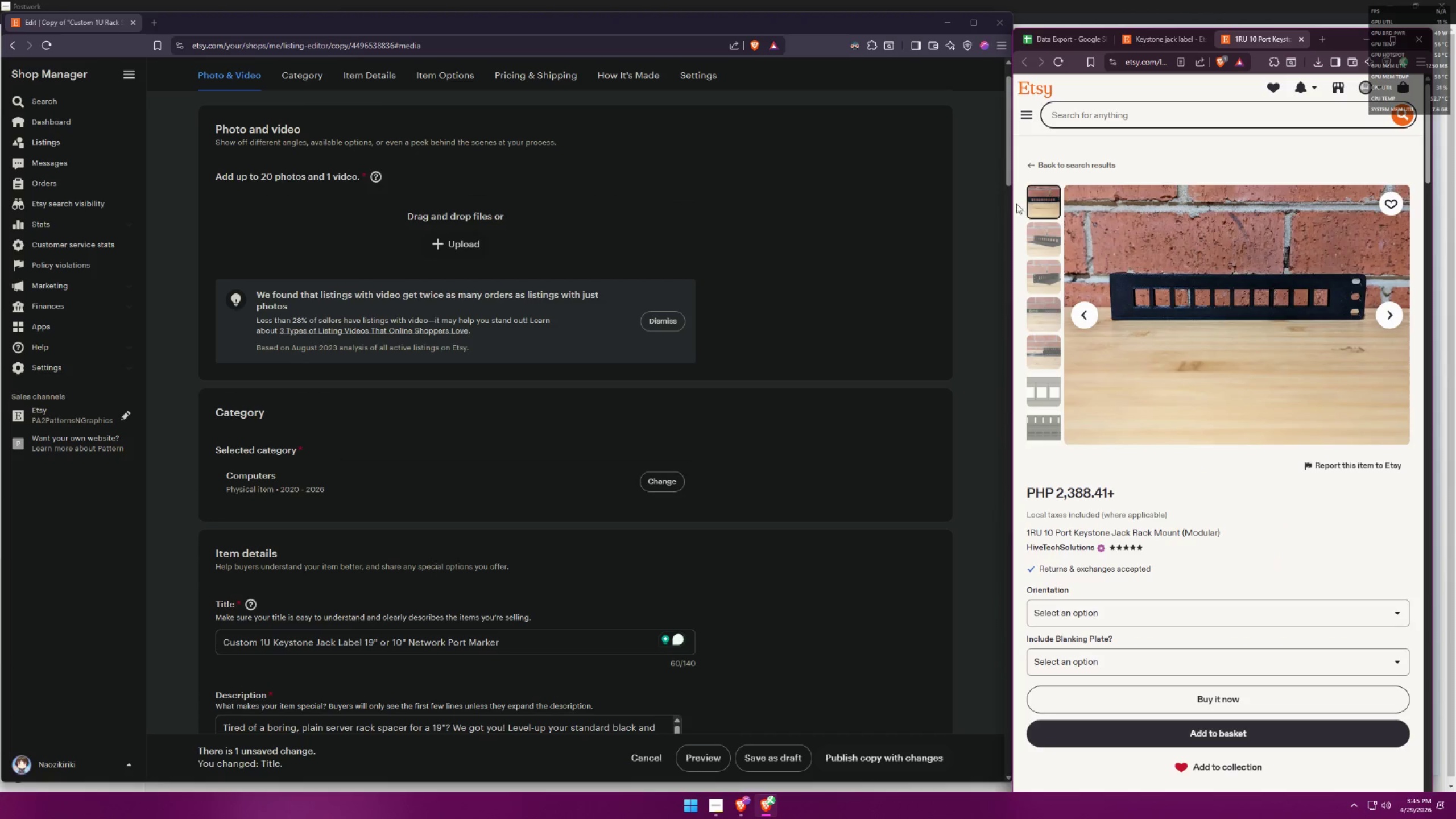 
left_click_drag(start_coordinate=[1012, 203], to_coordinate=[1015, 201])
 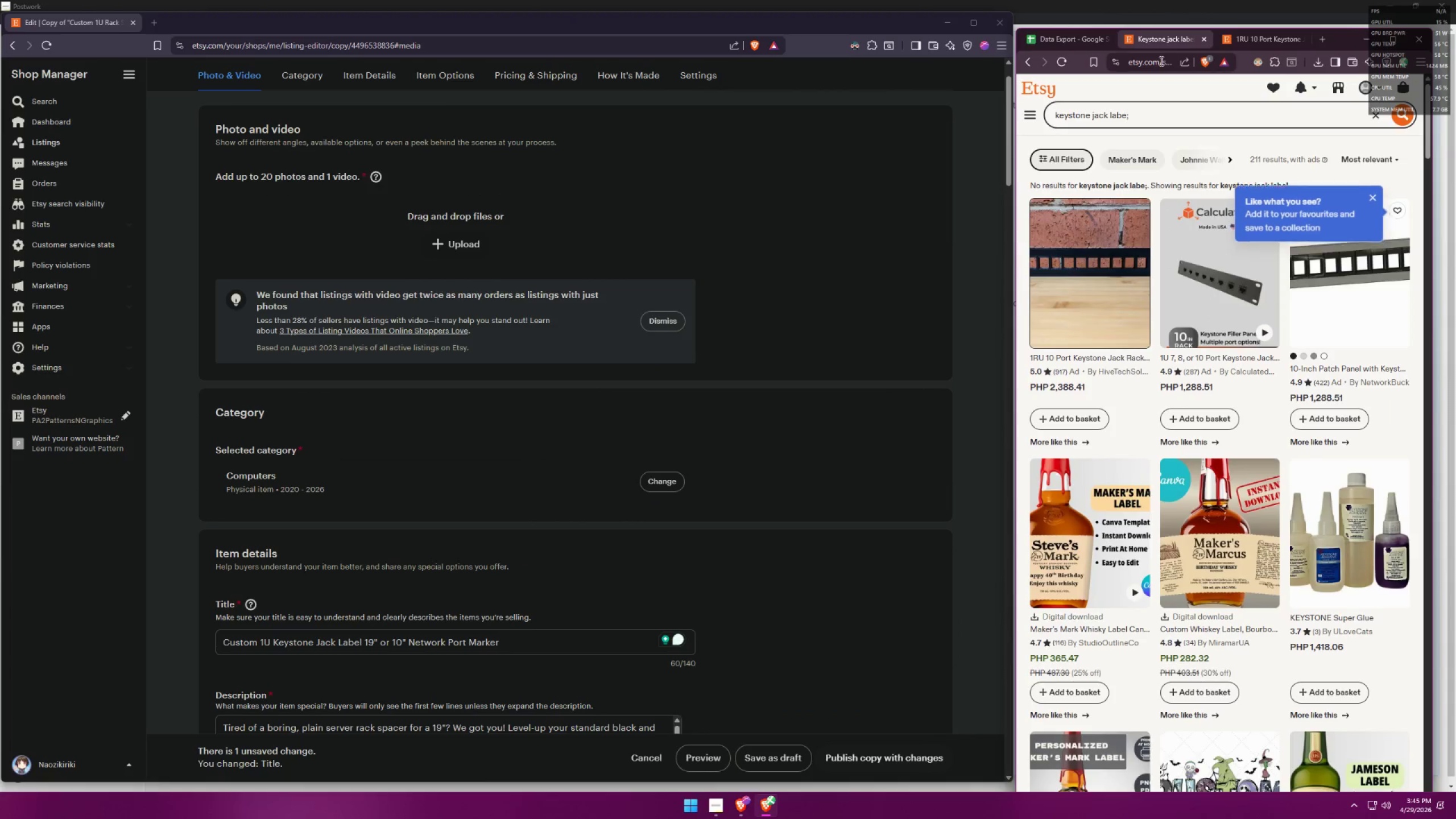 
left_click([1221, 264])
 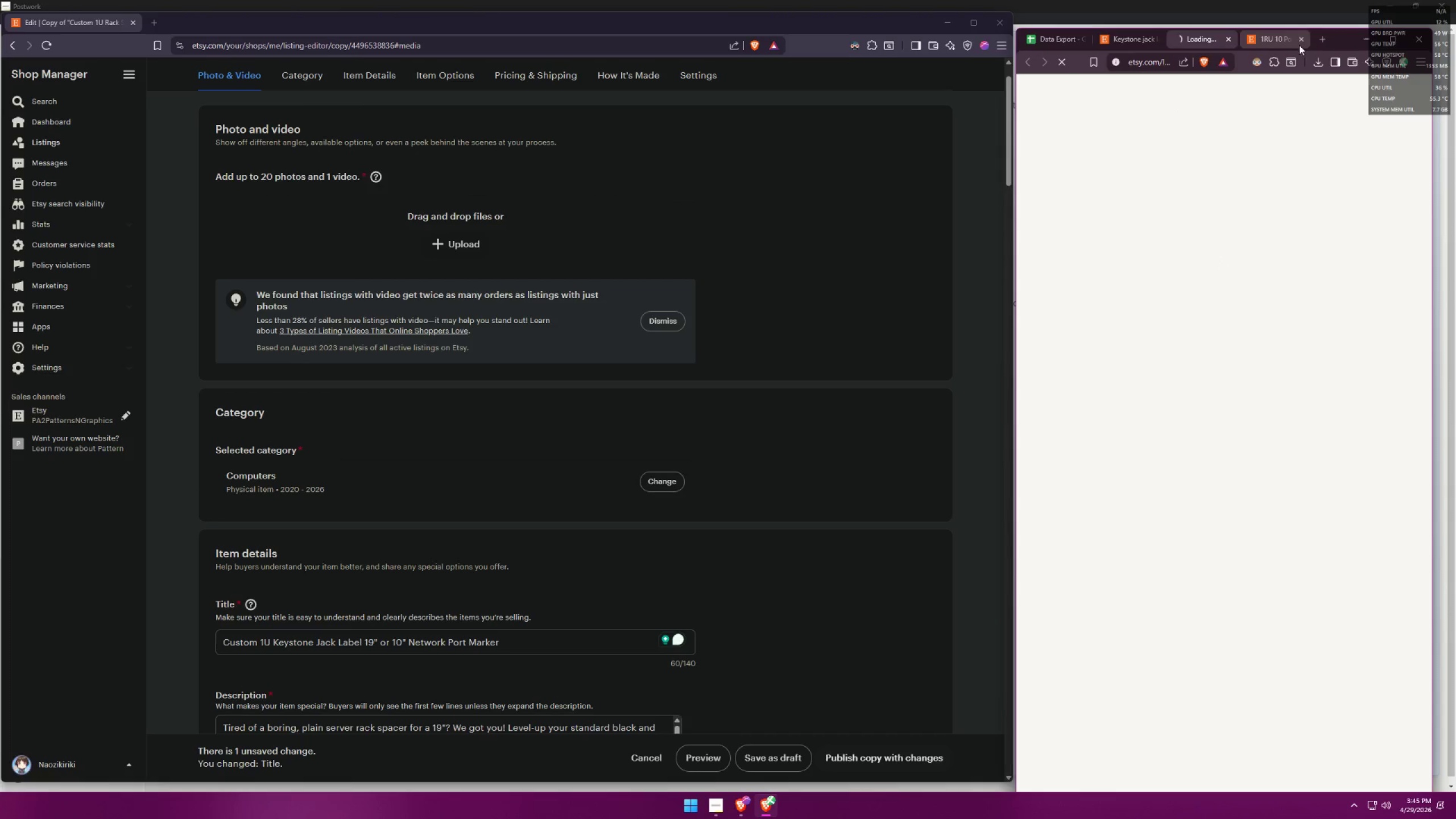 
left_click([1302, 43])
 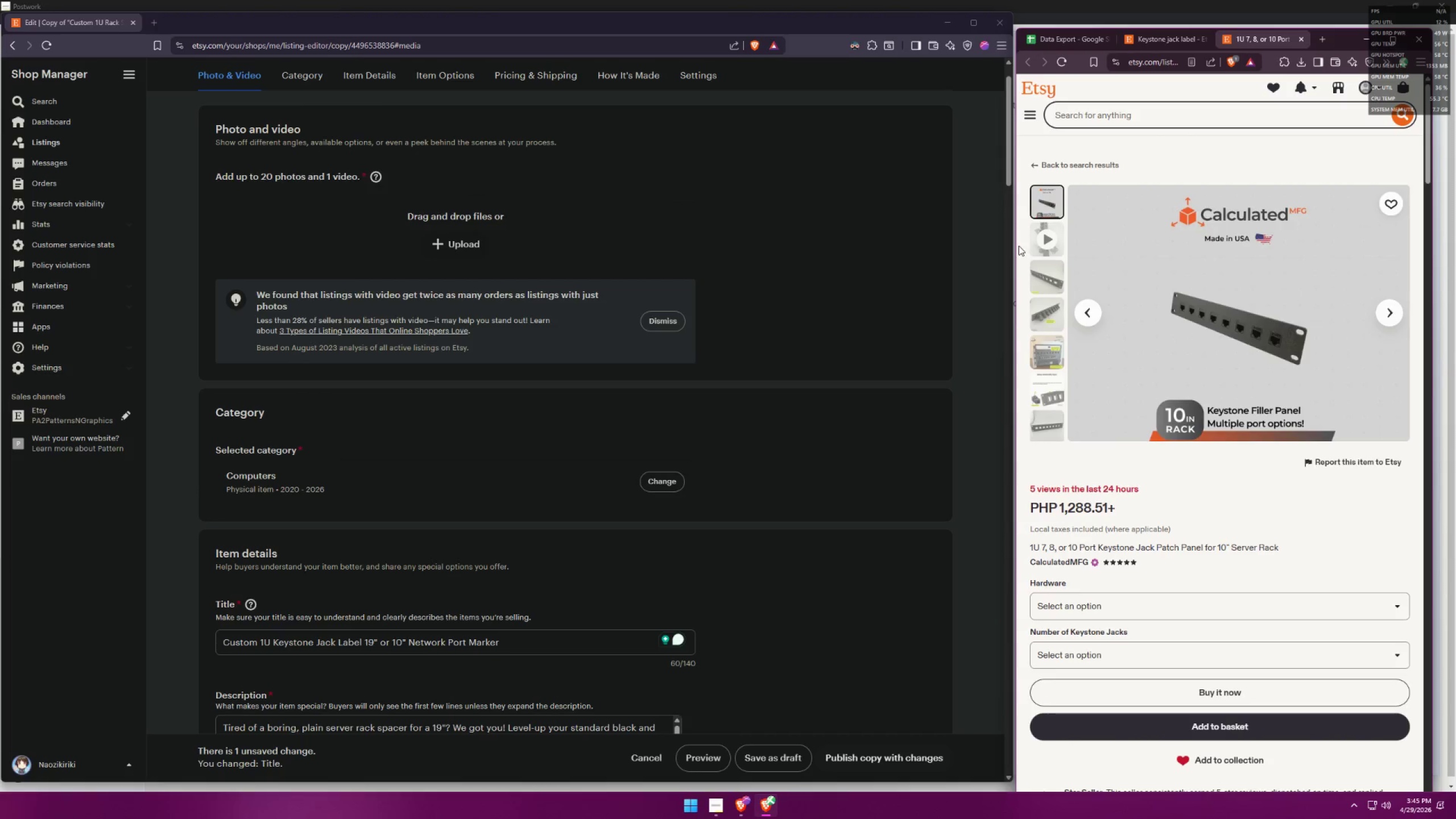 
left_click_drag(start_coordinate=[1015, 246], to_coordinate=[1006, 220])
 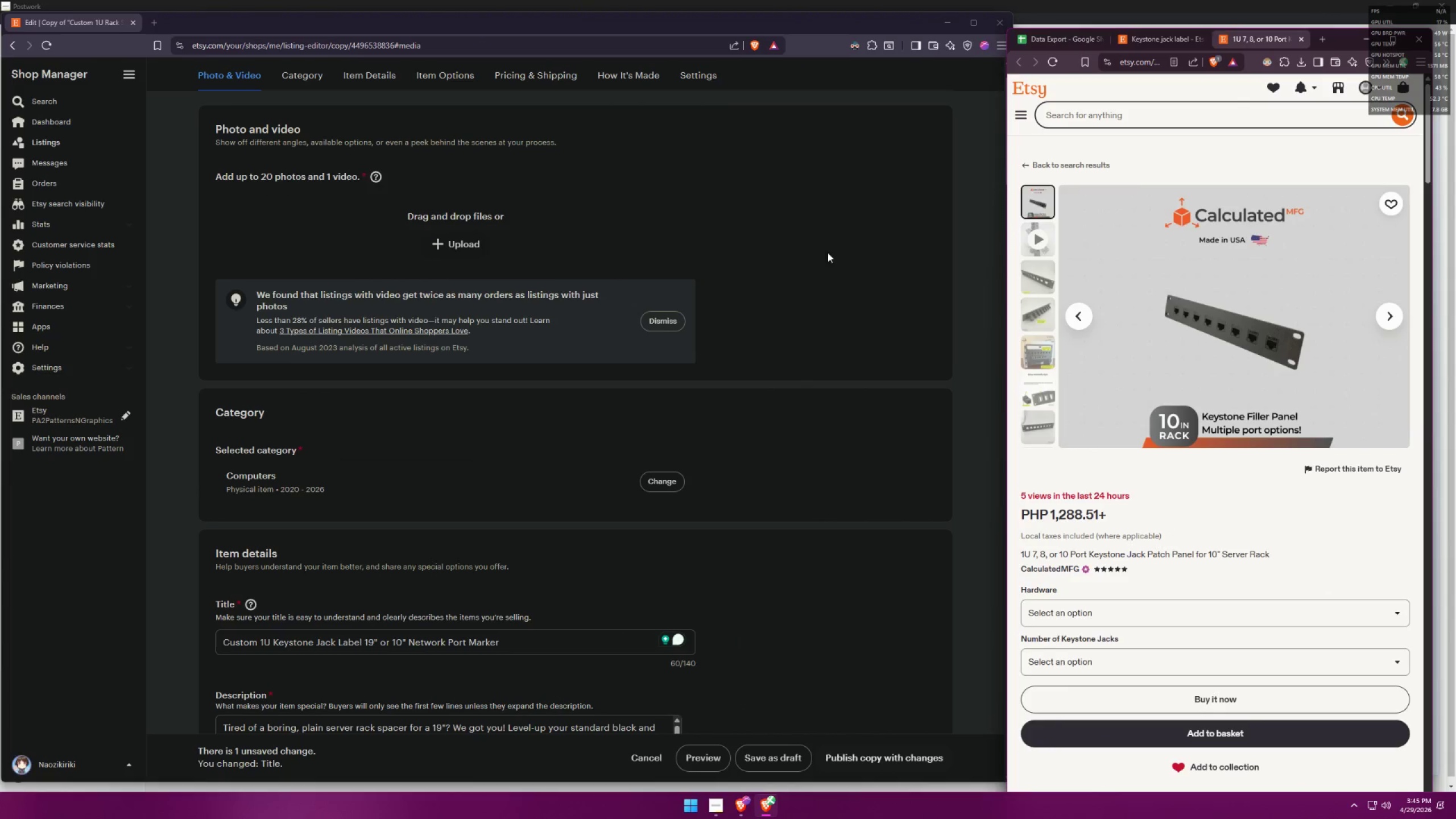 
left_click([773, 259])
 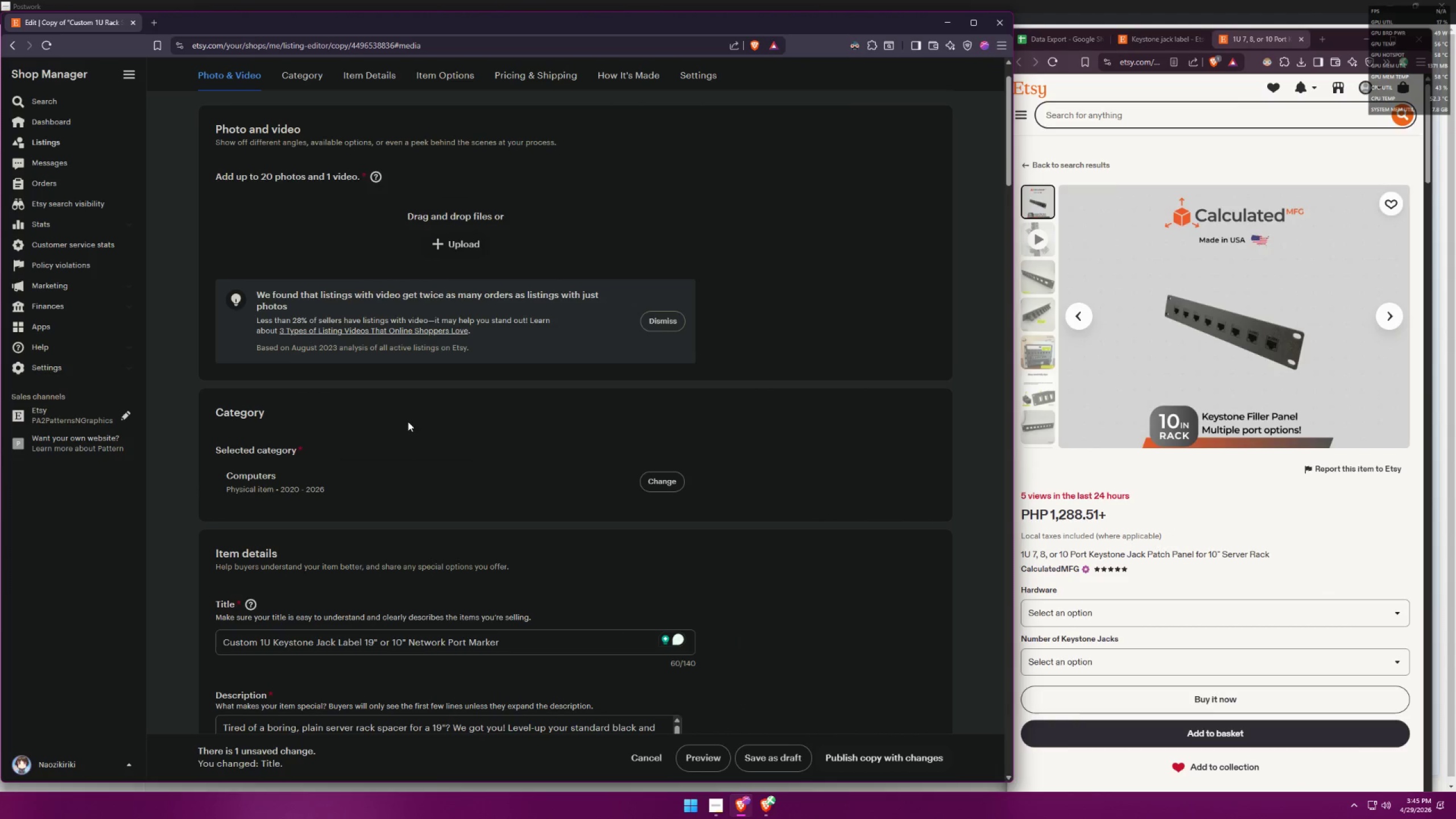 
scroll: coordinate [421, 414], scroll_direction: up, amount: 1.0
 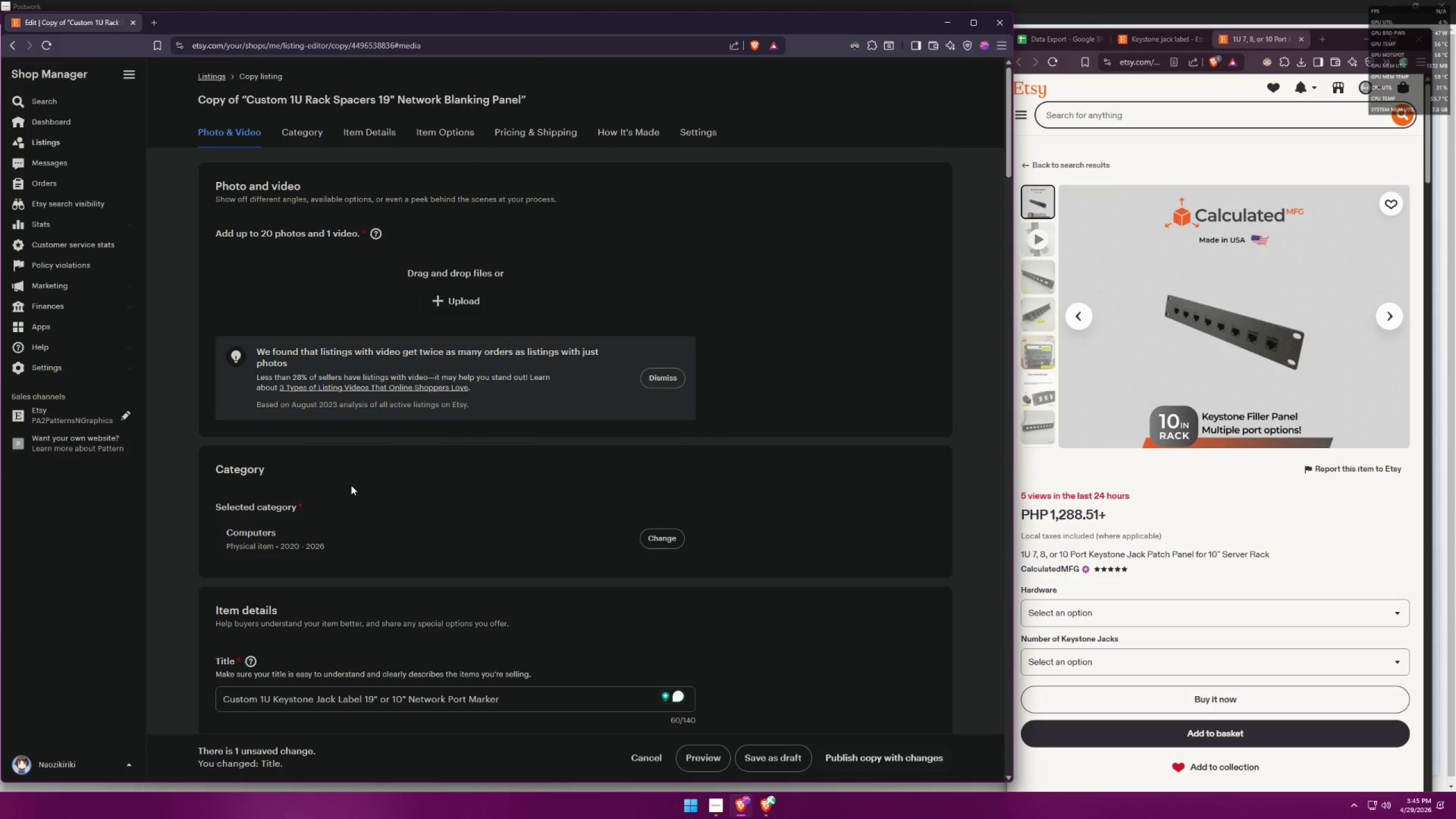 
left_click([278, 539])
 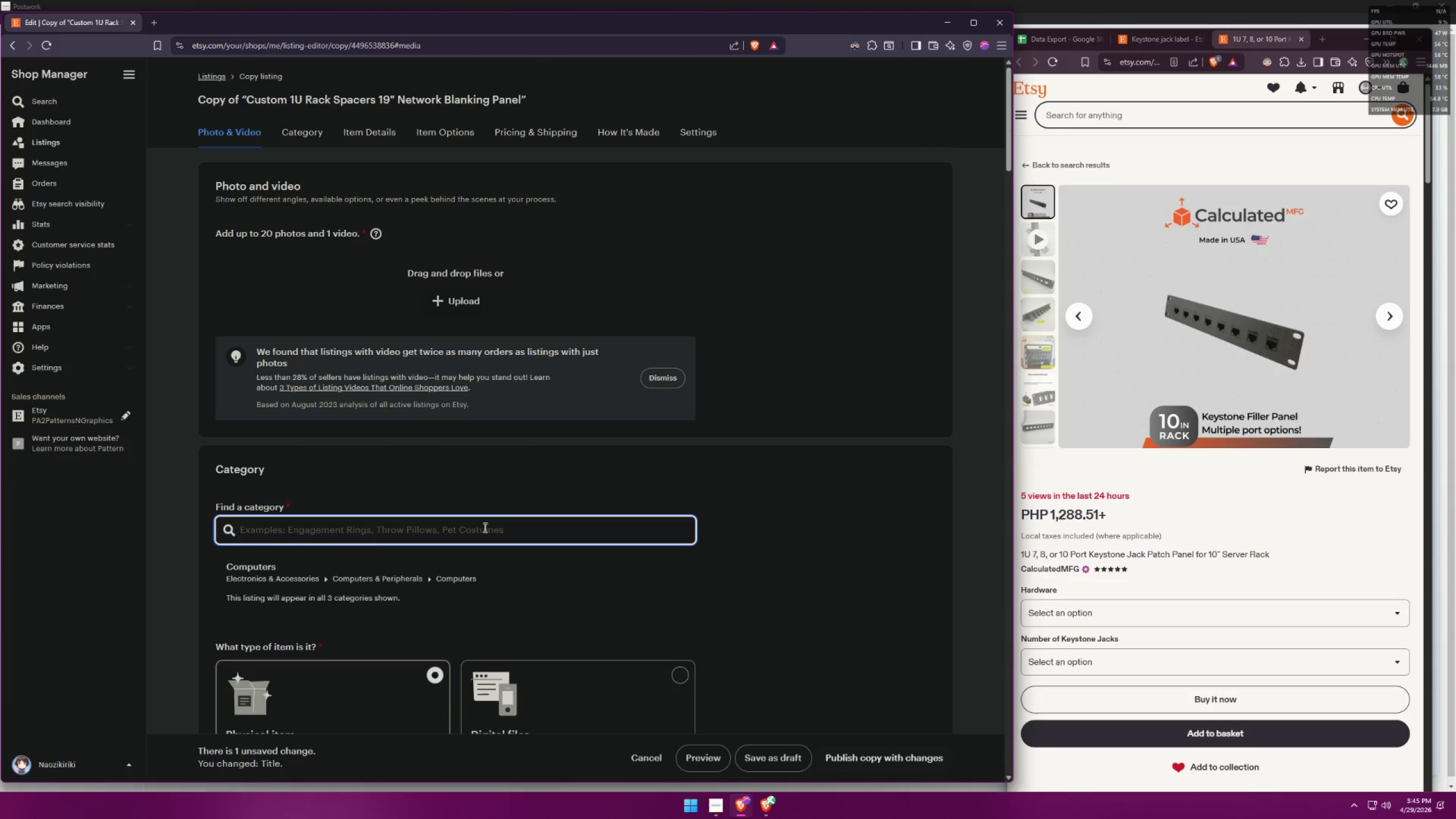 
type(computers)
 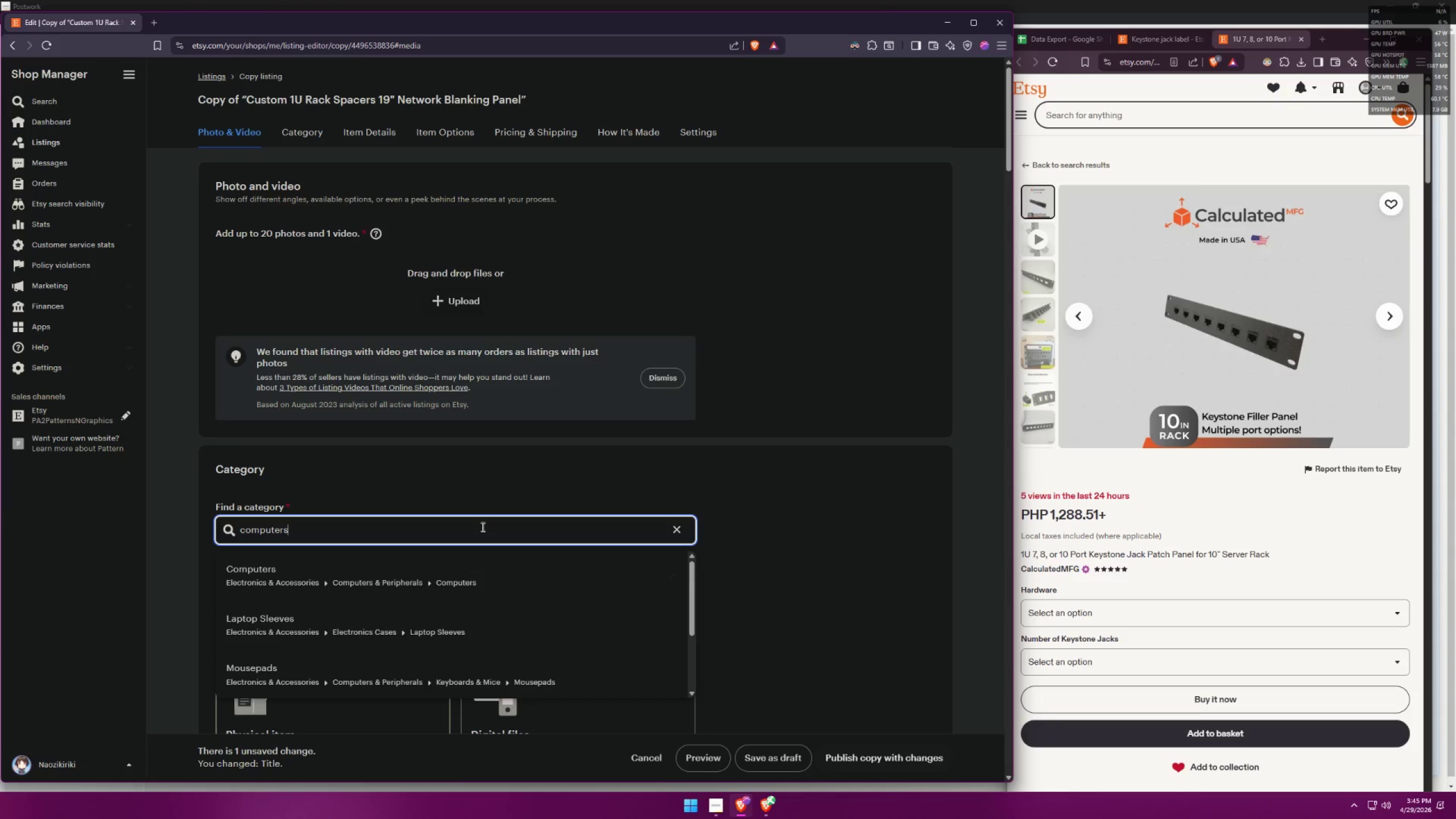 
left_click([454, 572])
 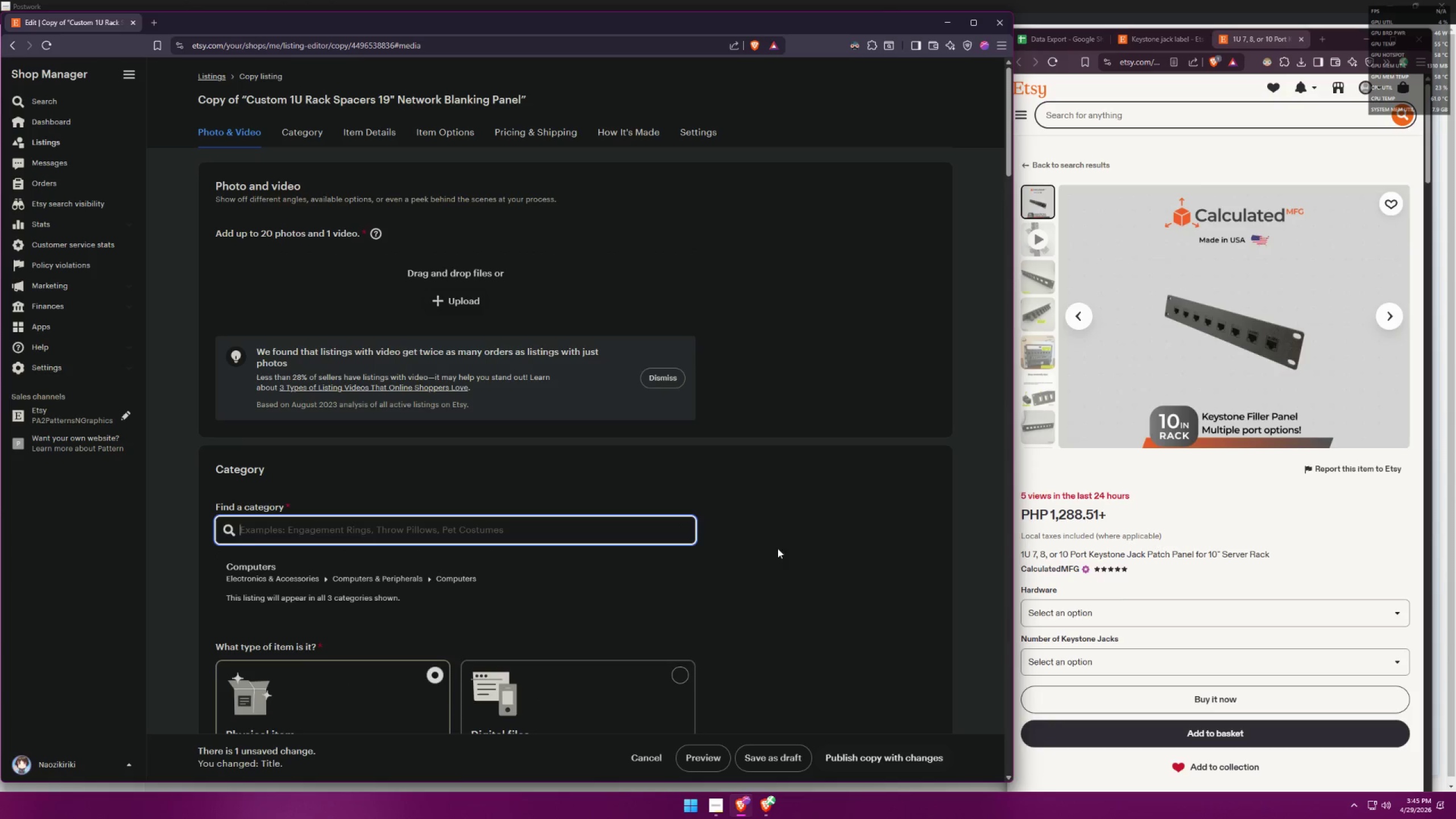 
left_click([797, 540])
 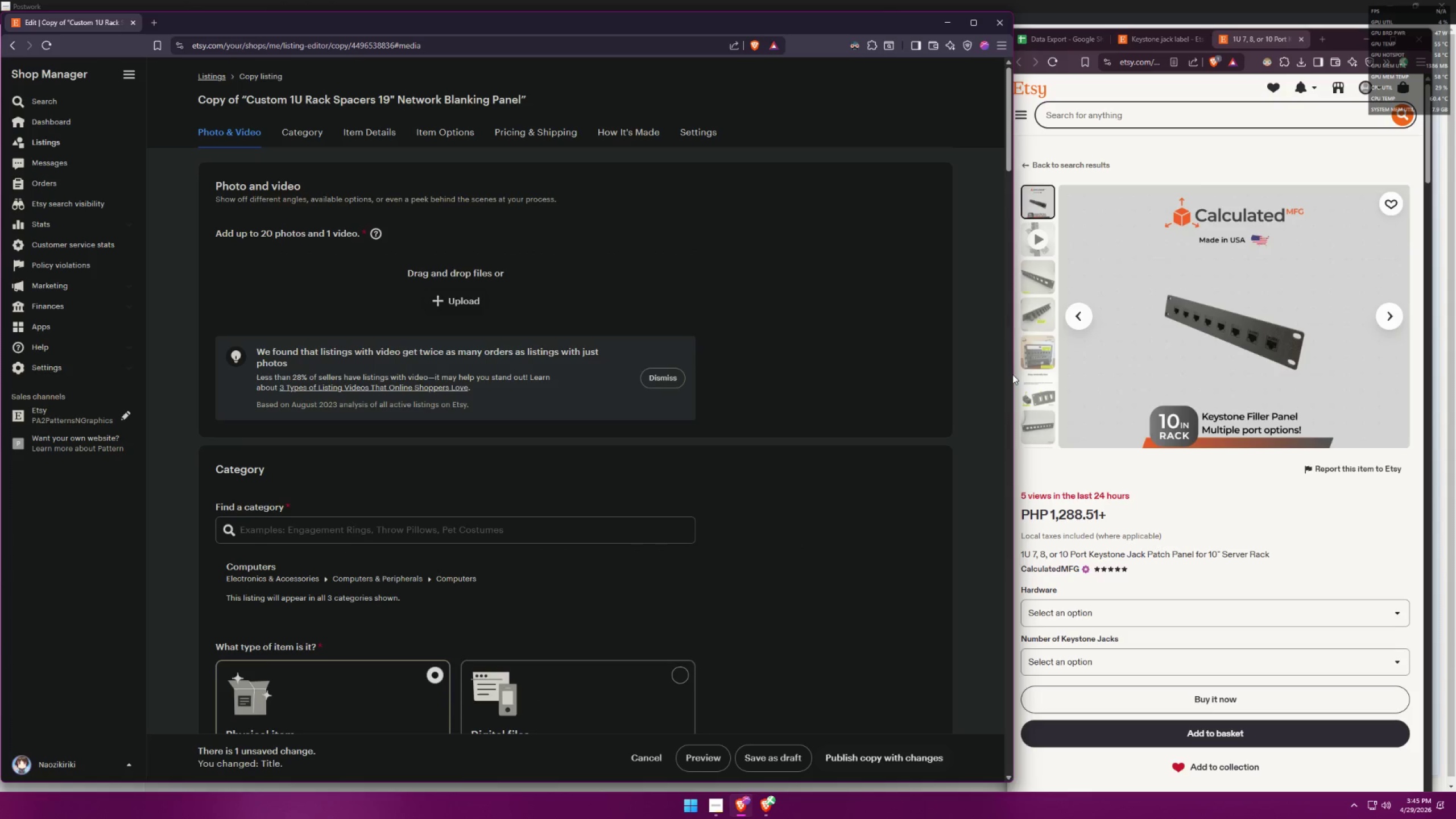 
left_click_drag(start_coordinate=[1015, 371], to_coordinate=[1002, 370])
 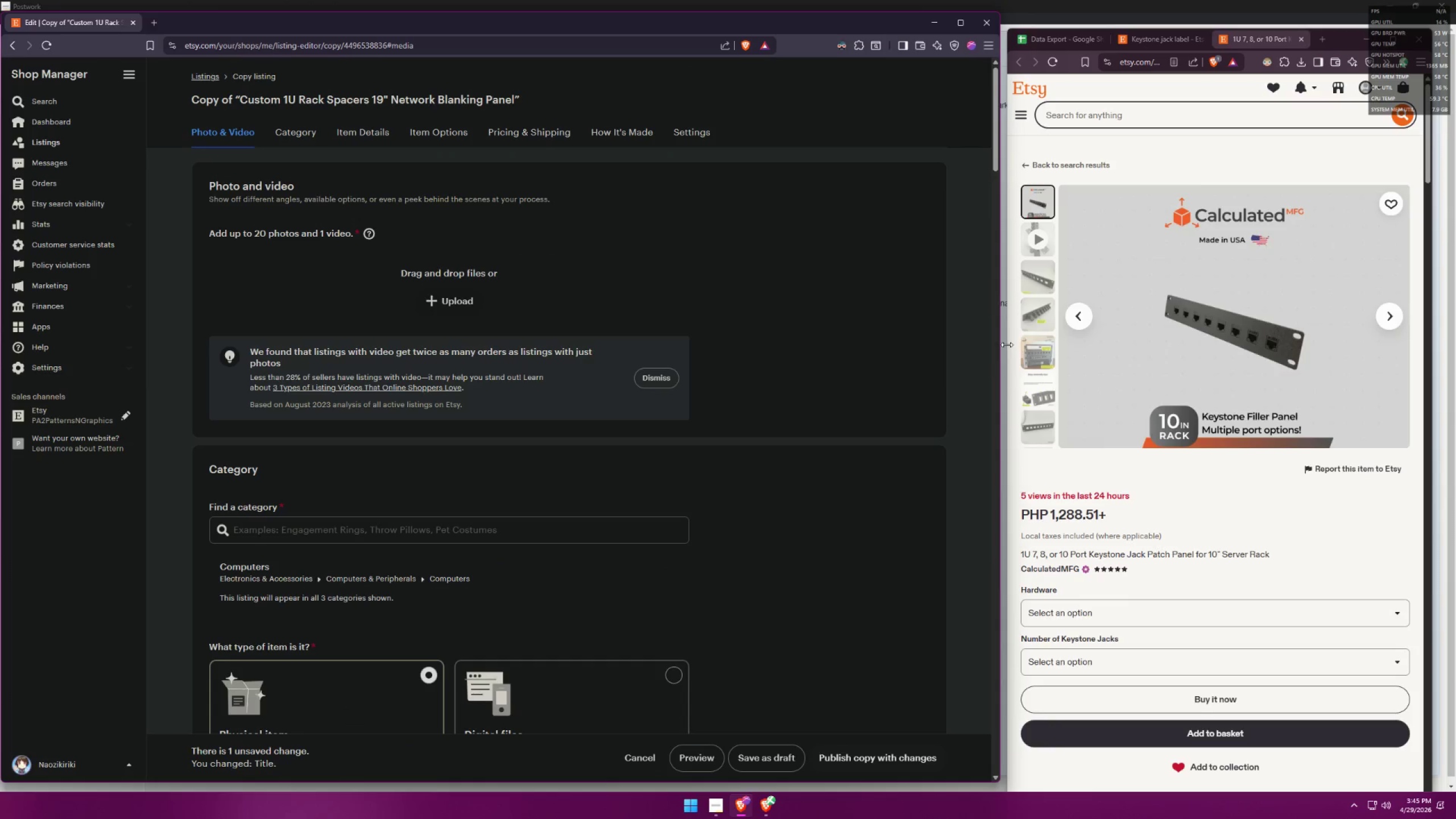 
left_click_drag(start_coordinate=[1007, 345], to_coordinate=[946, 342])
 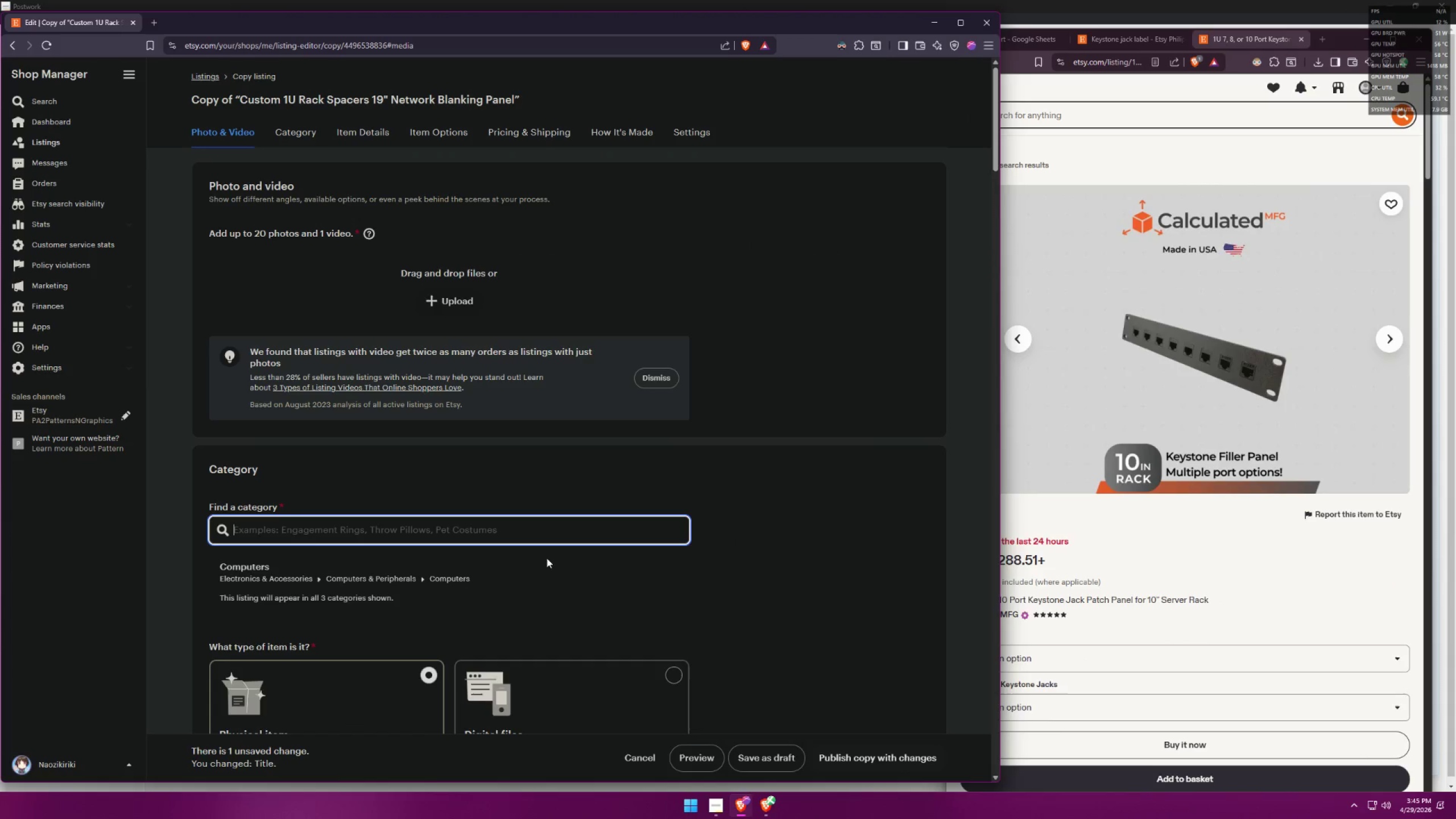 
type(homelabs)
 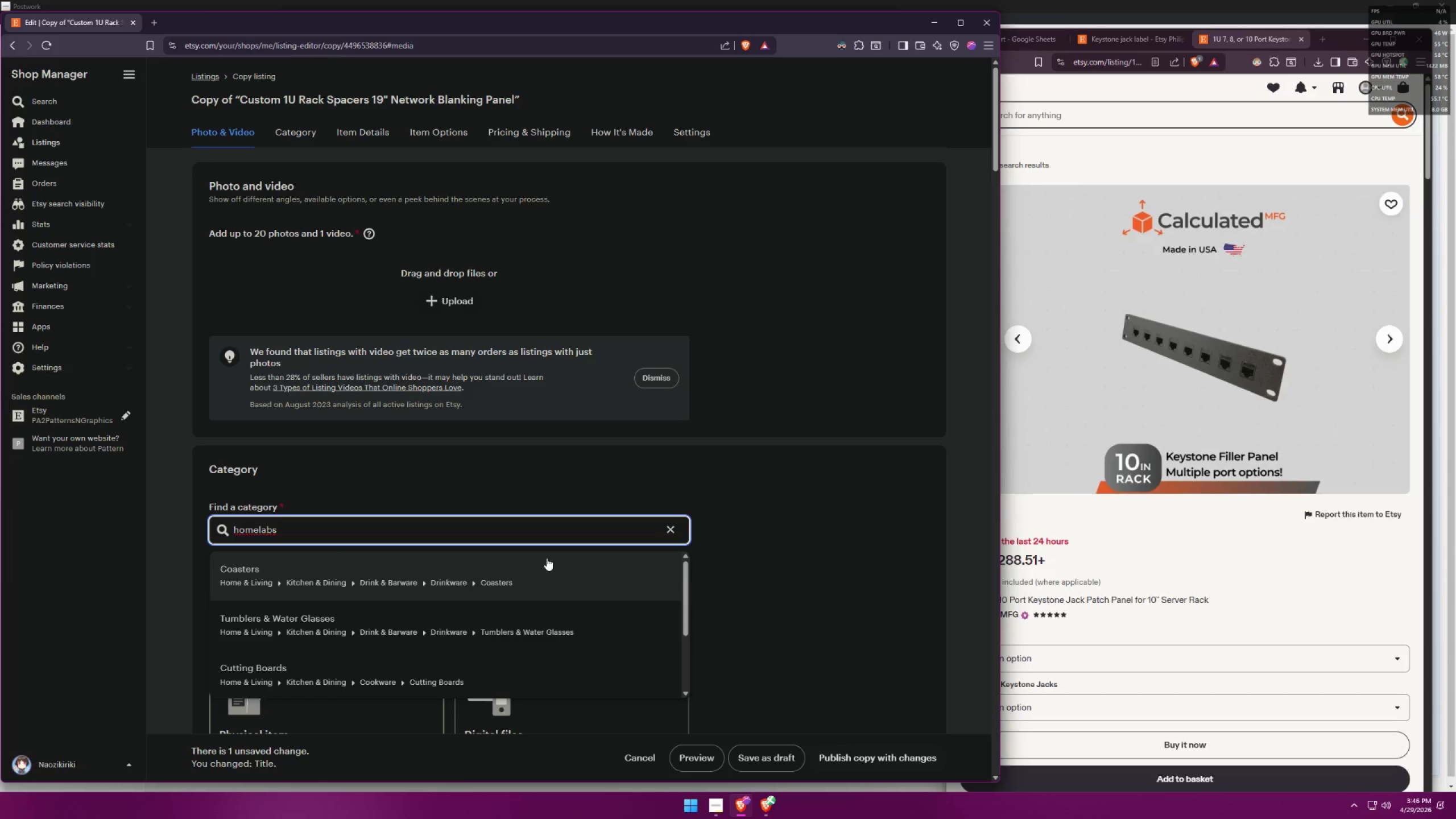 
left_click([806, 572])
 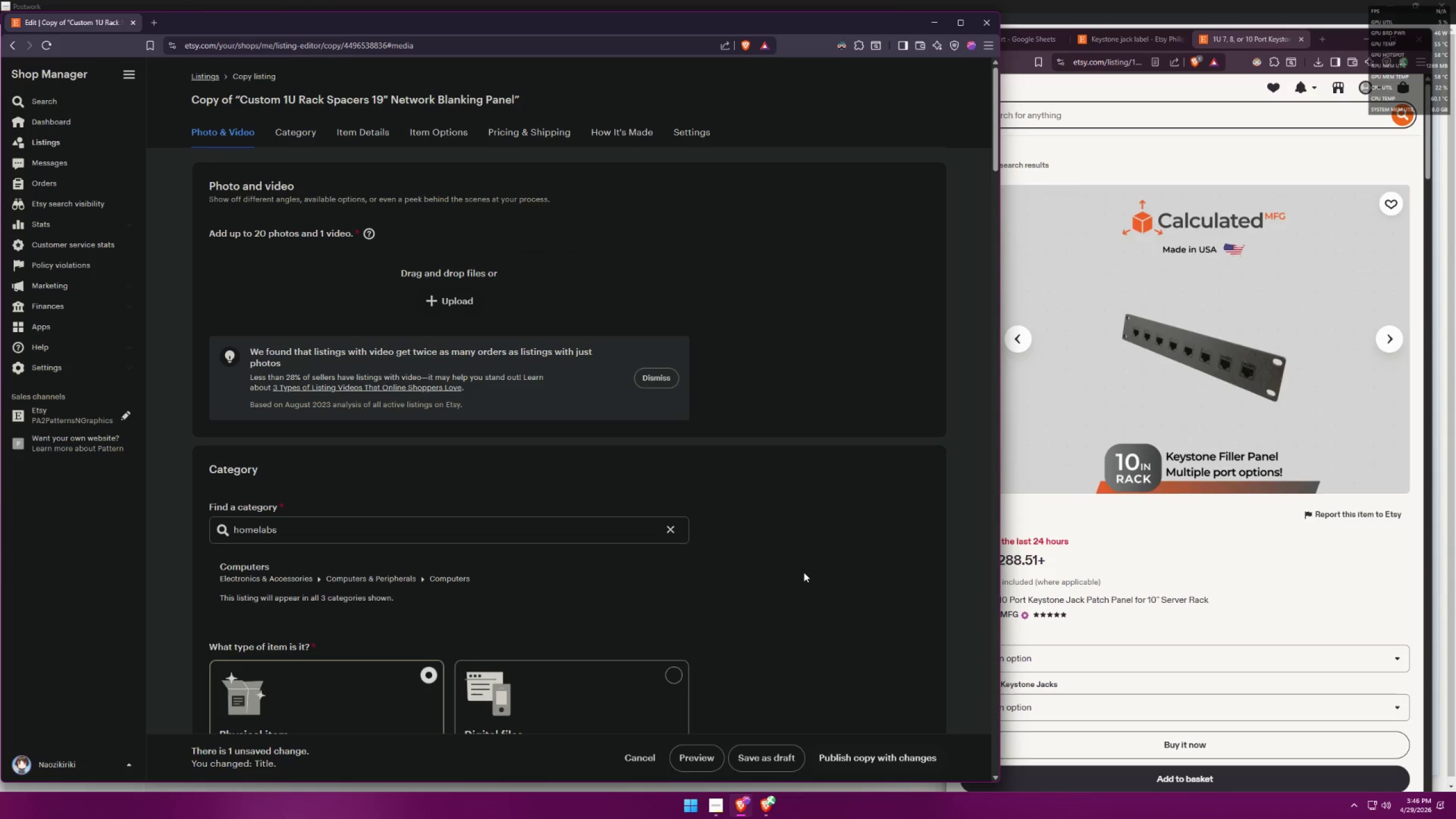 
scroll: coordinate [729, 545], scroll_direction: down, amount: 3.0
 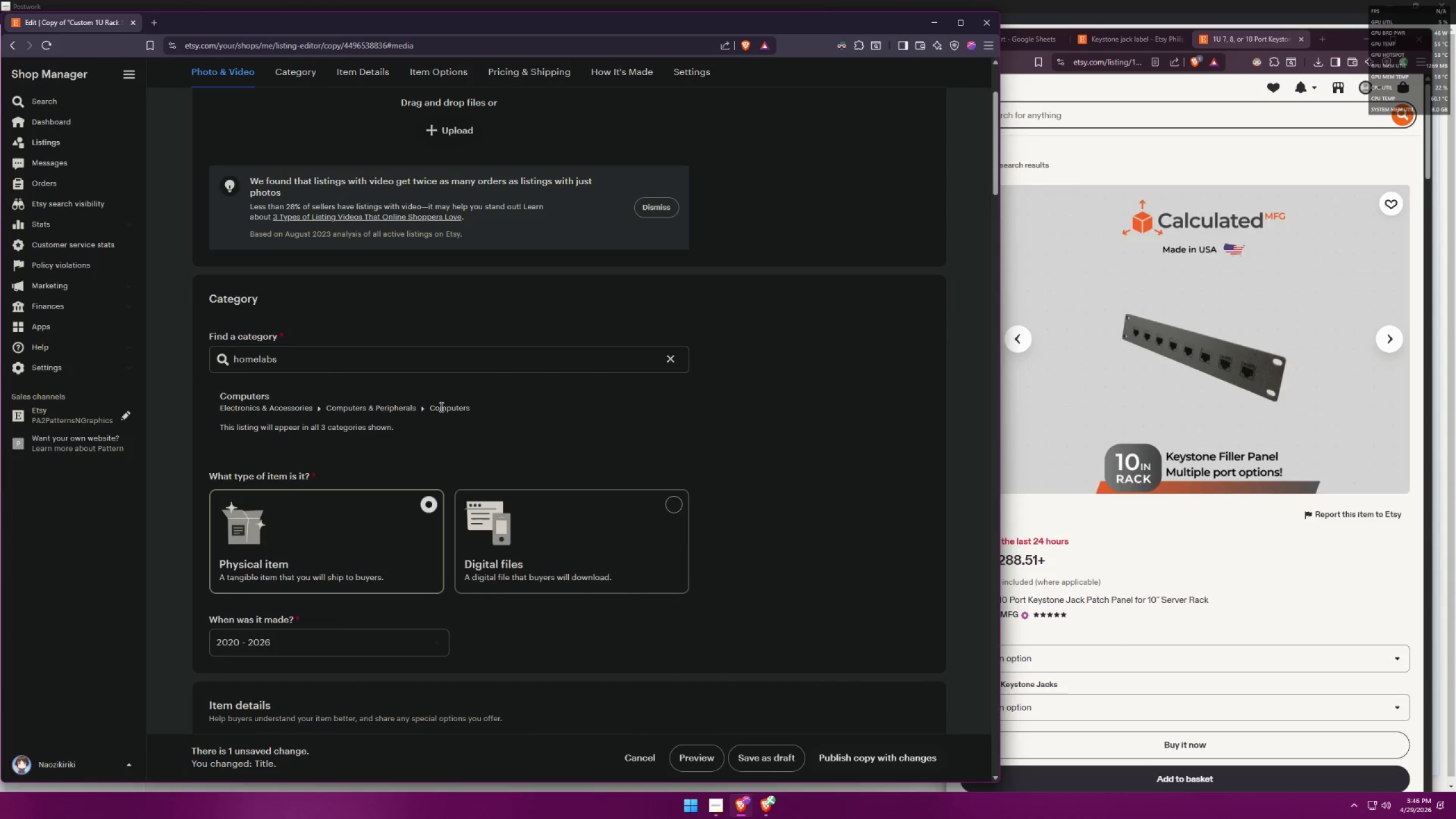 
left_click([440, 407])
 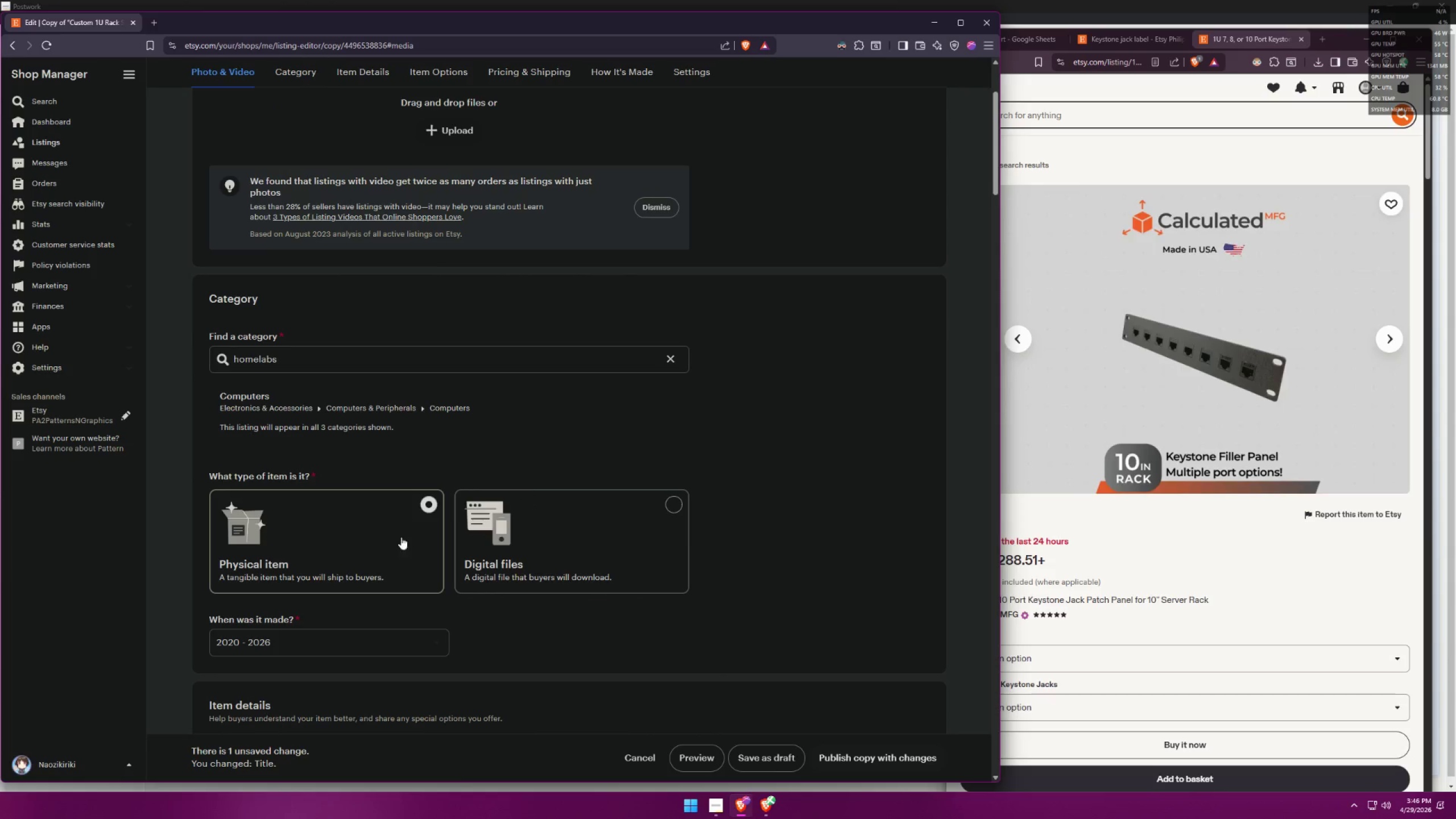 
left_click([333, 545])
 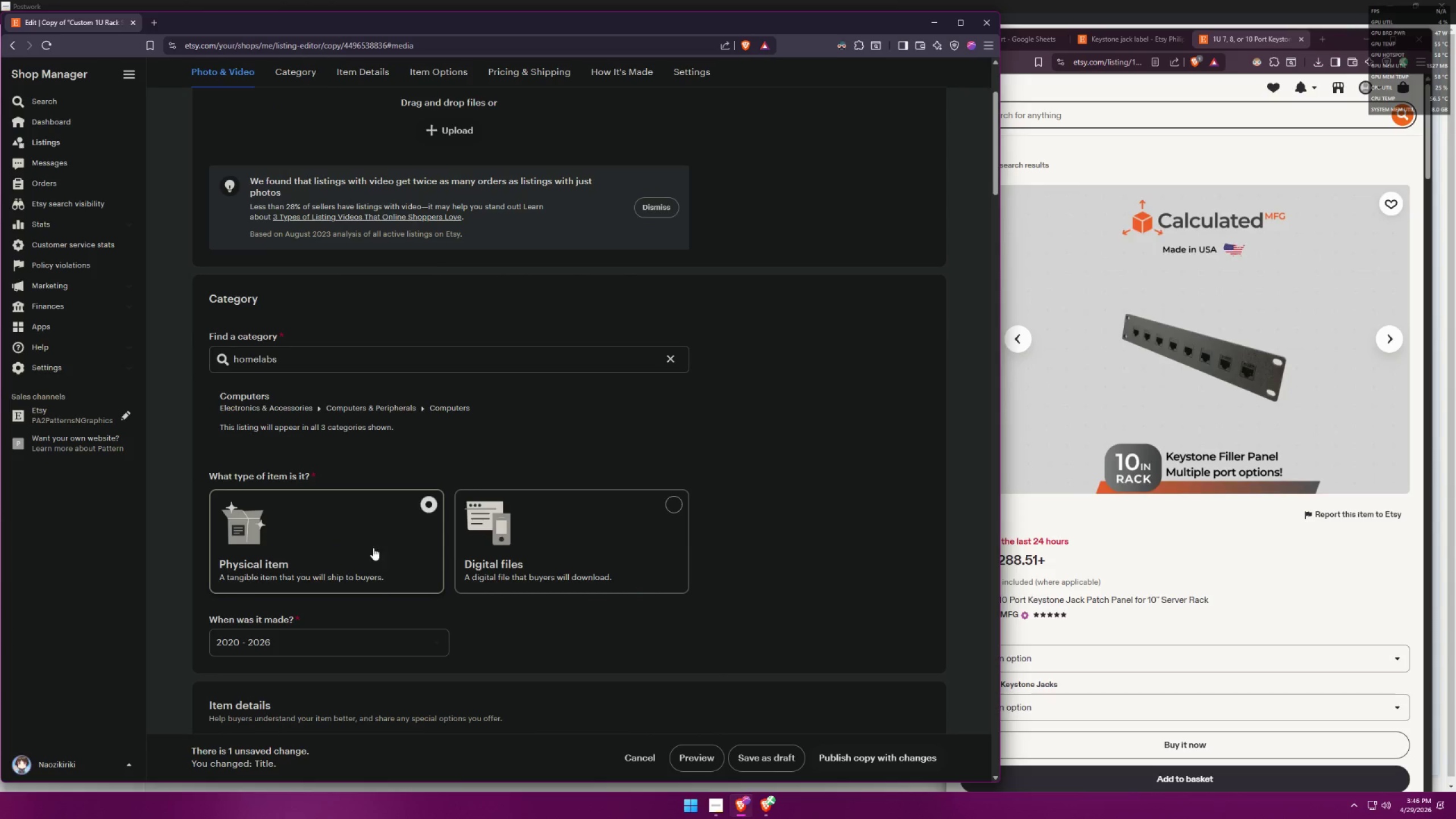 
scroll: coordinate [464, 548], scroll_direction: down, amount: 5.0
 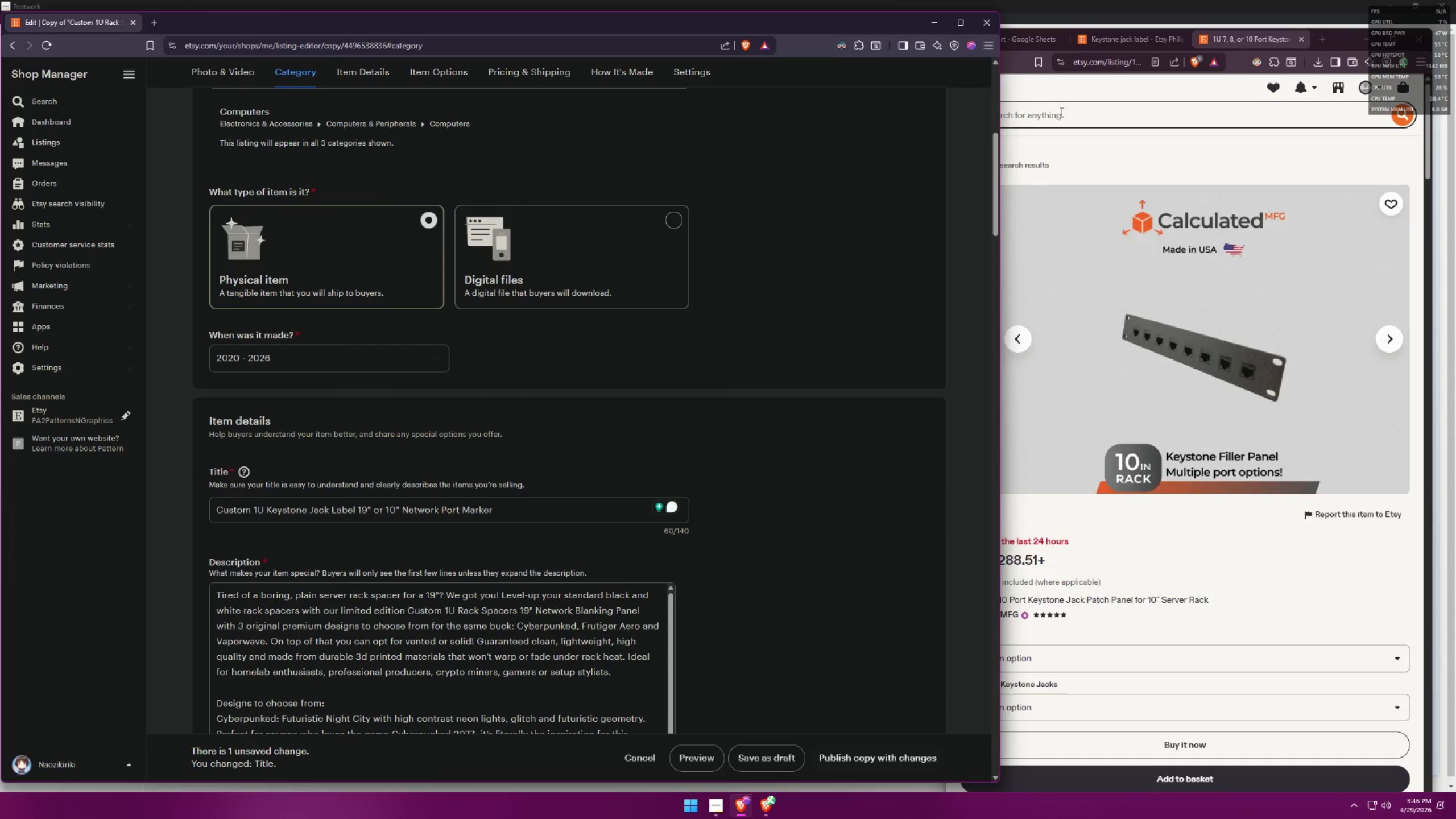 
left_click([1029, 39])
 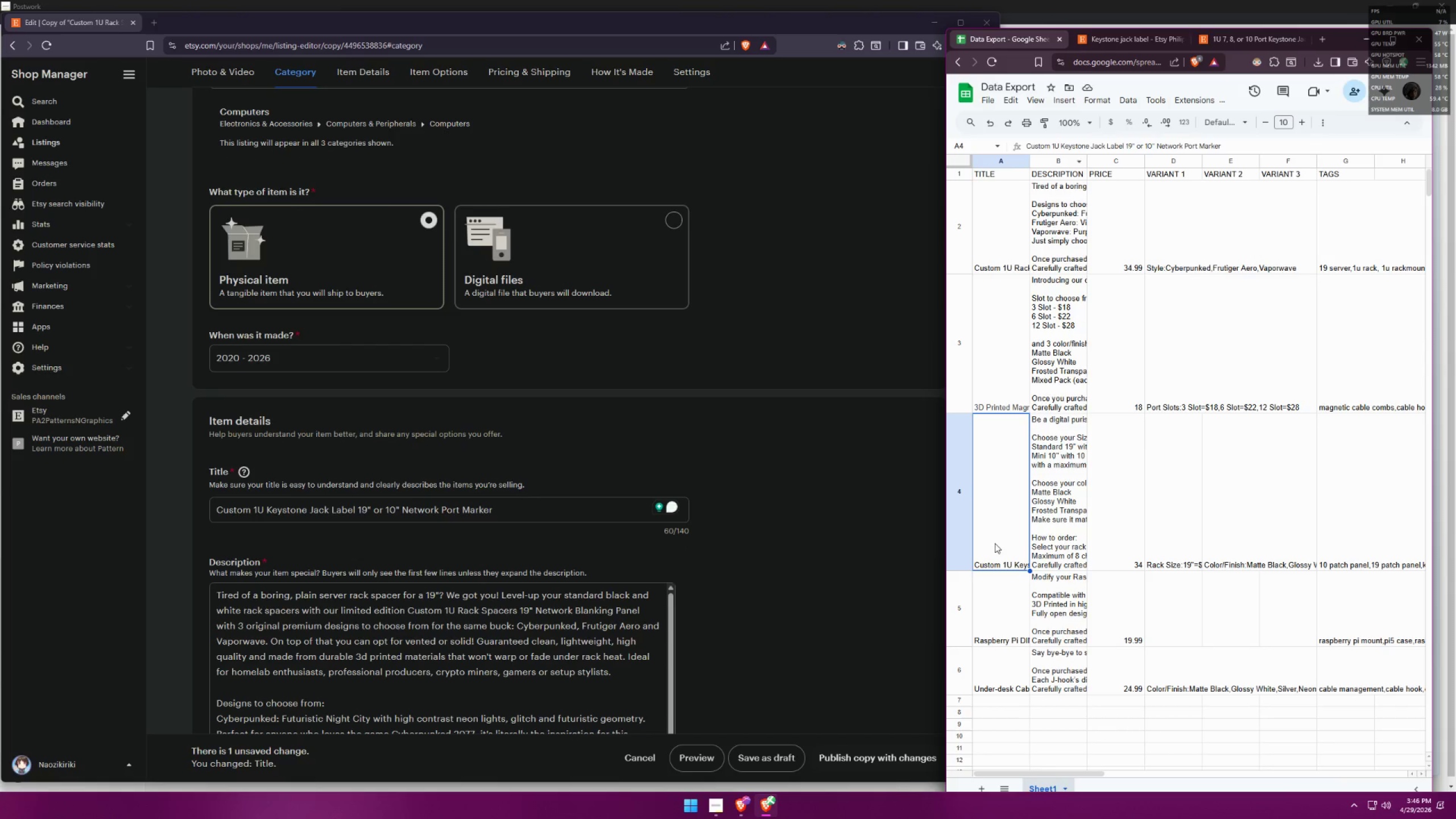 
left_click([995, 543])
 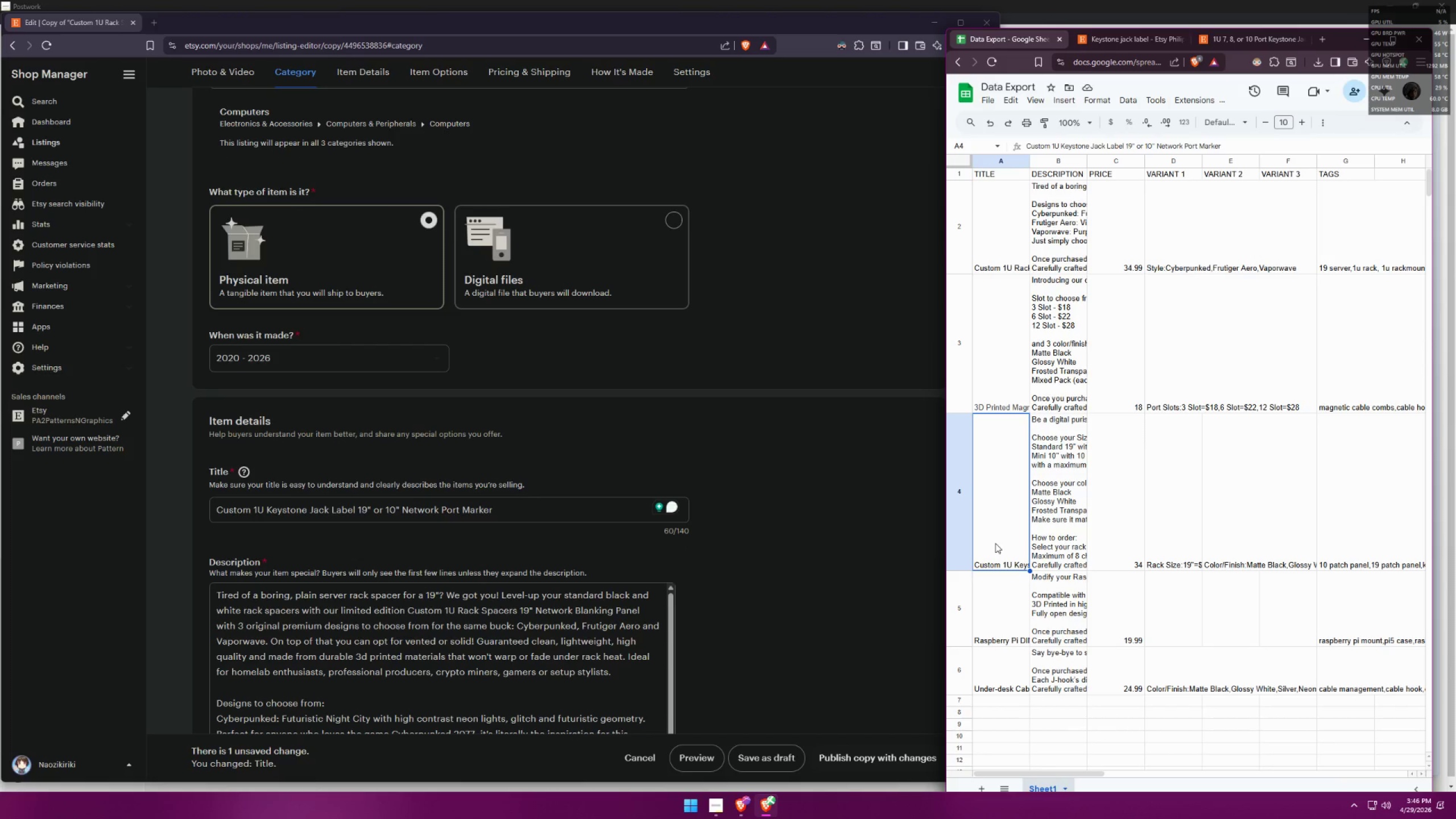 
key(Control+ControlLeft)
 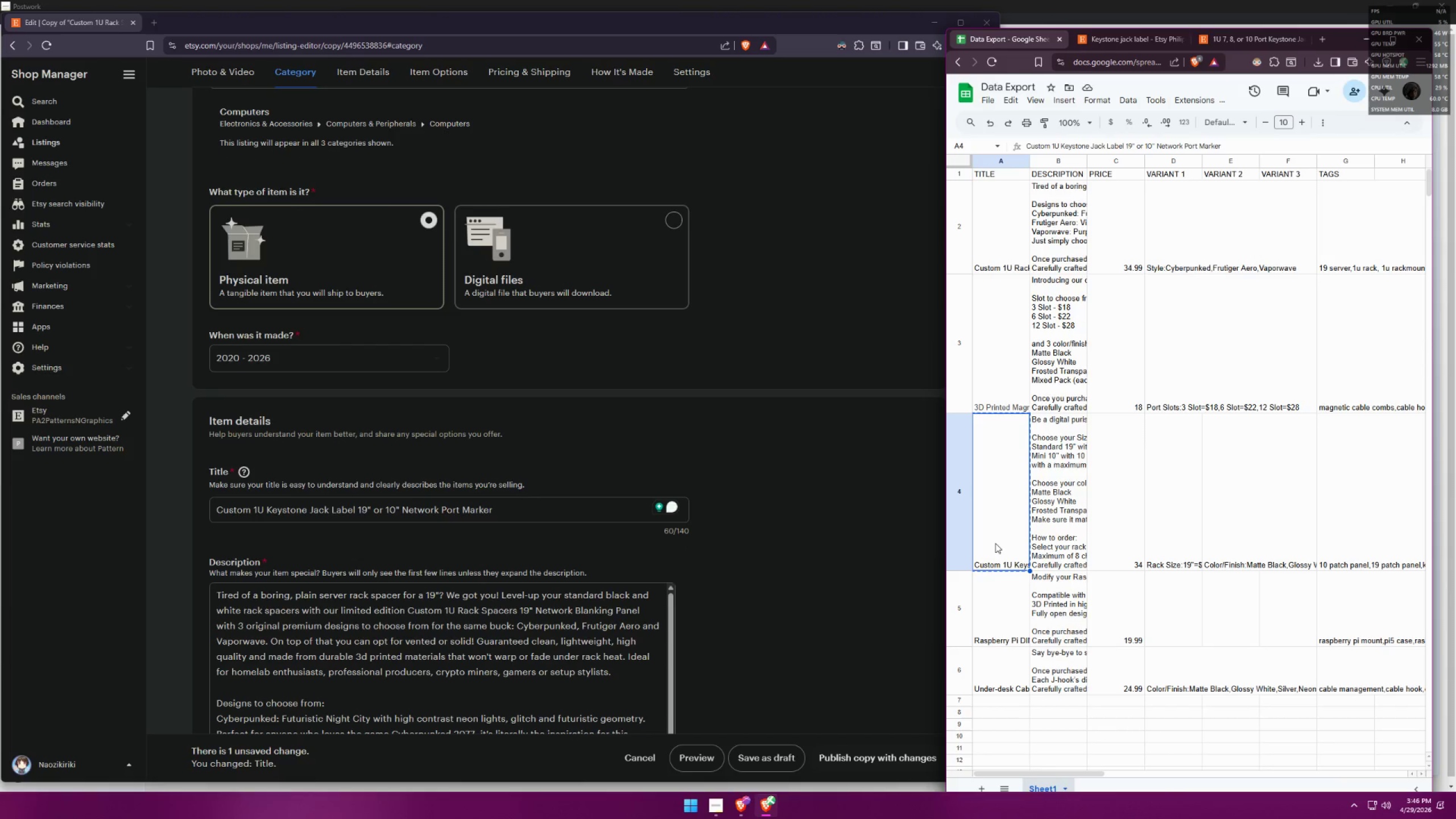 
key(Control+C)
 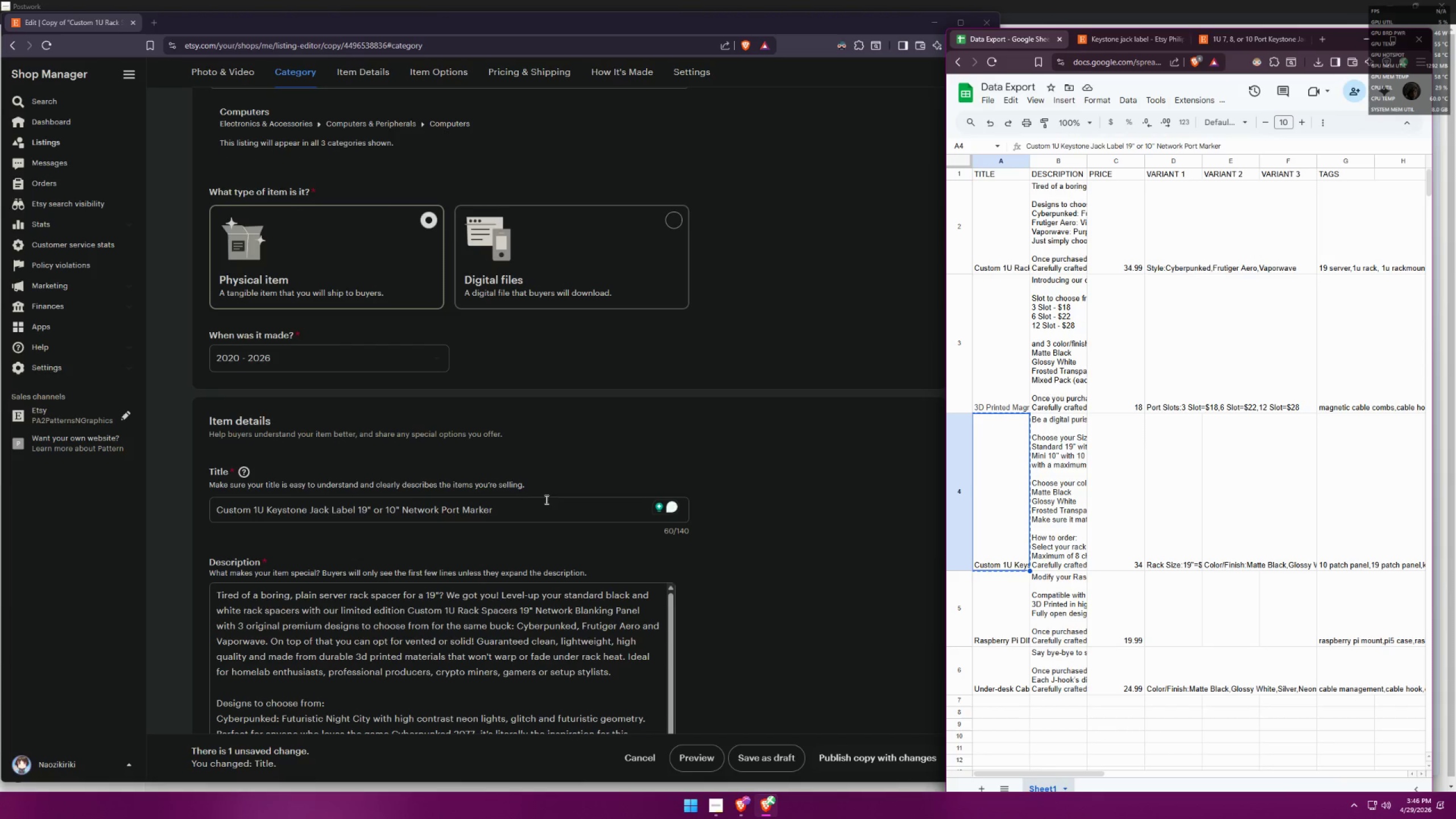 
left_click_drag(start_coordinate=[537, 508], to_coordinate=[53, 482])
 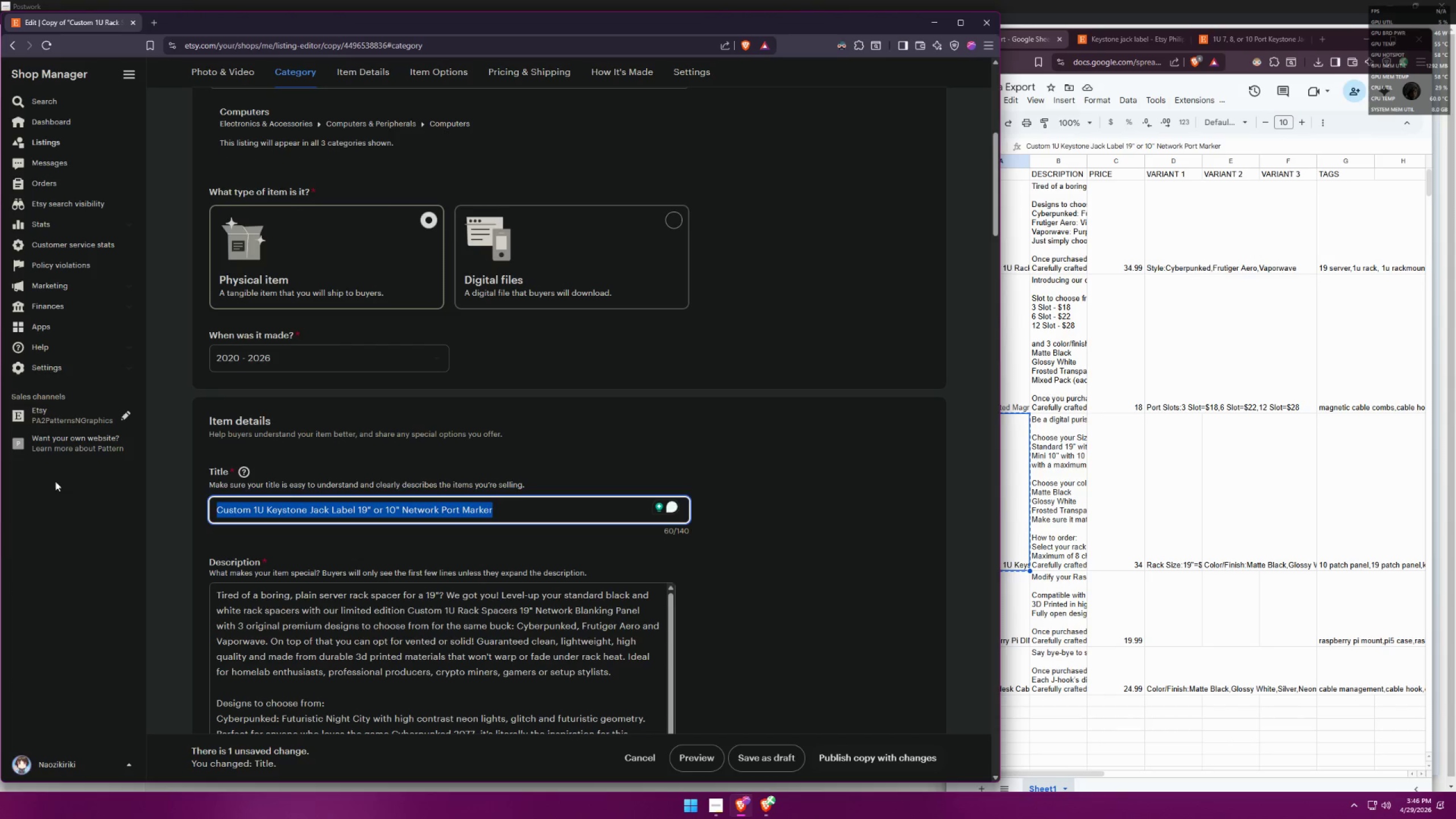 
key(Control+ControlLeft)
 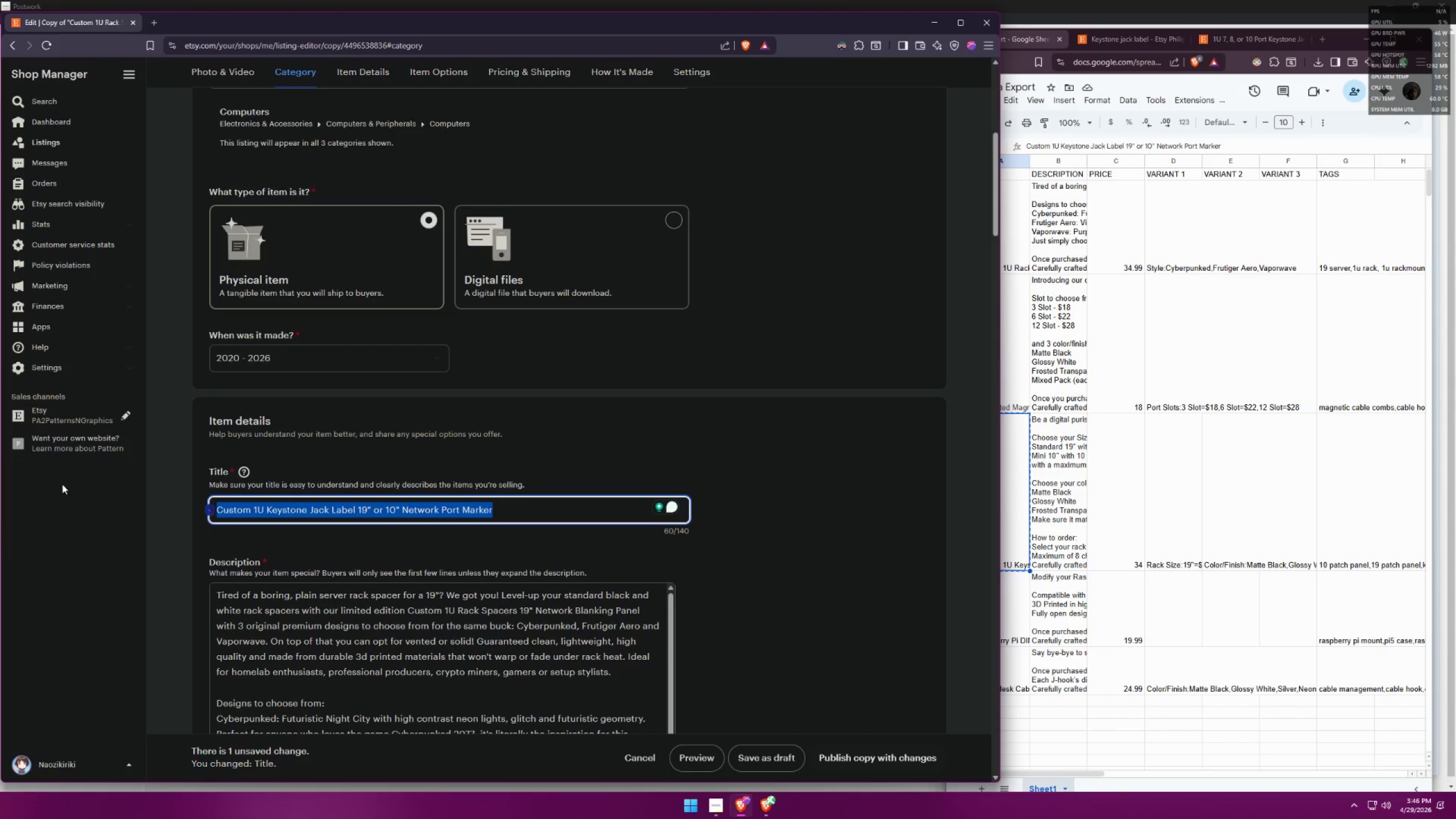 
key(Control+V)
 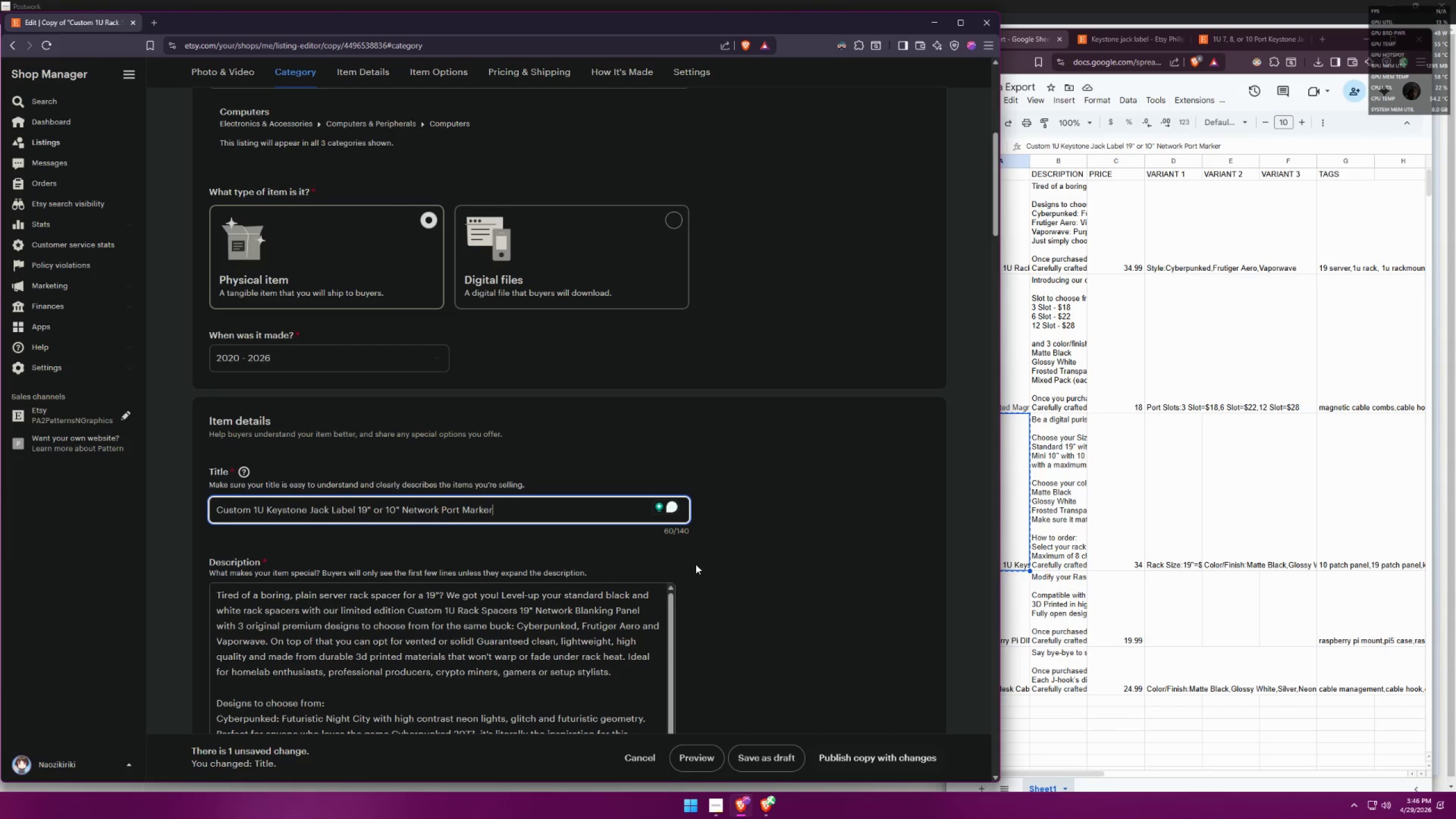 
left_click([767, 561])
 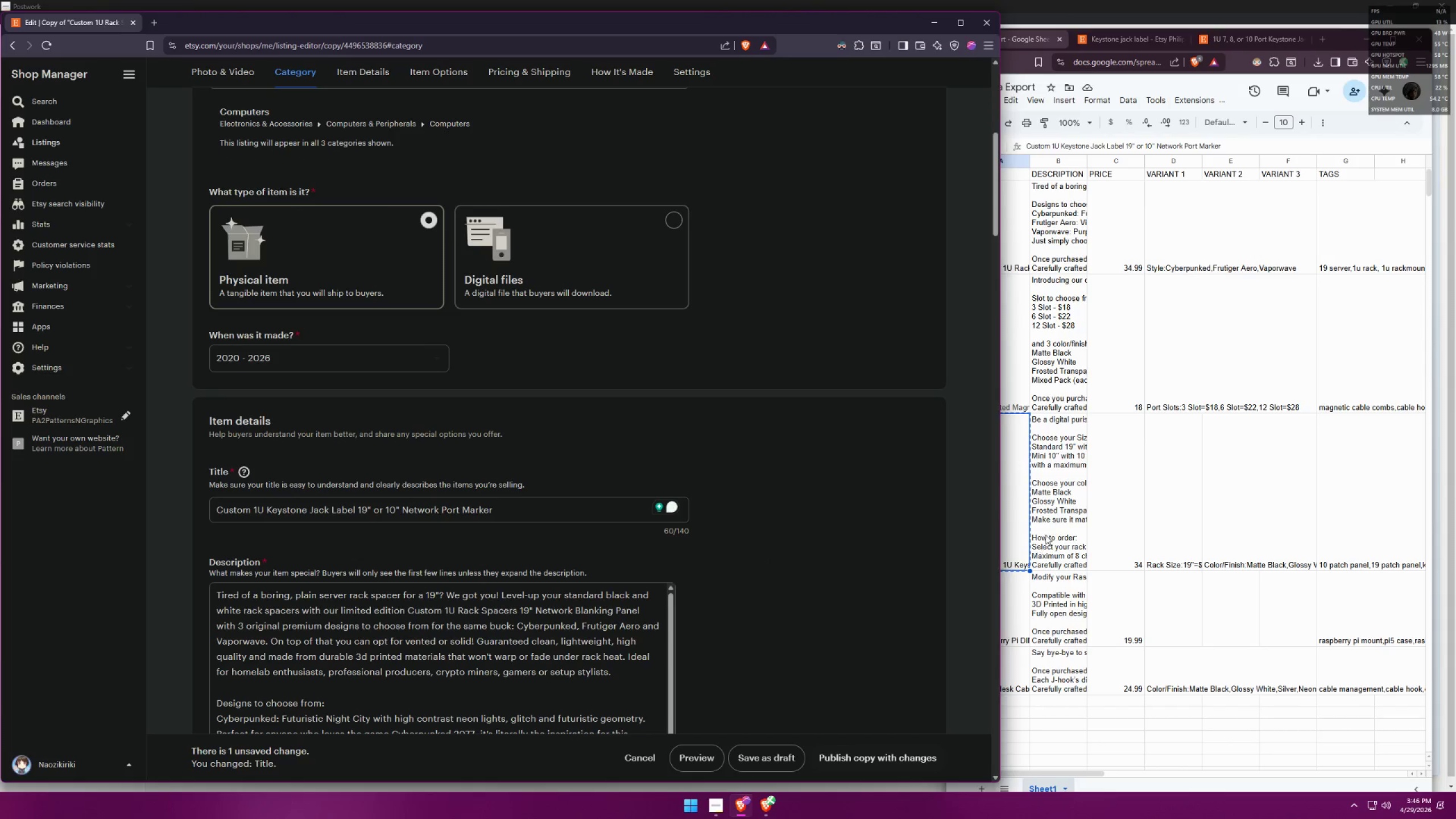 
double_click([1058, 524])
 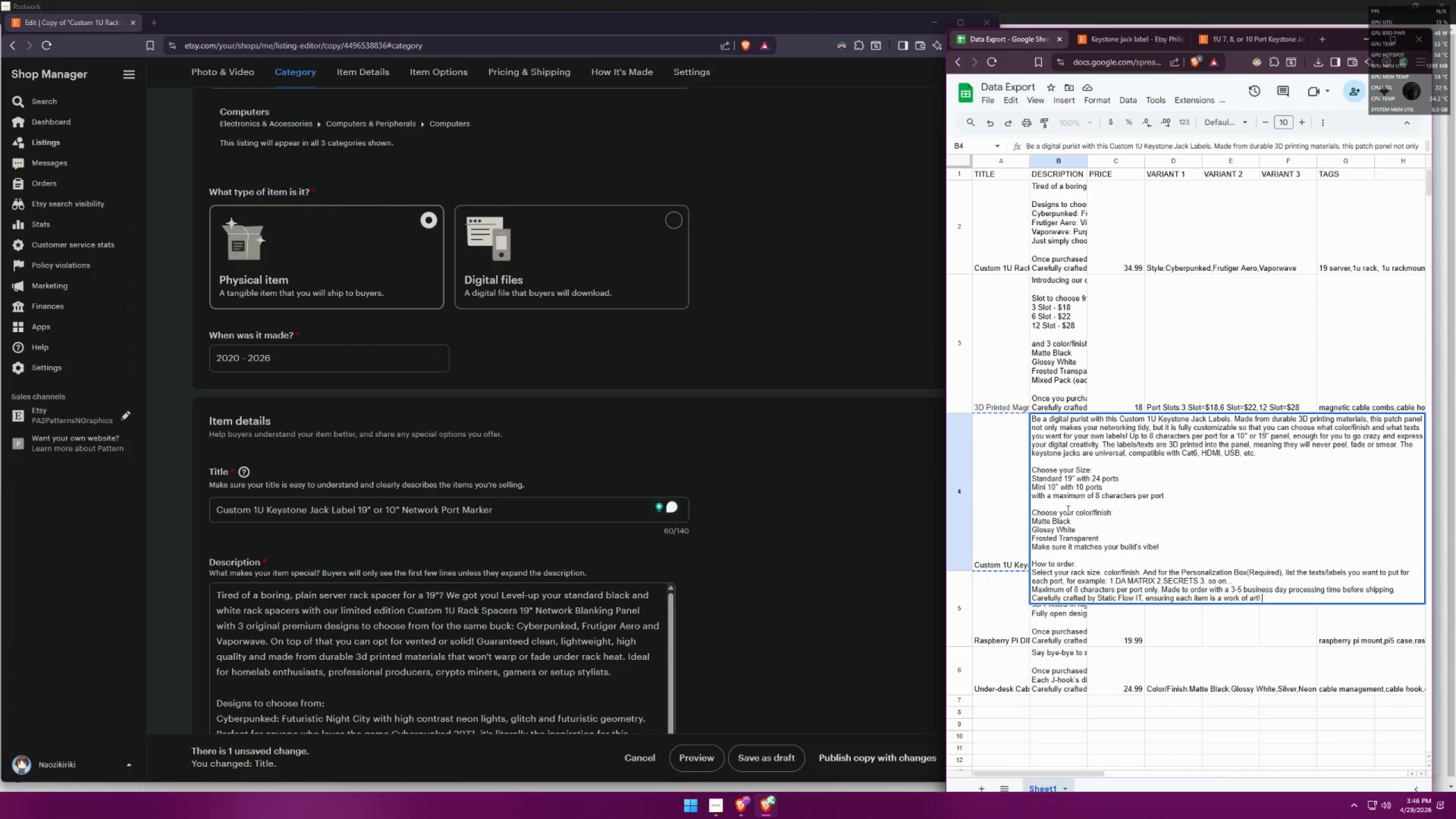 
triple_click([1083, 495])
 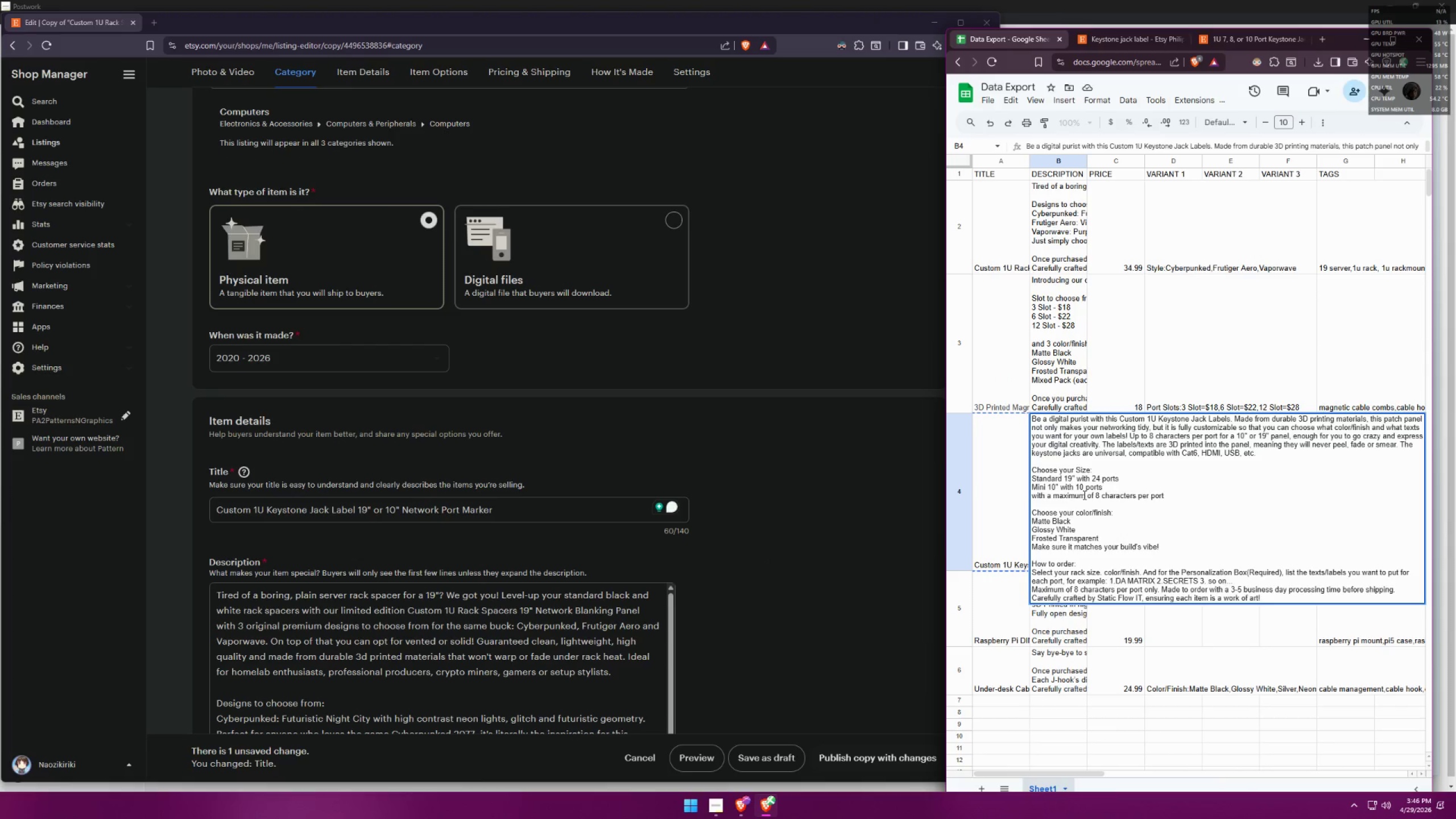 
key(Control+A)
 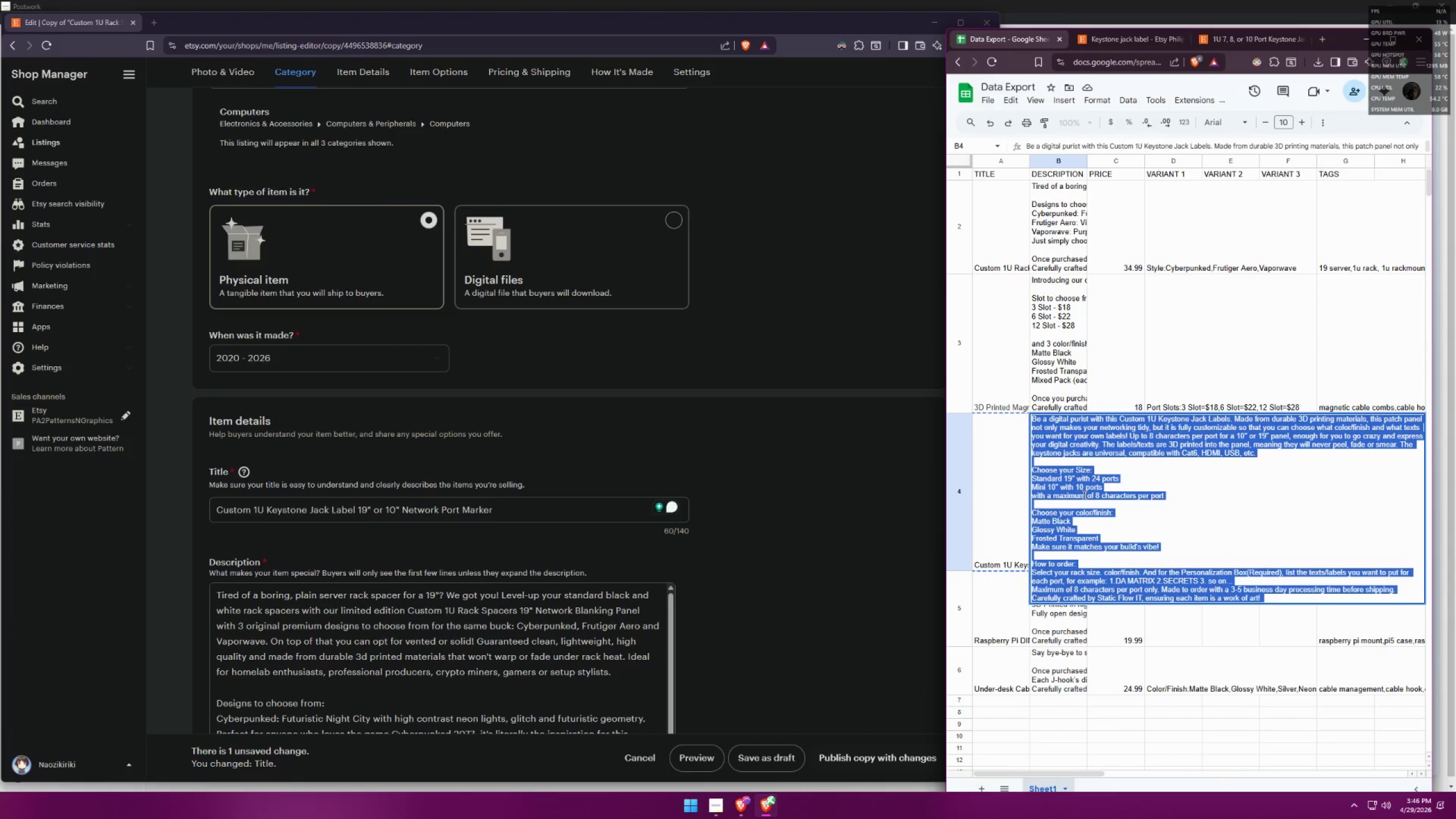 
key(Control+C)
 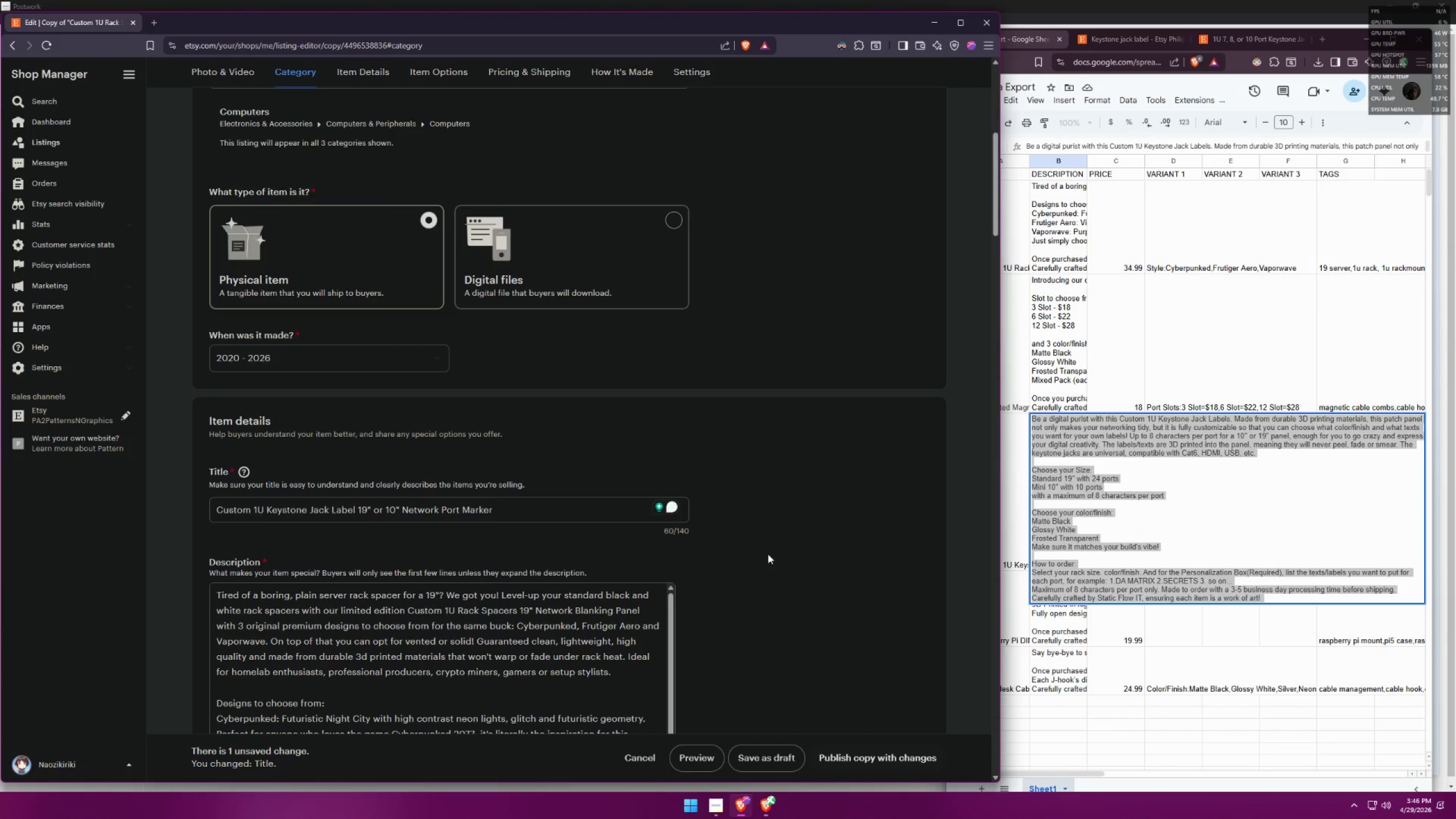 
double_click([549, 616])
 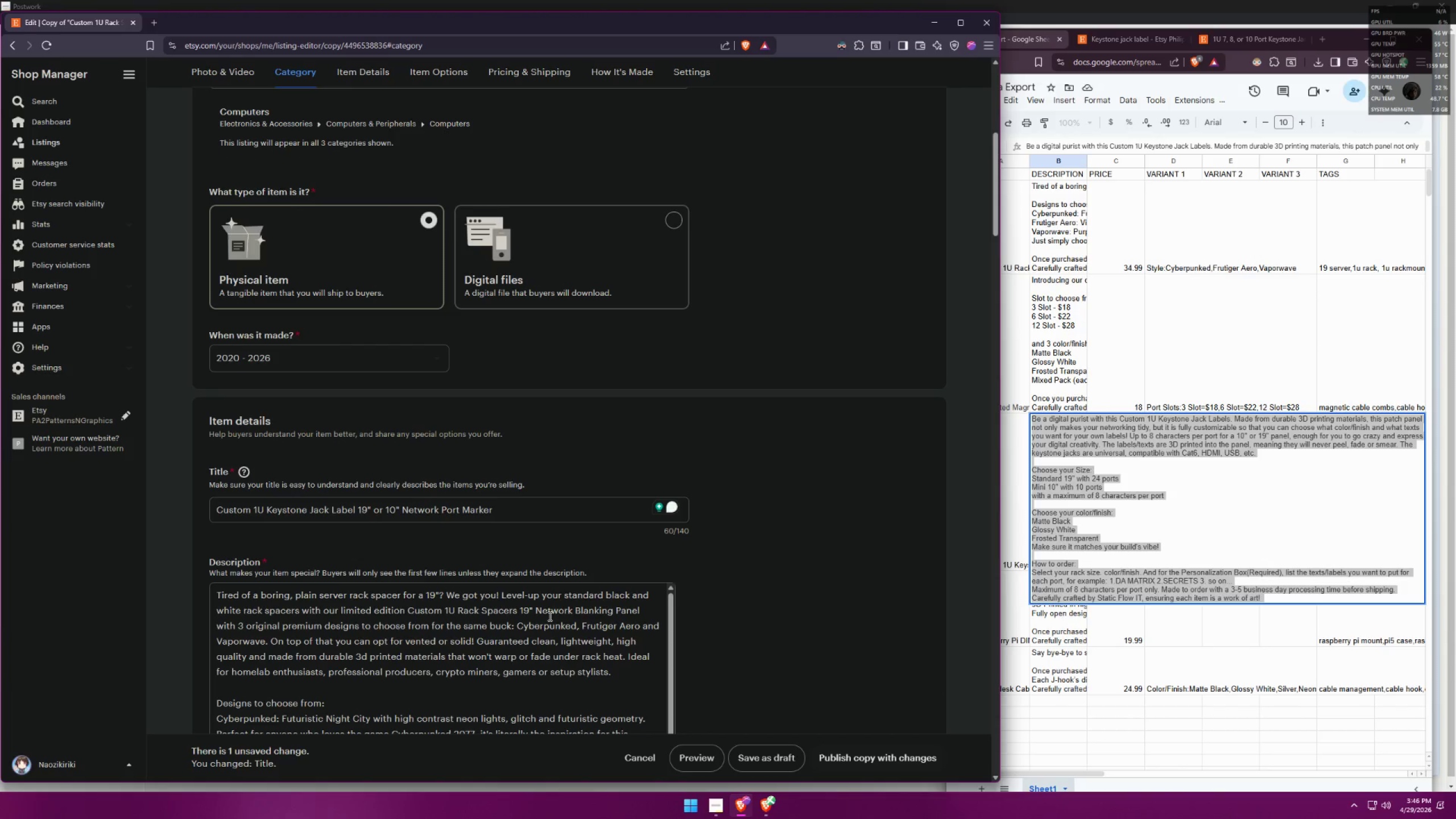 
key(Control+A)
 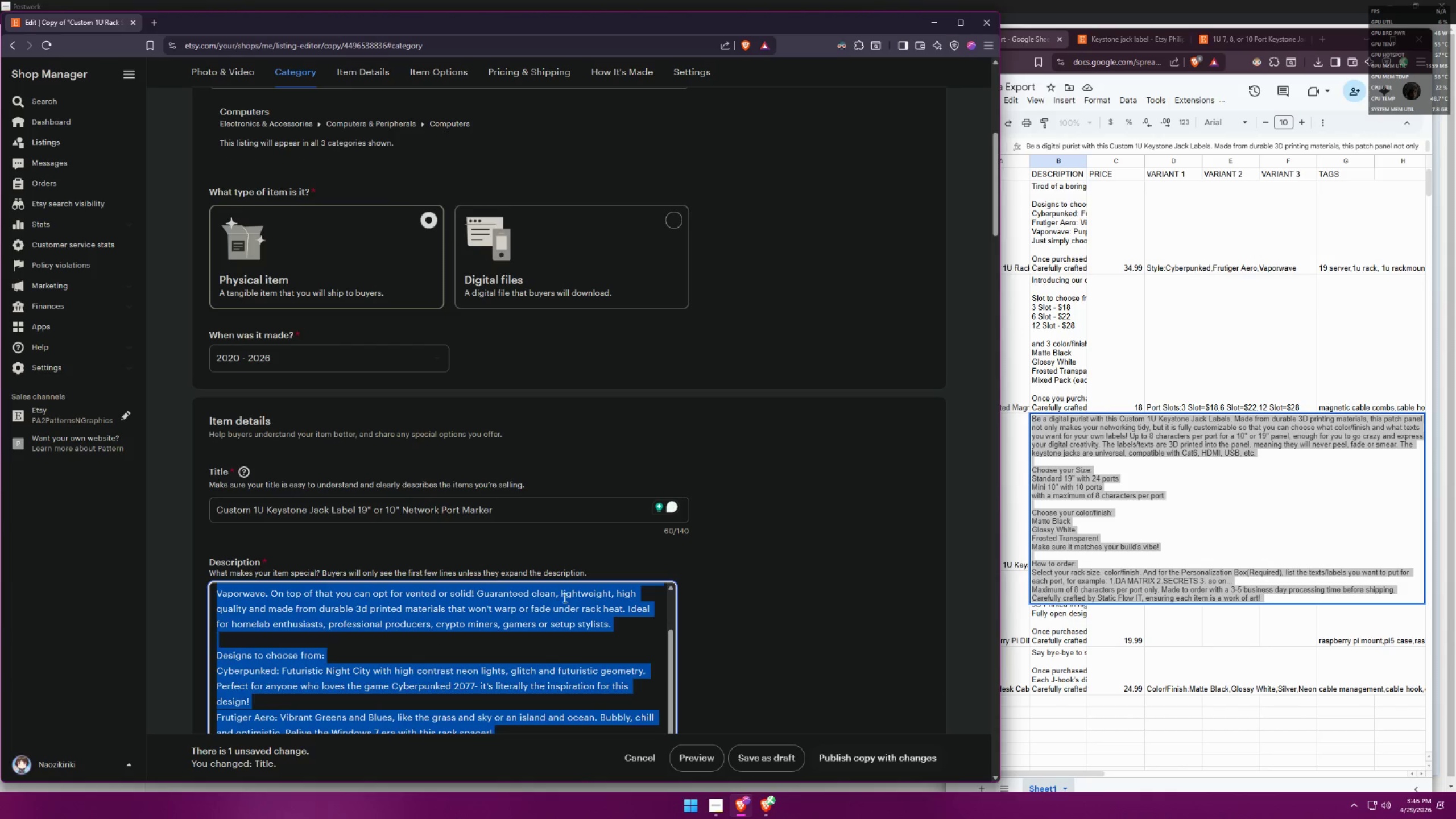 
scroll: coordinate [555, 608], scroll_direction: down, amount: 3.0
 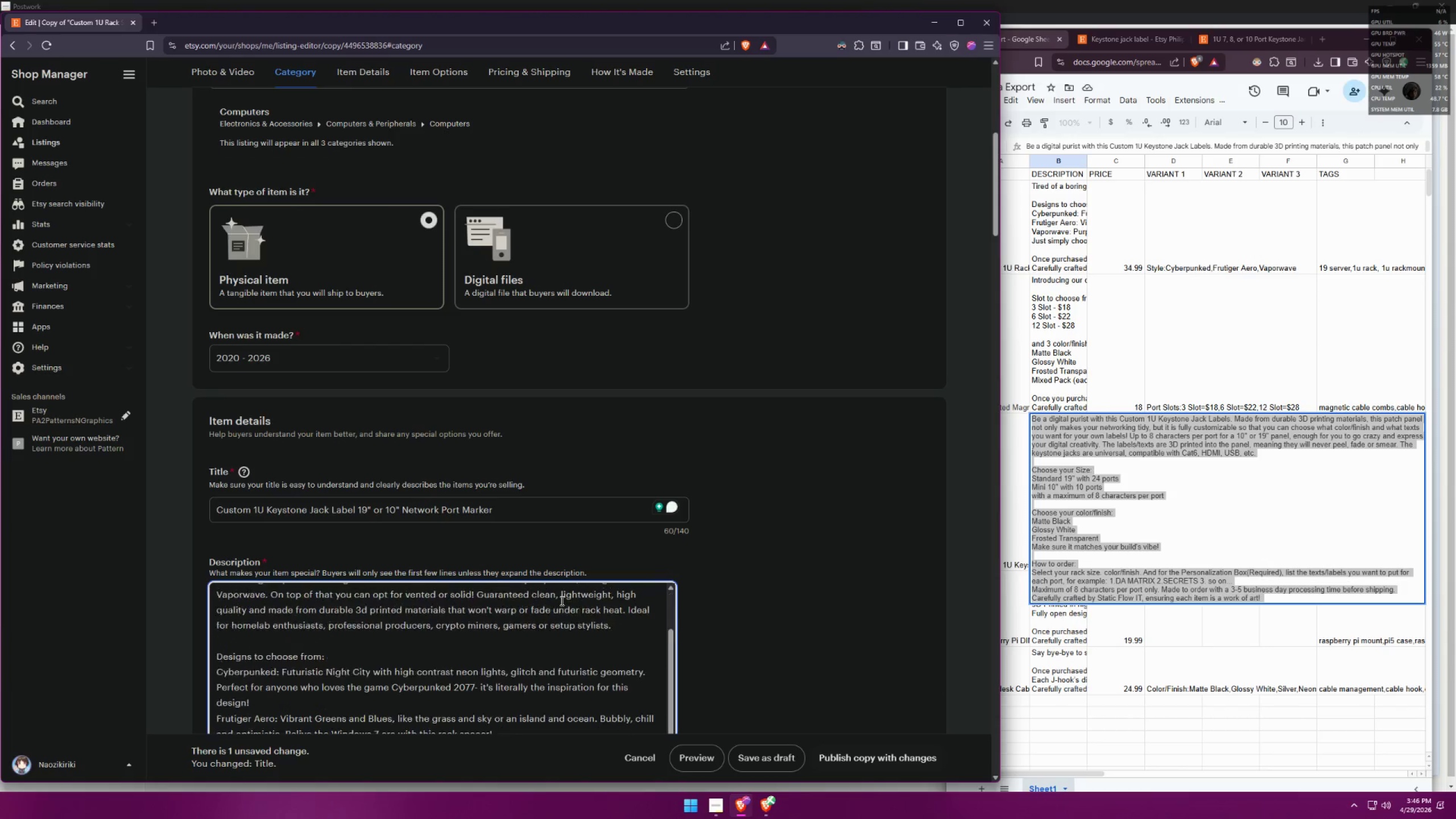 
key(Control+V)
 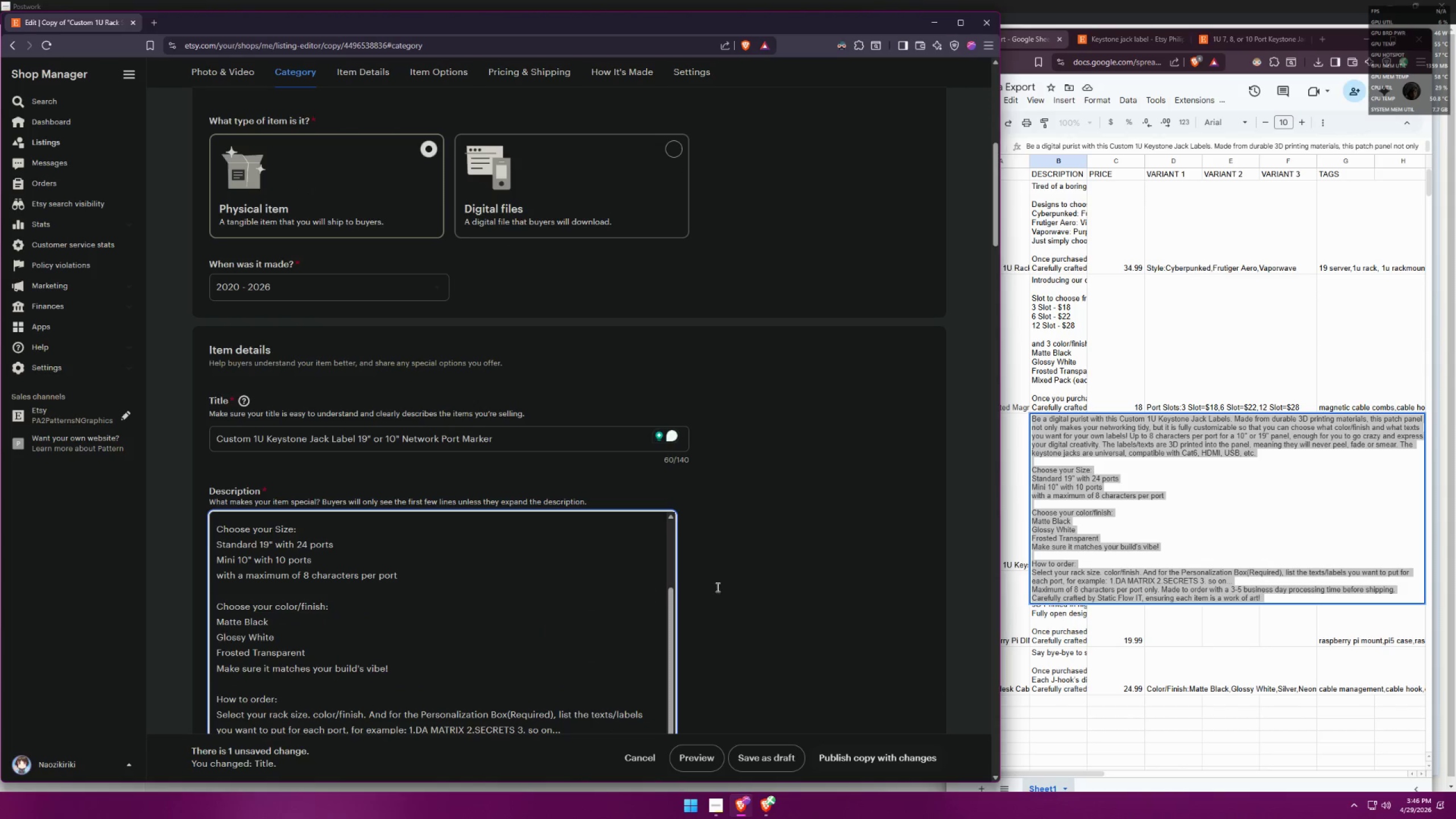 
left_click([797, 519])
 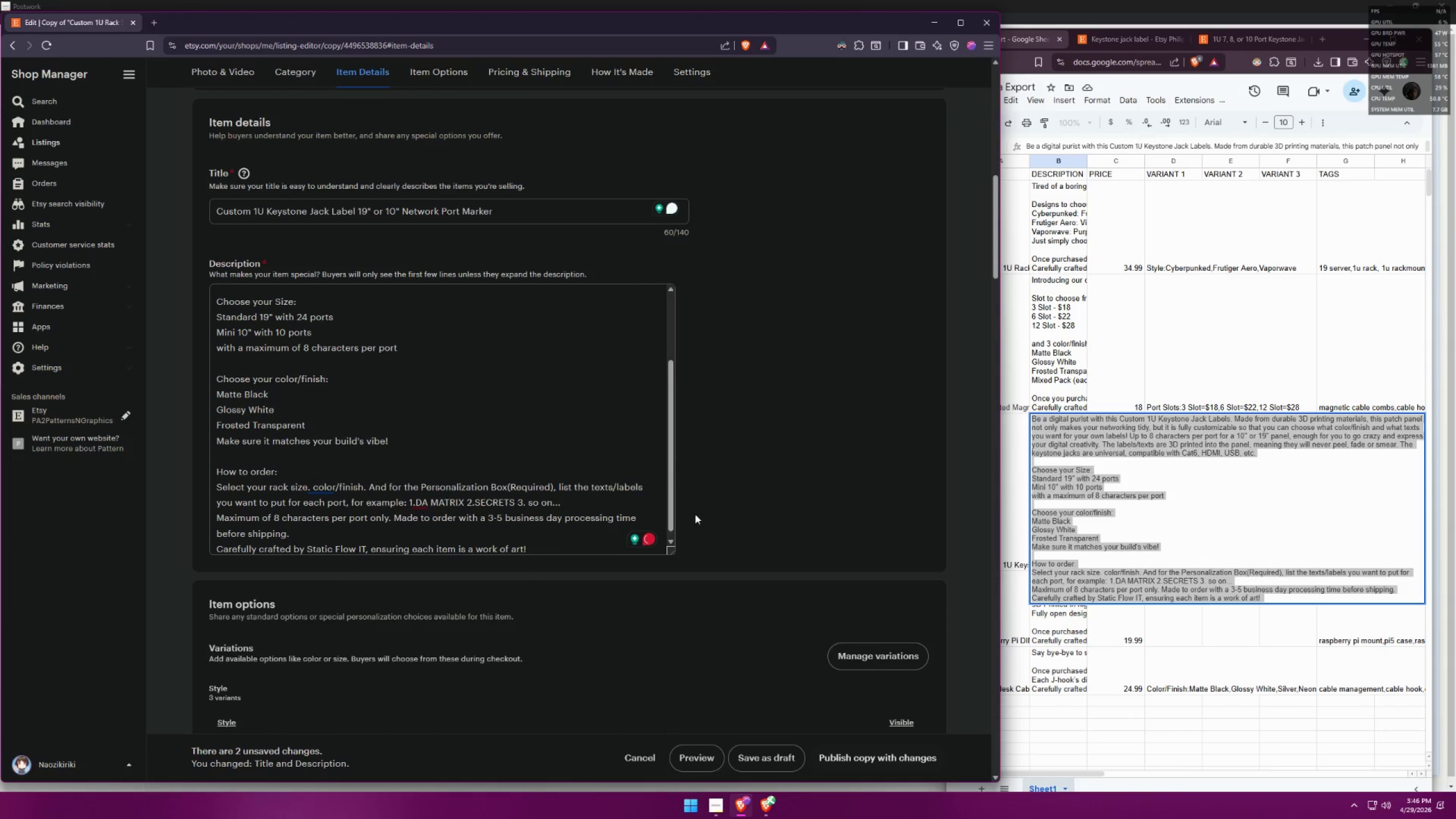 
scroll: coordinate [811, 552], scroll_direction: down, amount: 4.0
 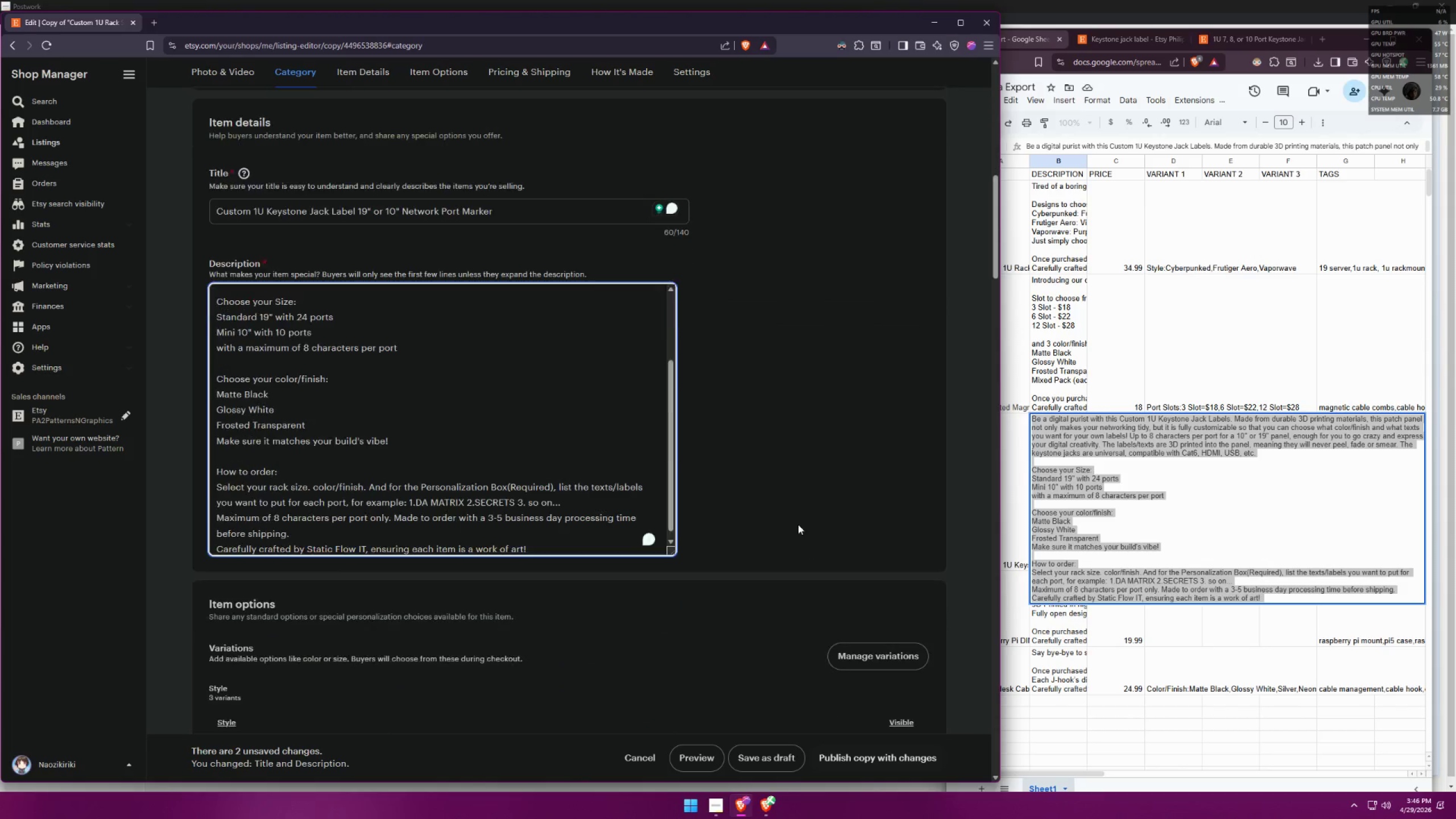 
scroll: coordinate [627, 480], scroll_direction: none, amount: 0.0
 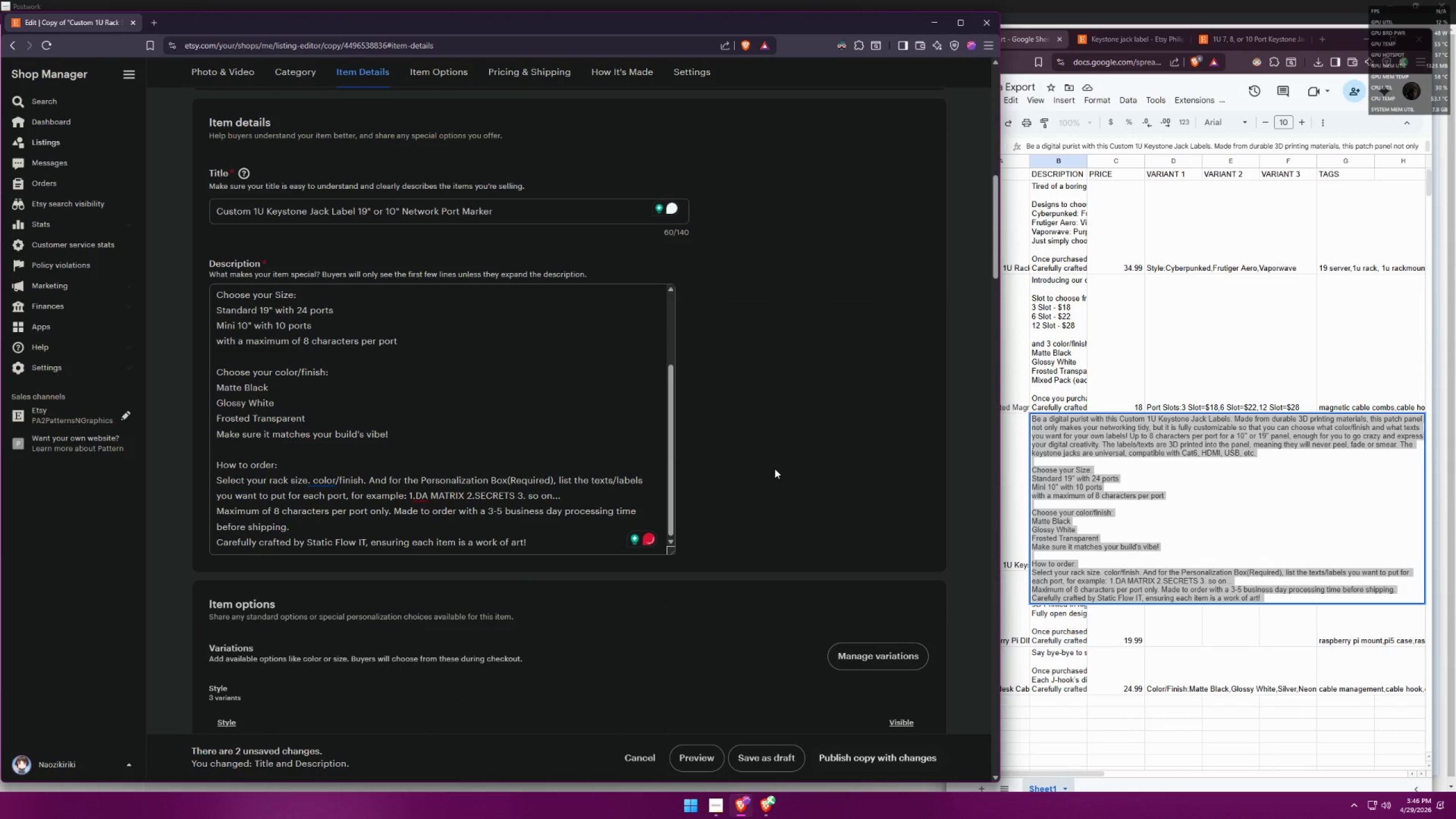 
scroll: coordinate [775, 469], scroll_direction: down, amount: 3.0
 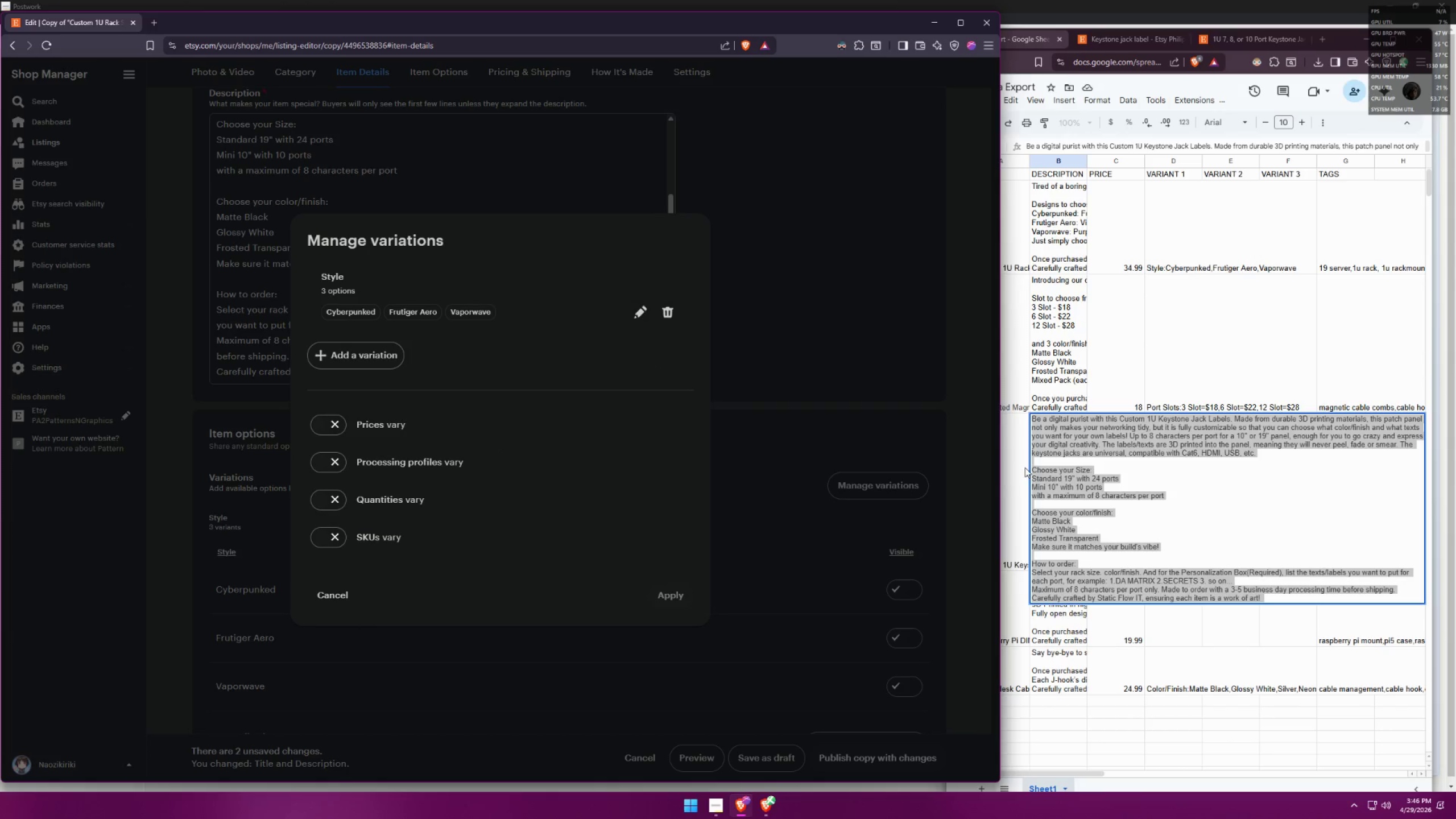 
left_click([1016, 470])
 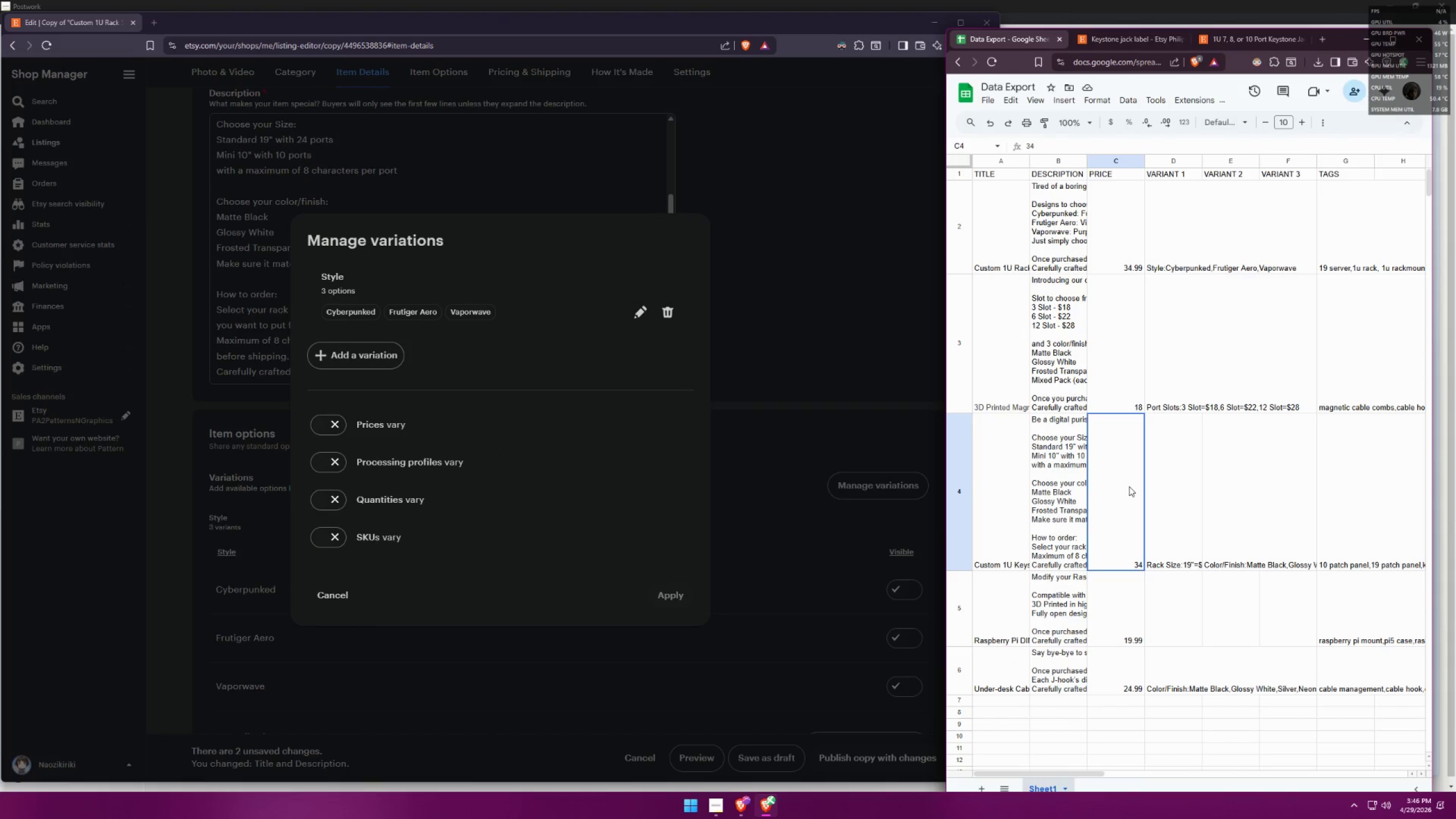 
double_click([1146, 480])
 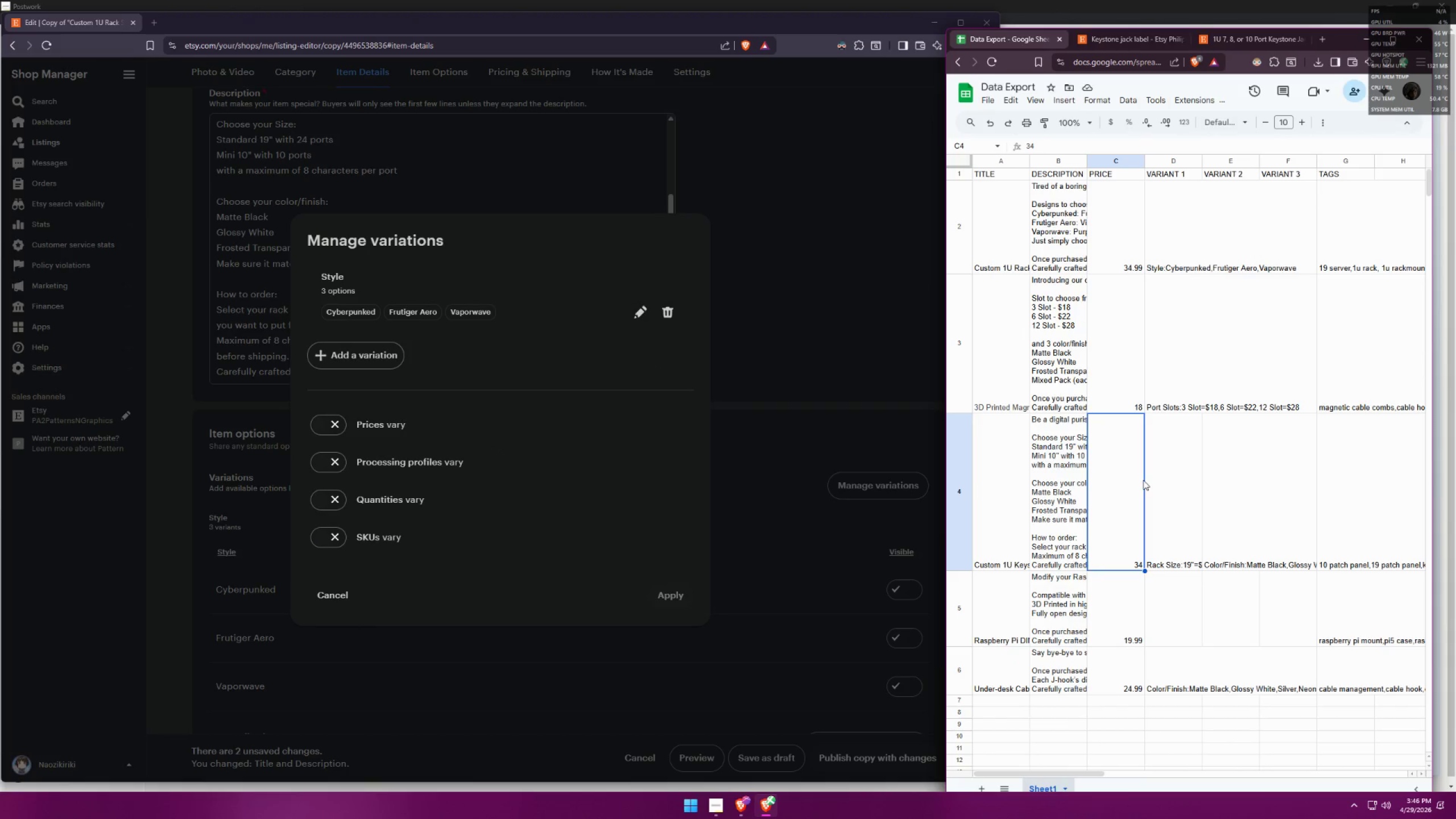 
left_click([1163, 474])
 